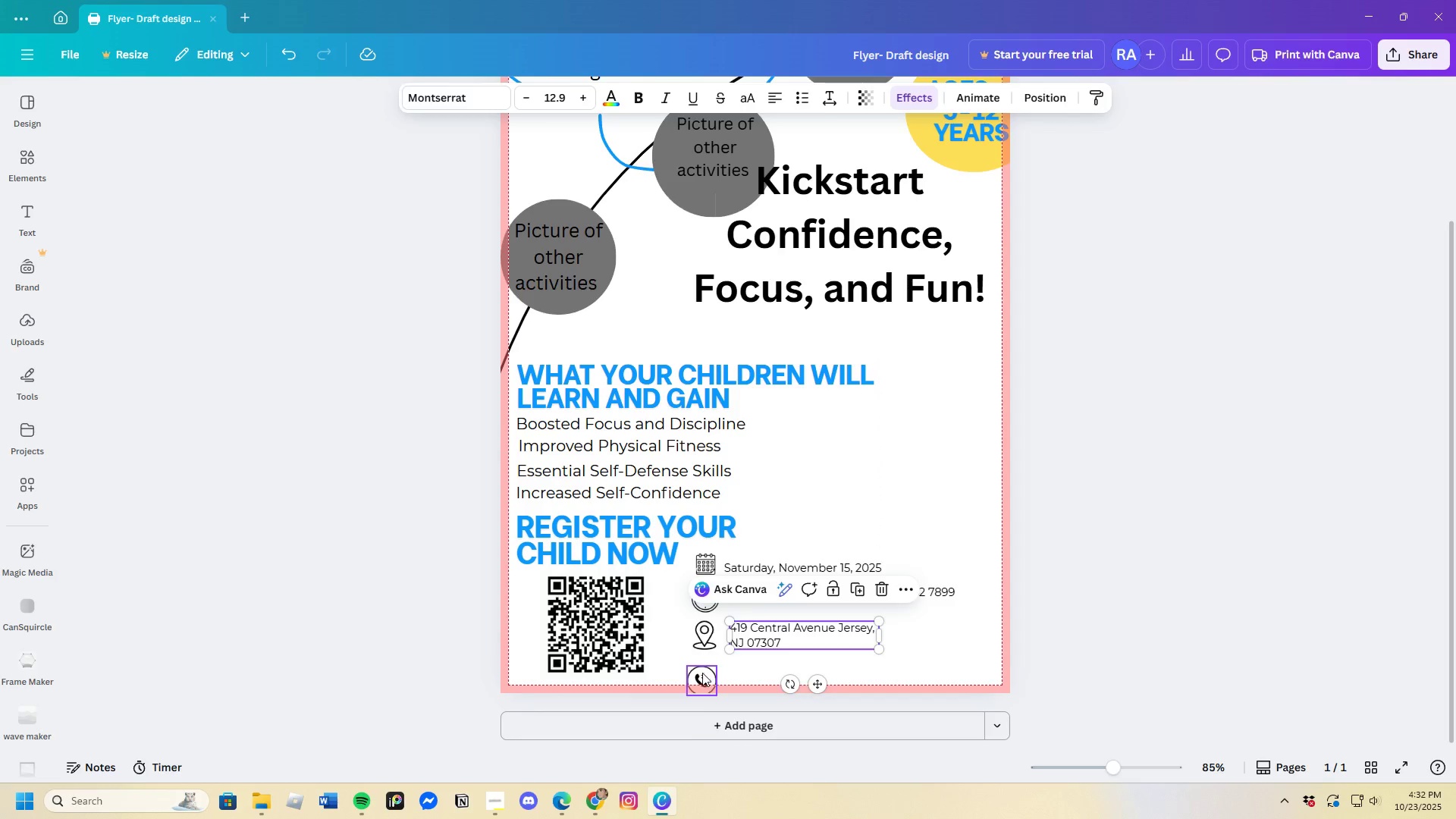 
left_click_drag(start_coordinate=[702, 673], to_coordinate=[705, 664])
 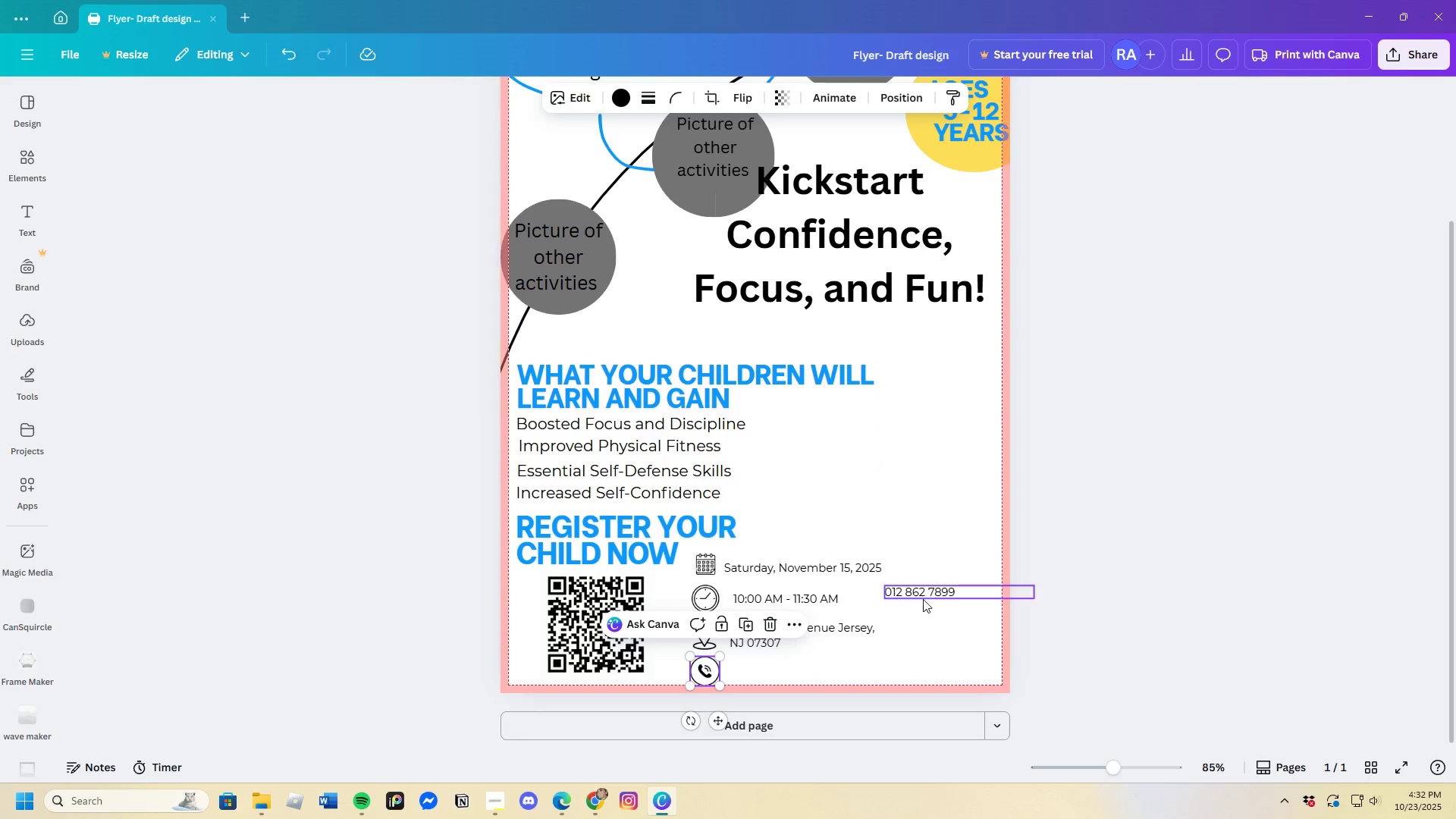 
left_click_drag(start_coordinate=[925, 595], to_coordinate=[769, 676])
 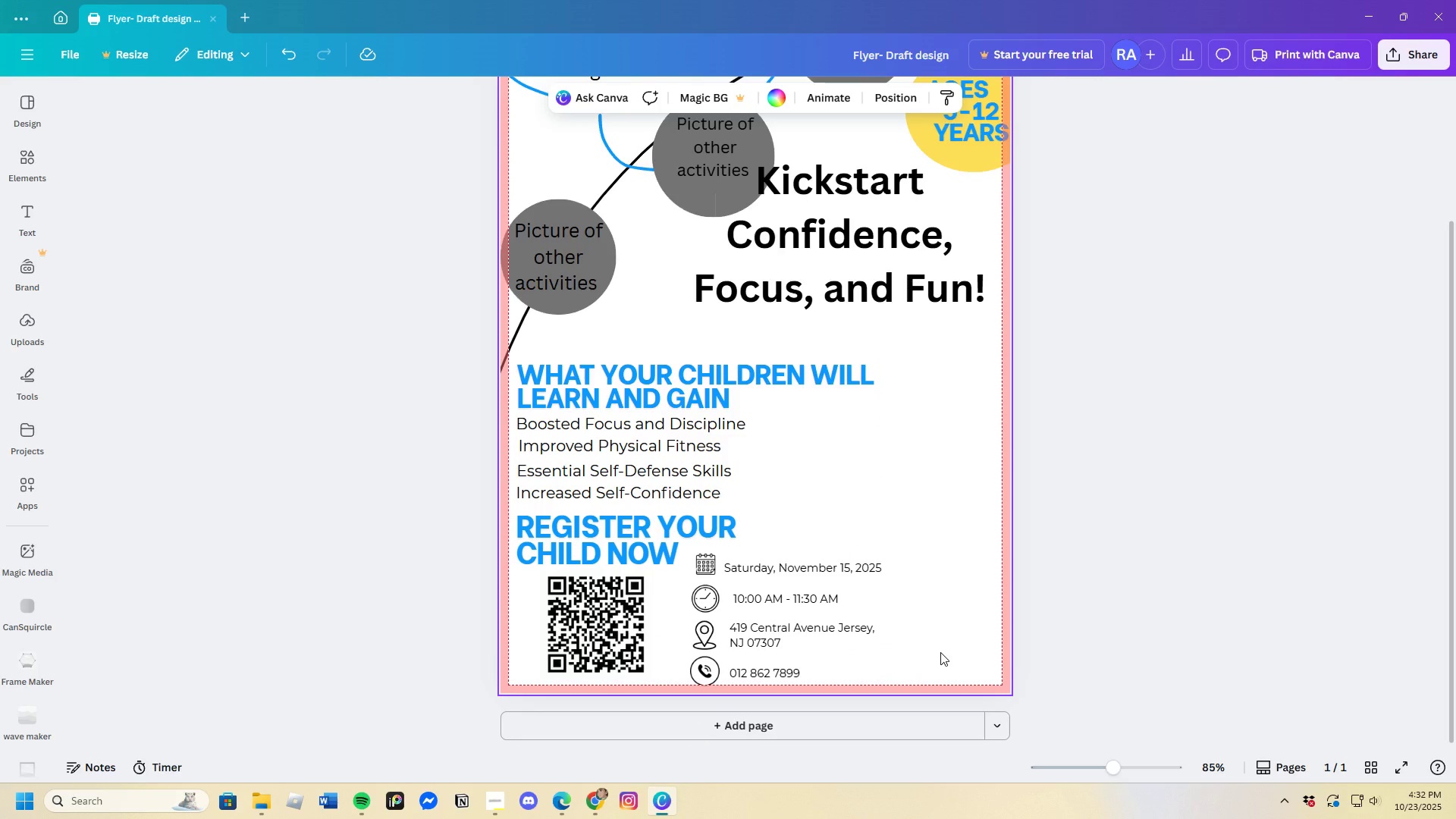 
scroll: coordinate [940, 652], scroll_direction: up, amount: 4.0
 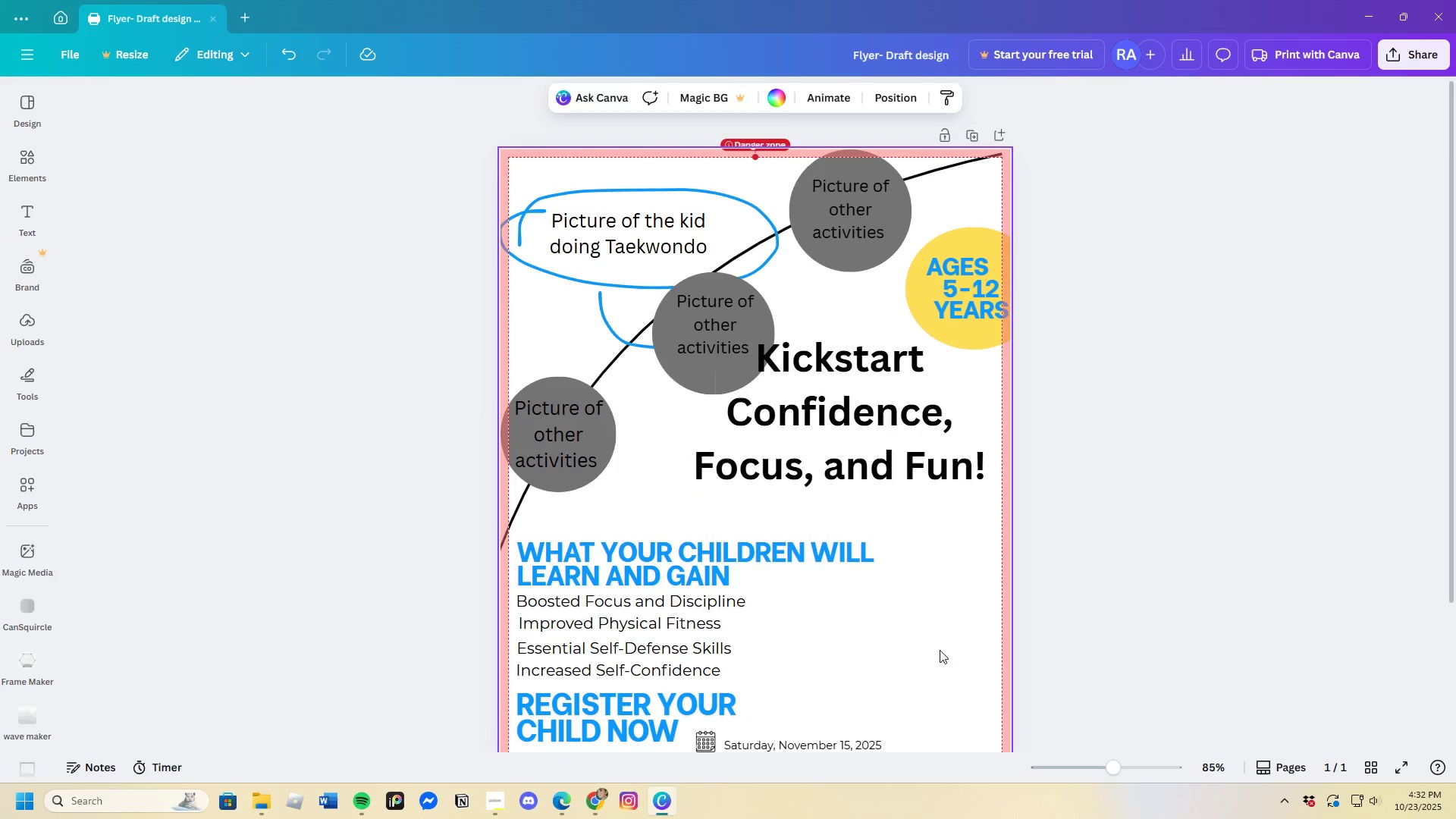 
scroll: coordinate [940, 650], scroll_direction: down, amount: 4.0
 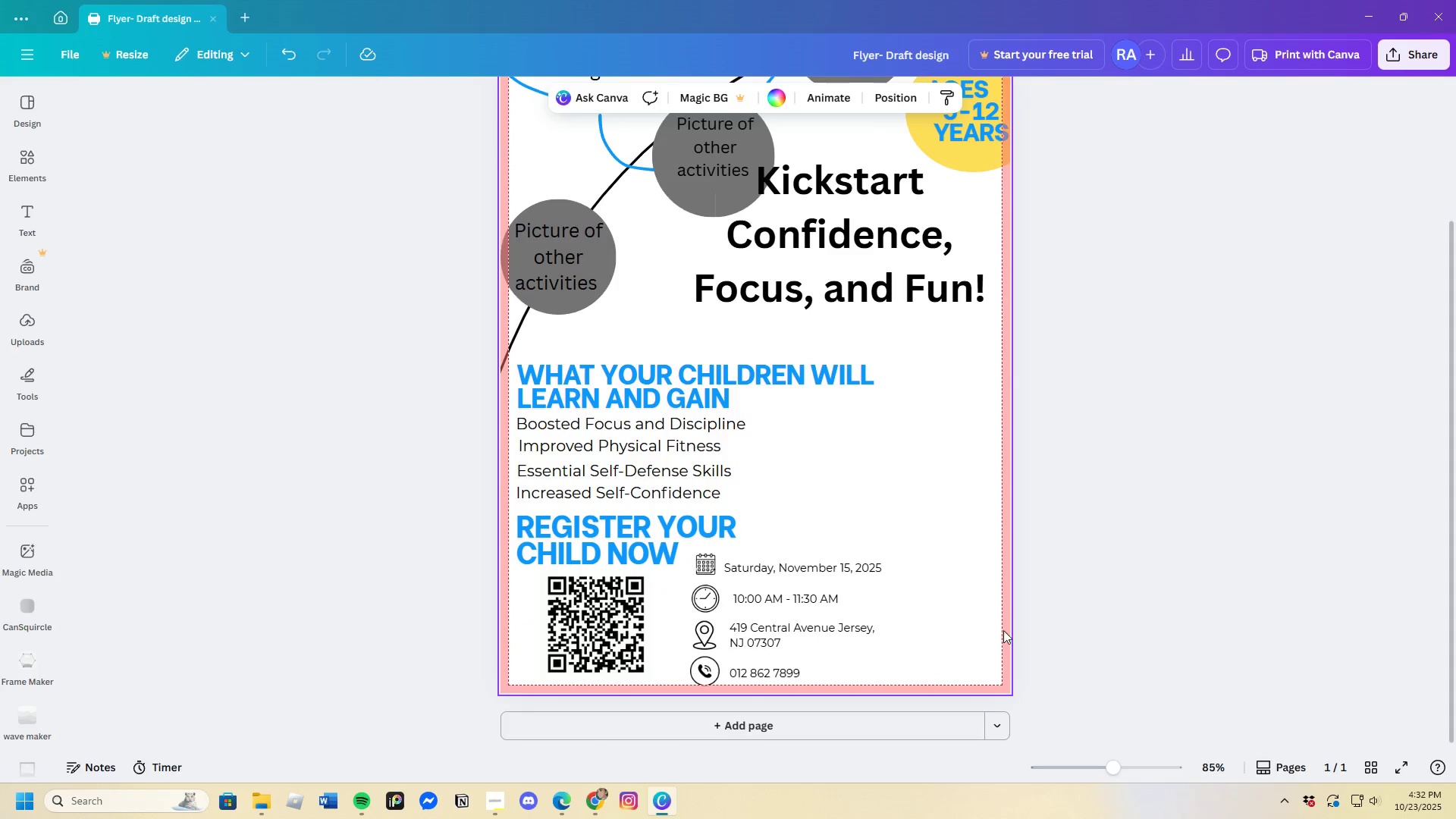 
scroll: coordinate [1194, 590], scroll_direction: up, amount: 2.0
 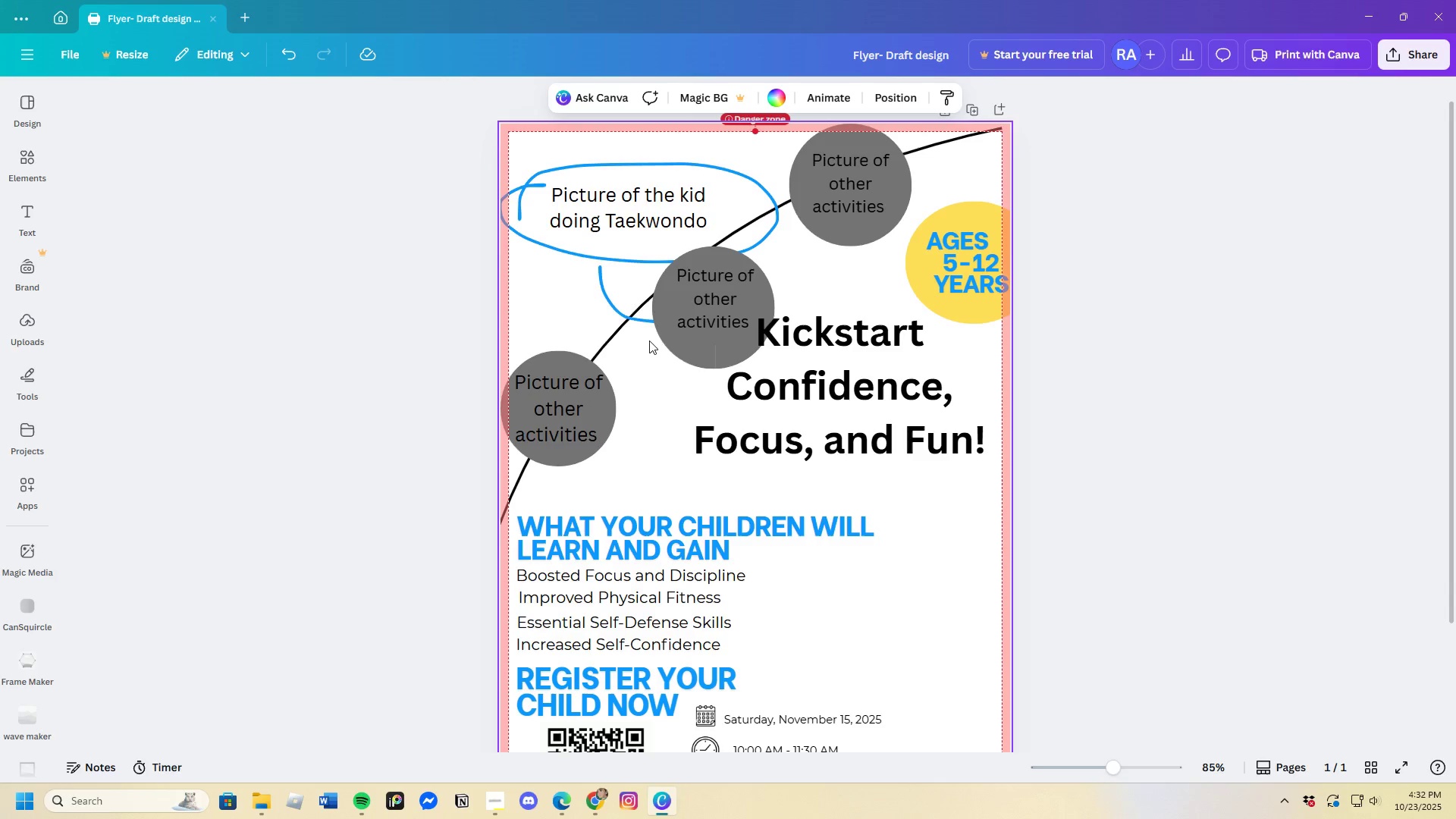 
left_click([592, 232])
 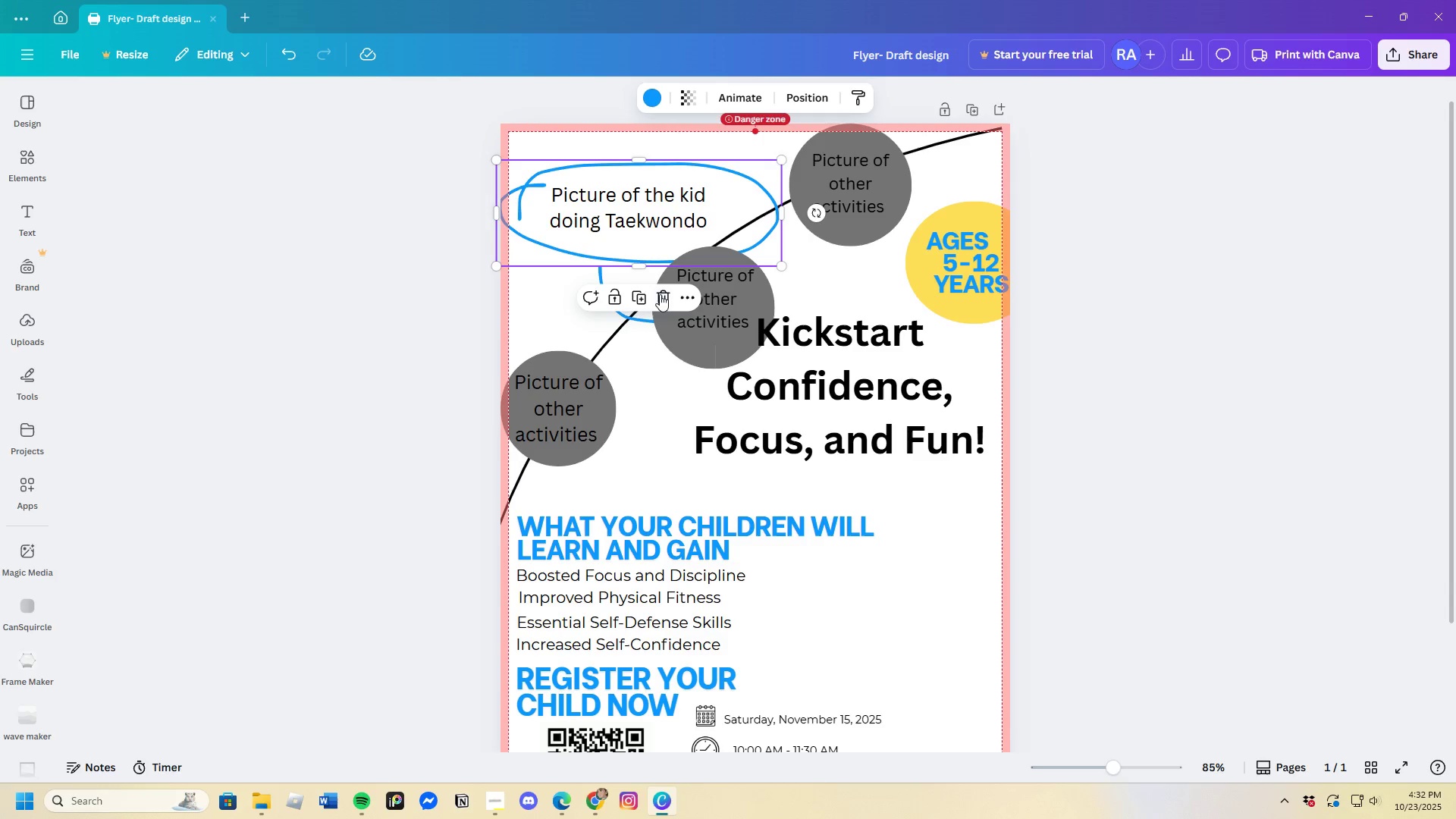 
left_click([660, 295])
 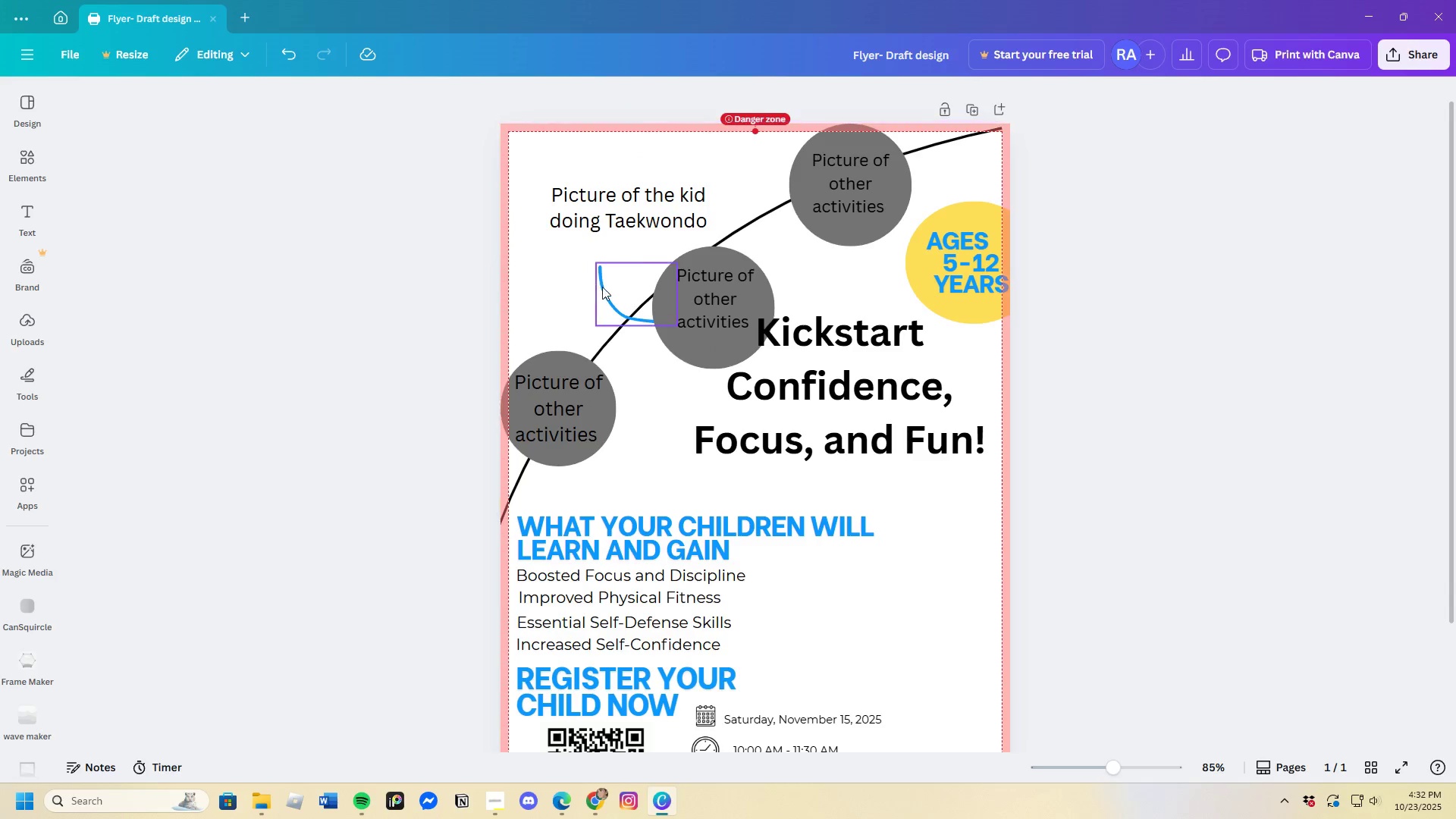 
left_click([603, 288])
 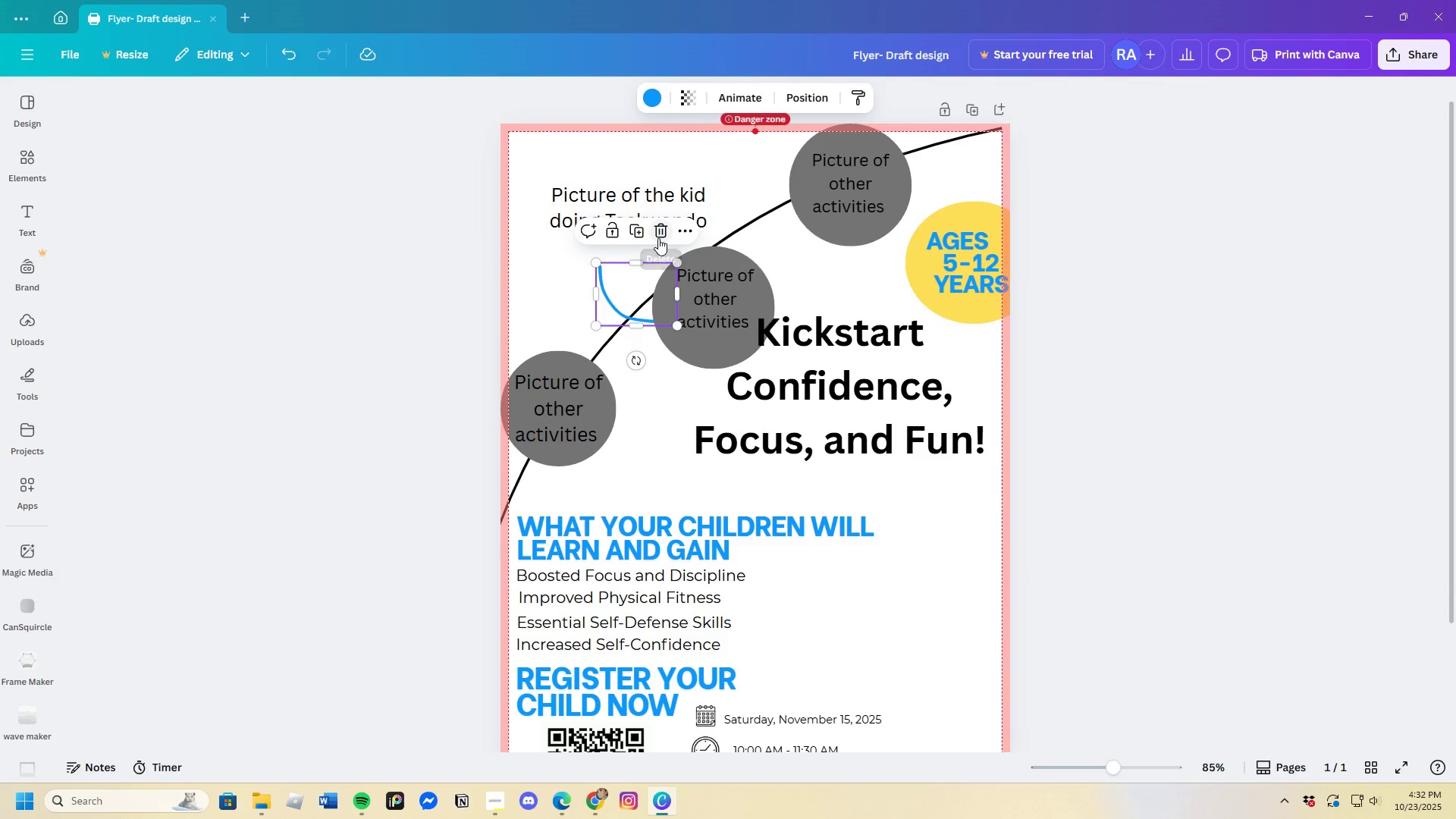 
double_click([651, 205])
 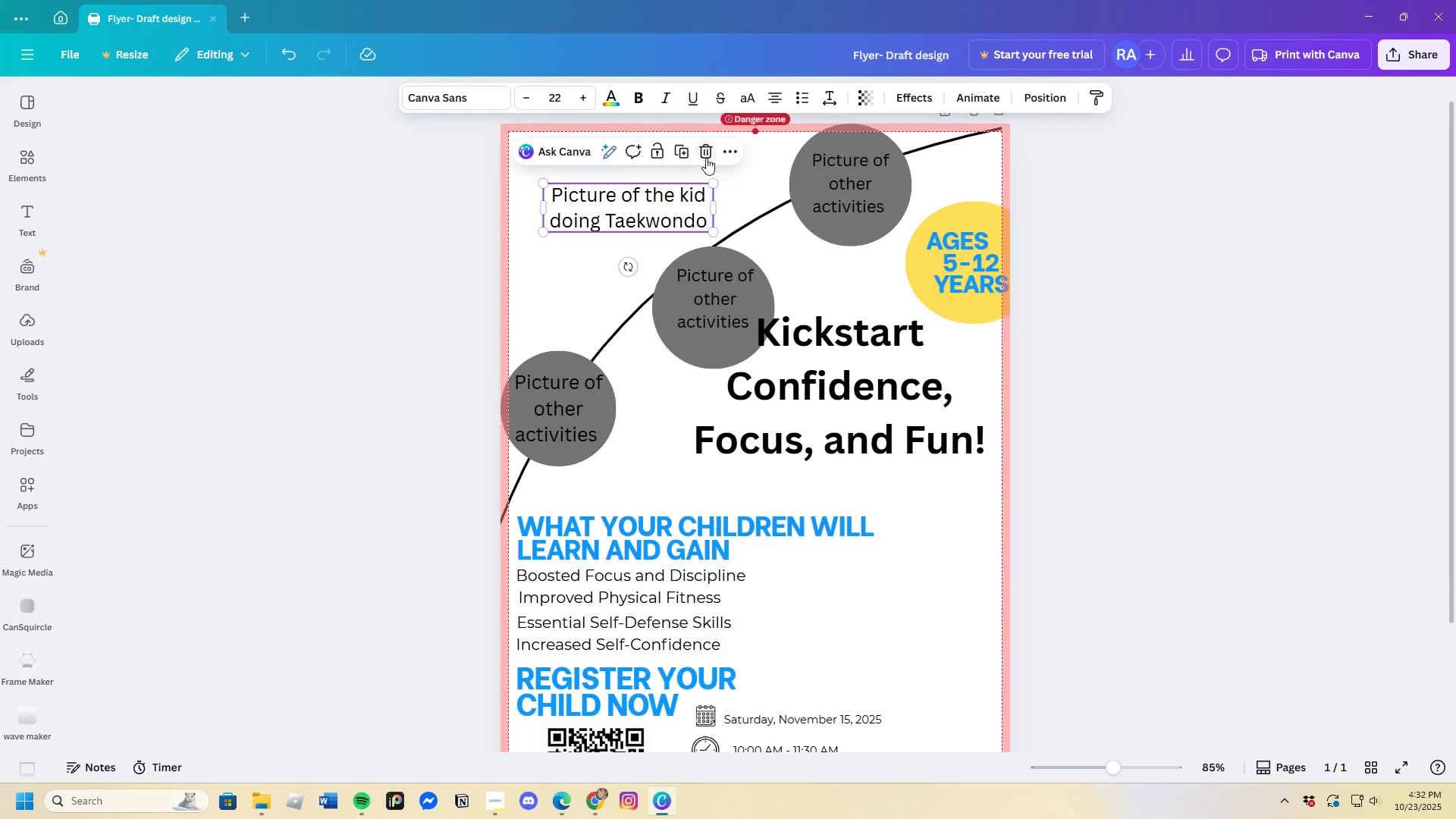 
left_click([704, 152])
 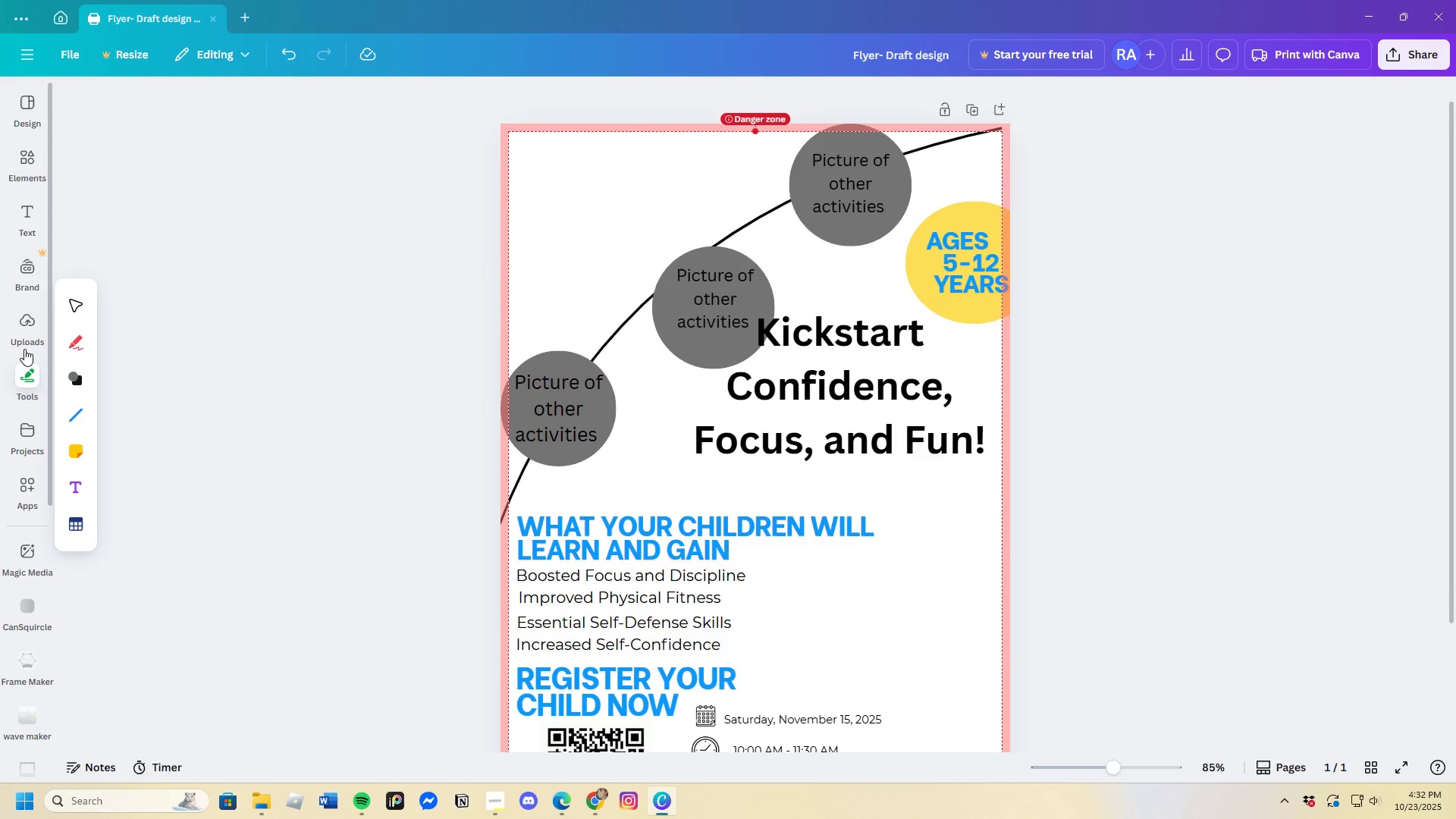 
left_click([24, 333])
 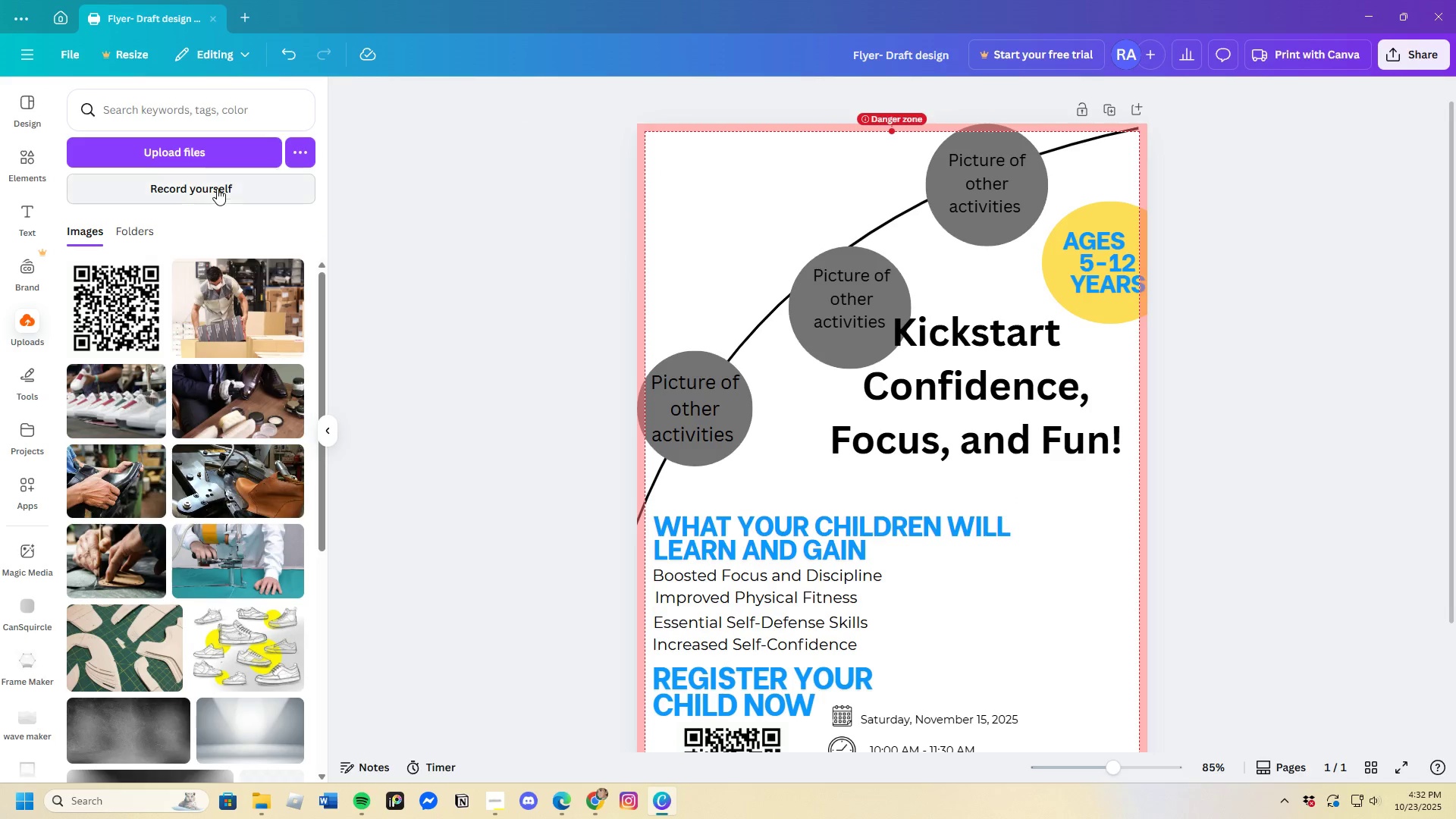 
left_click([196, 151])
 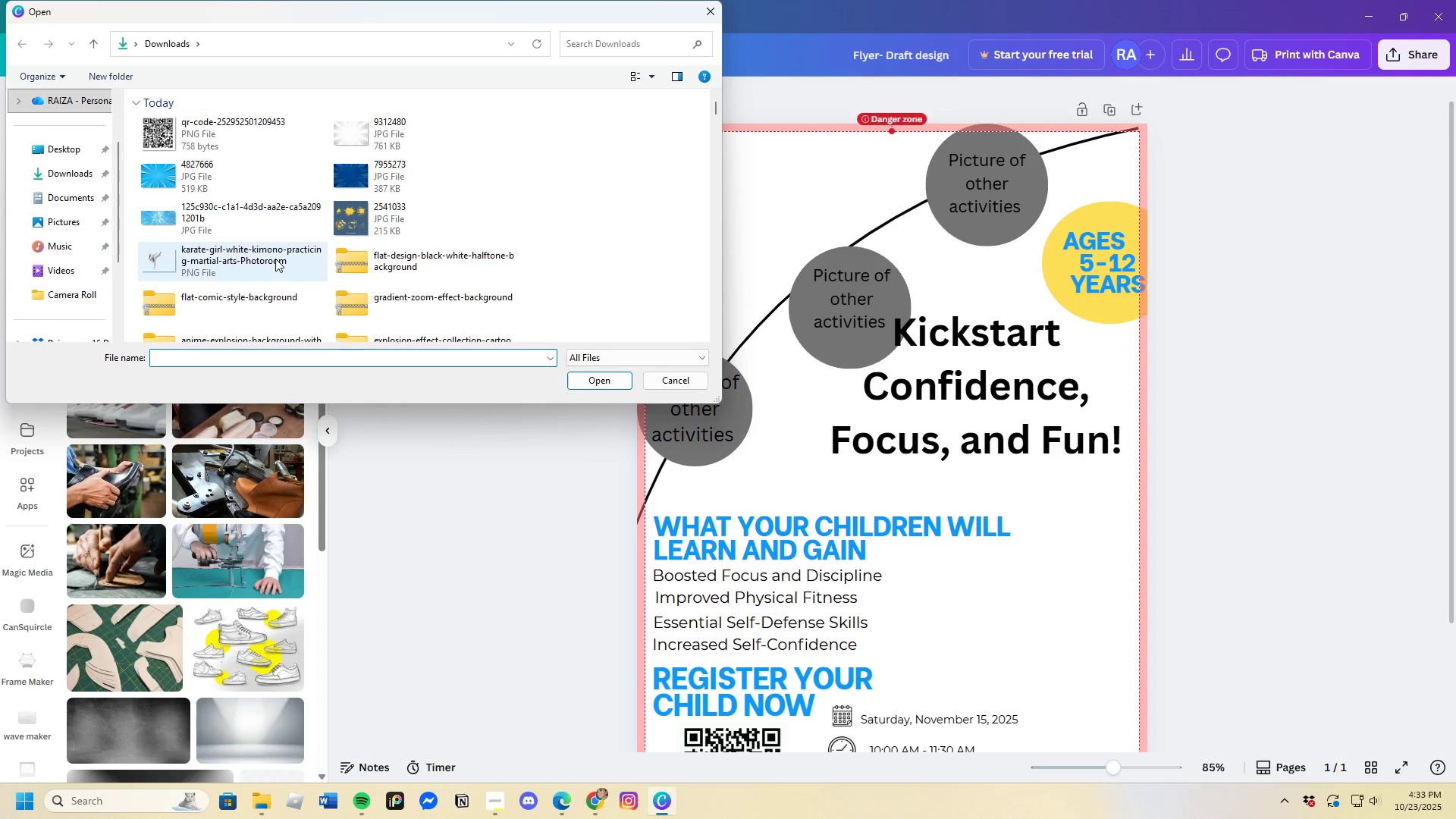 
scroll: coordinate [221, 272], scroll_direction: down, amount: 3.0
 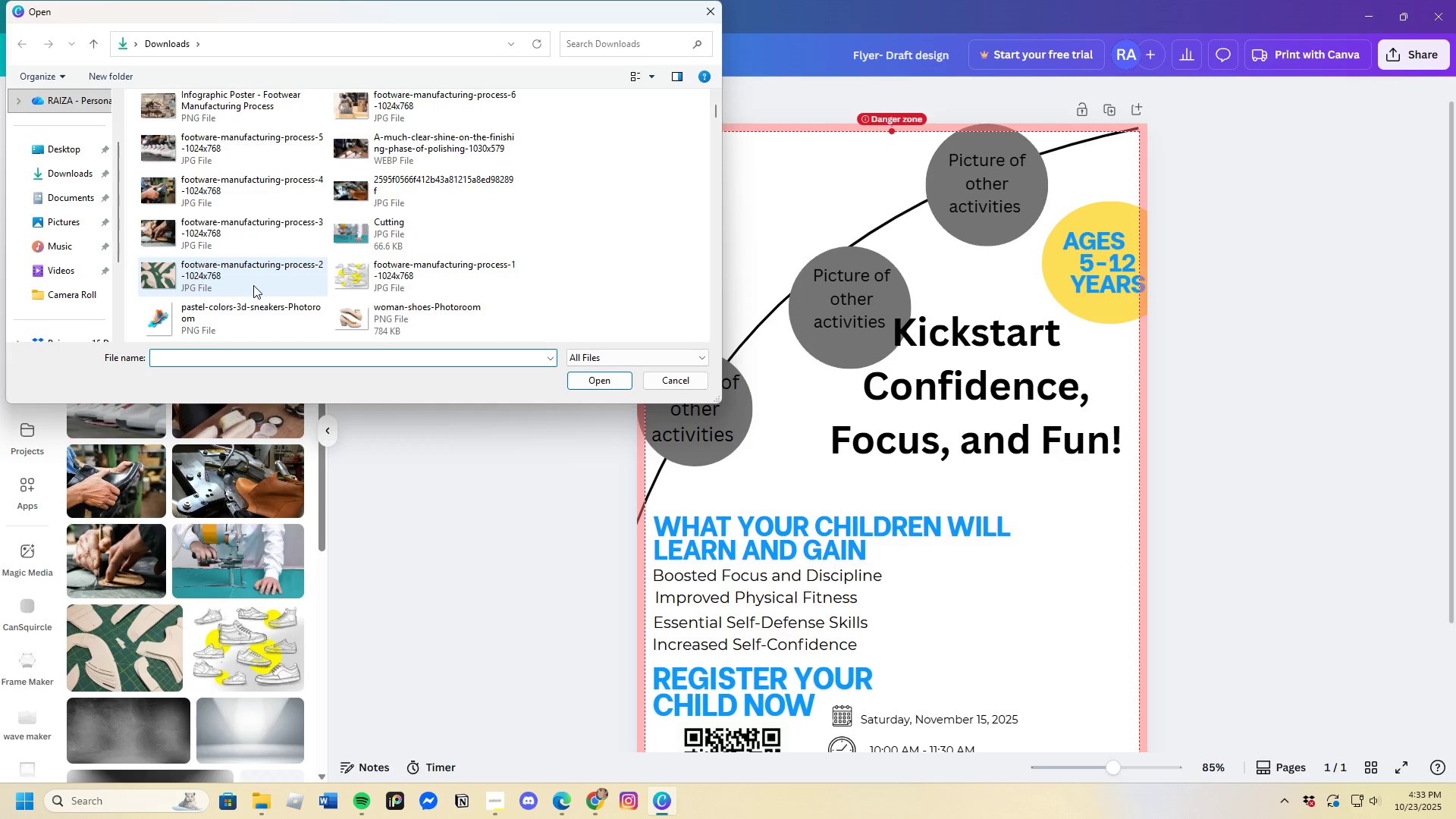 
scroll: coordinate [253, 285], scroll_direction: up, amount: 5.0
 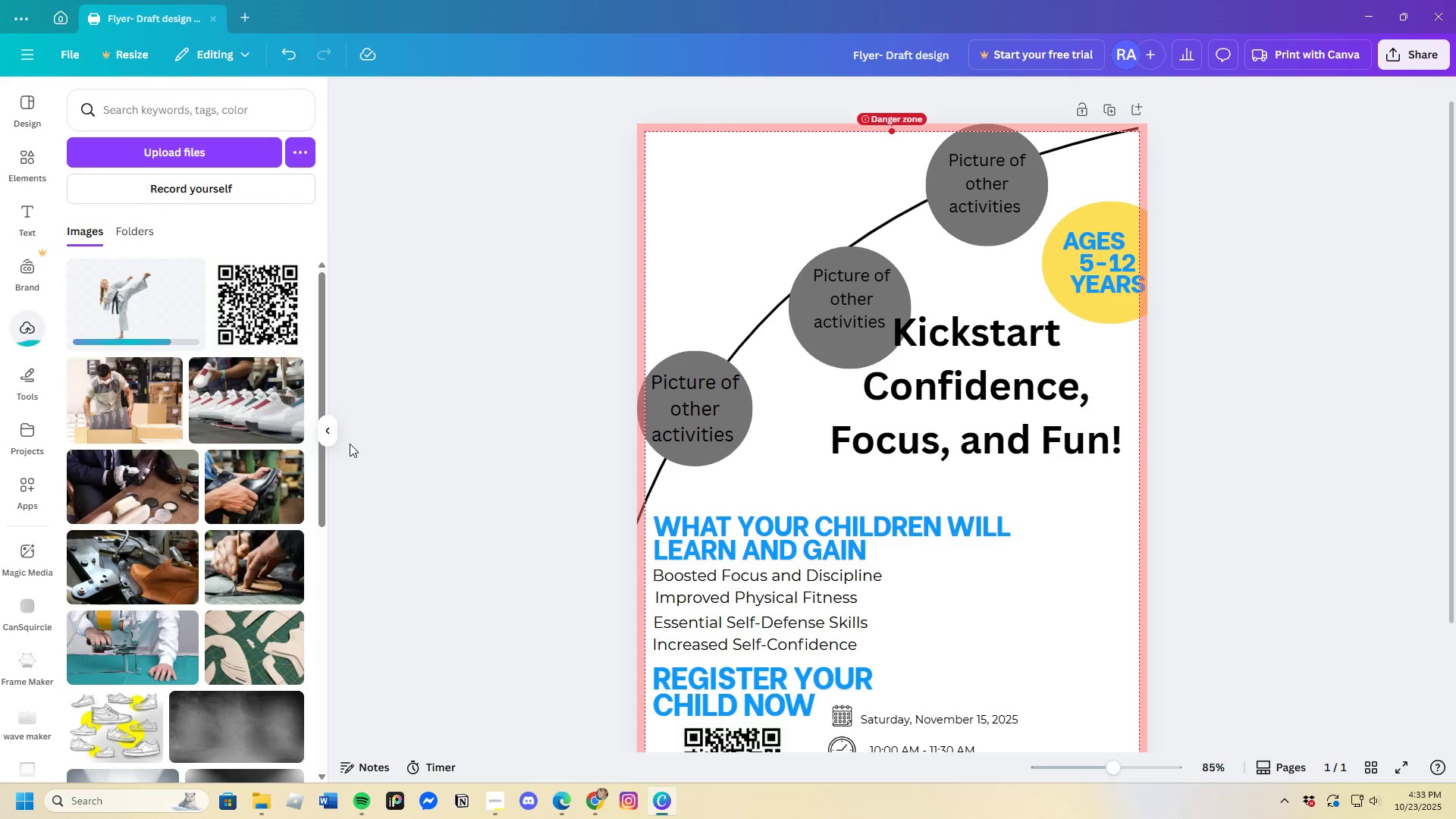 
scroll: coordinate [405, 500], scroll_direction: down, amount: 1.0
 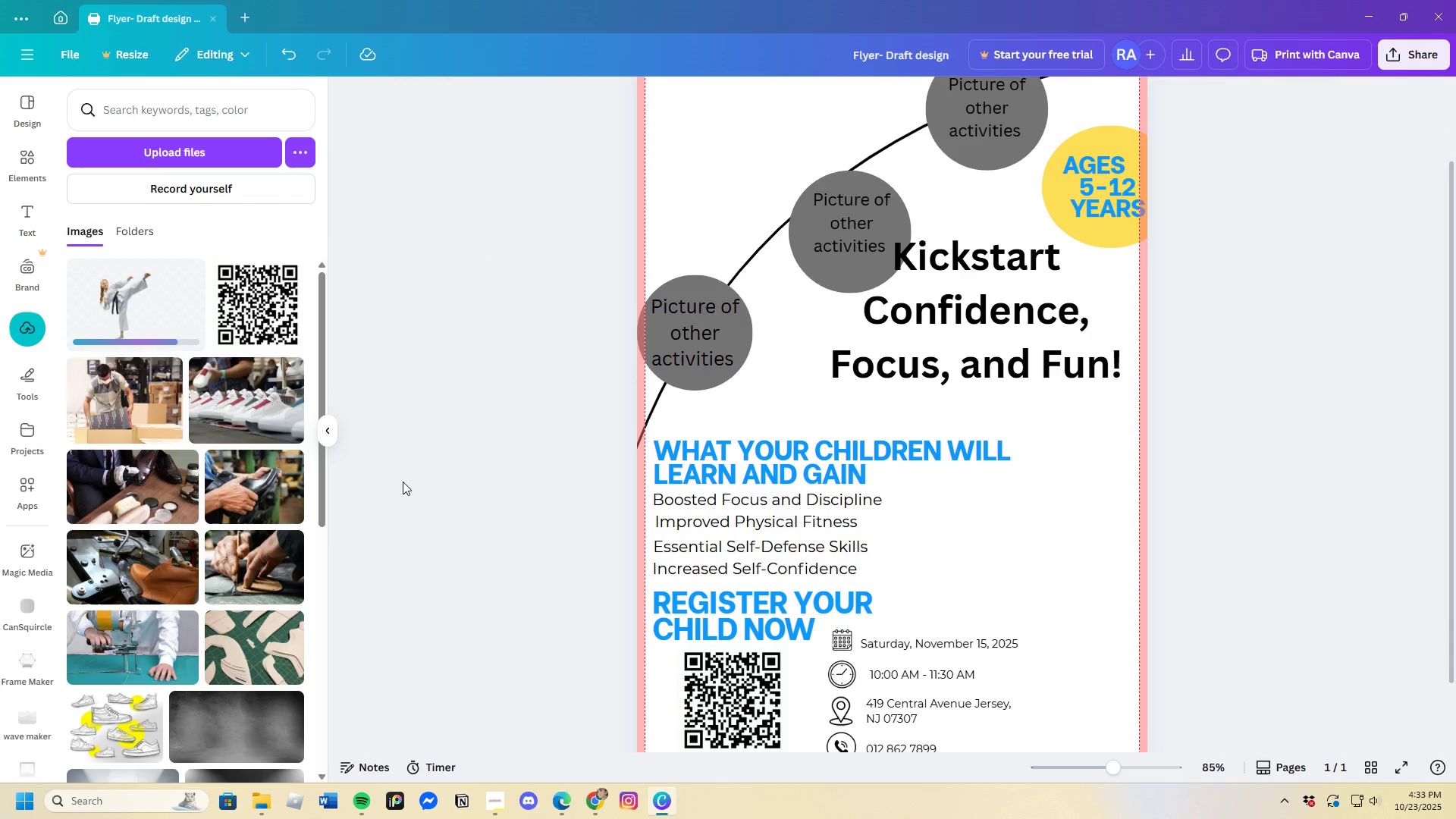 
scroll: coordinate [400, 474], scroll_direction: up, amount: 1.0
 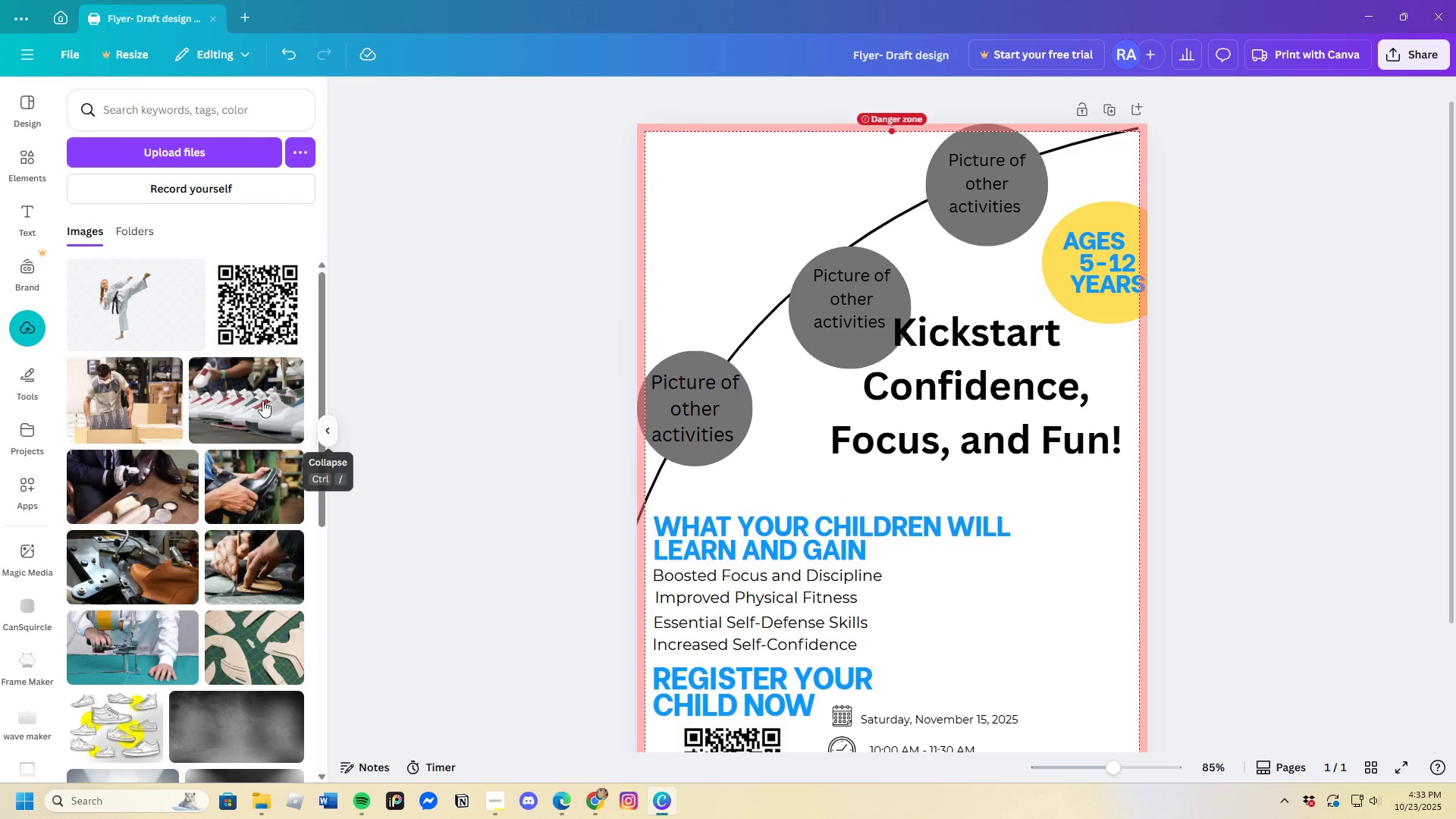 
left_click([177, 330])
 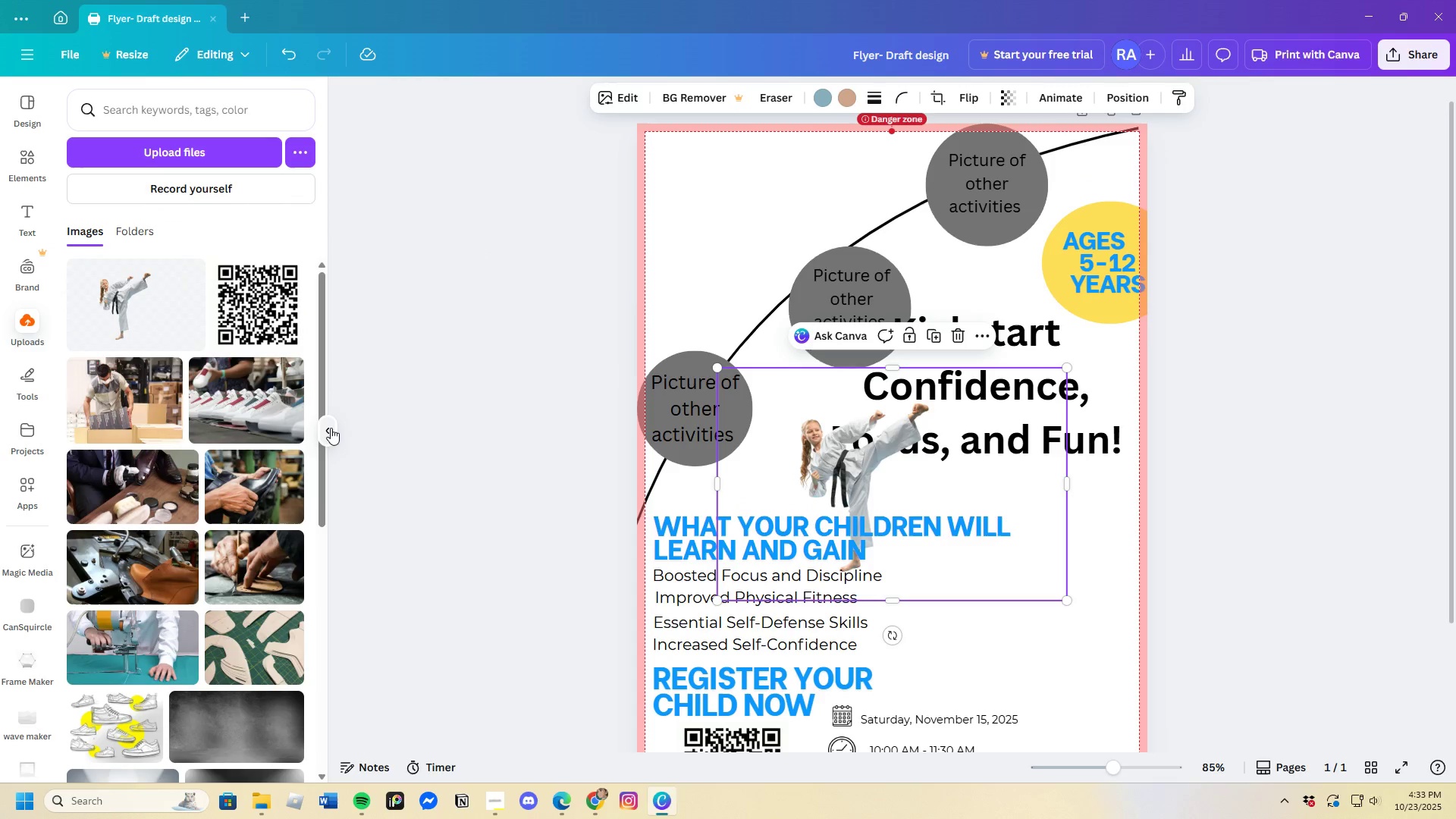 
left_click([325, 430])
 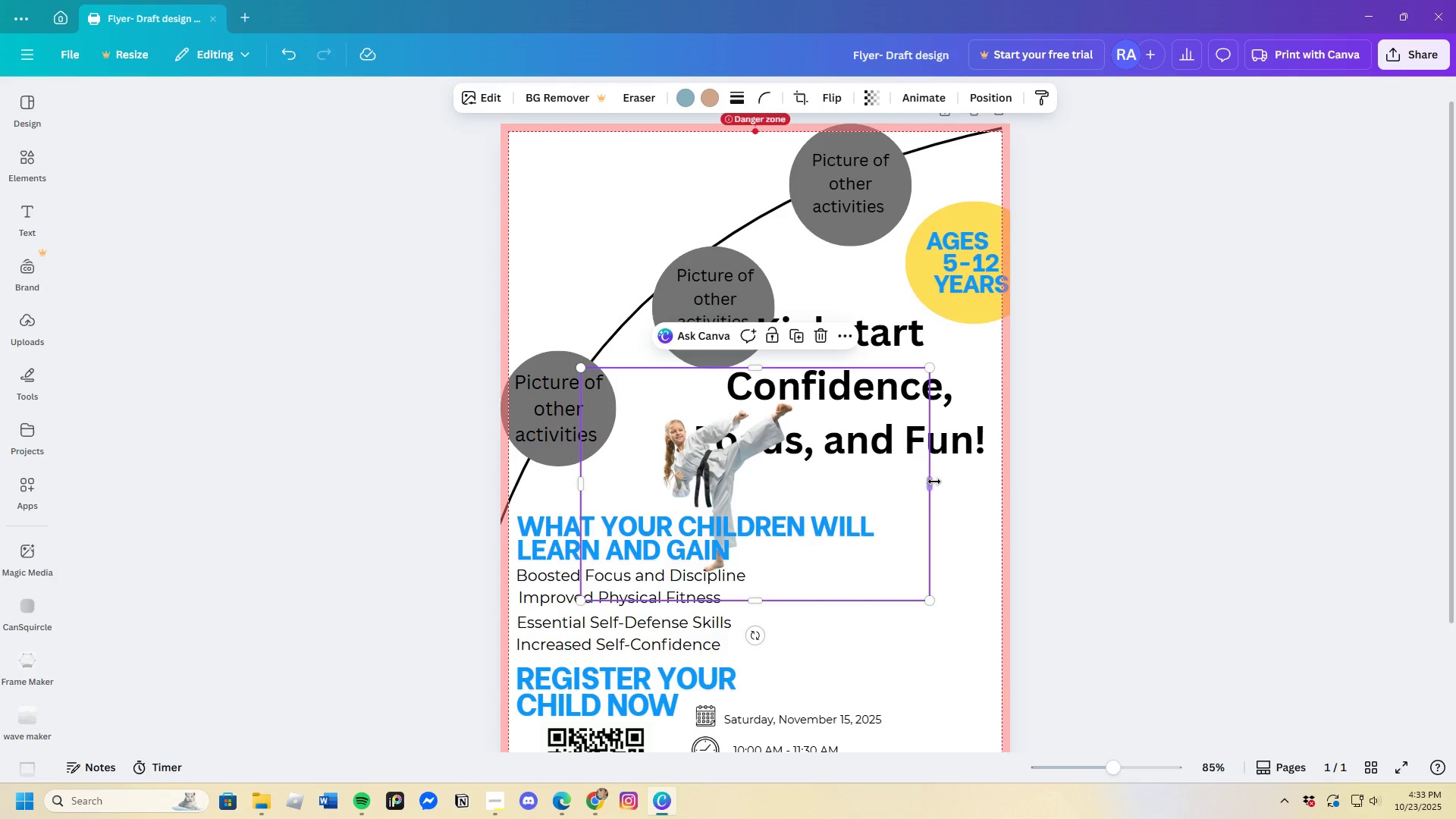 
left_click_drag(start_coordinate=[928, 482], to_coordinate=[802, 489])
 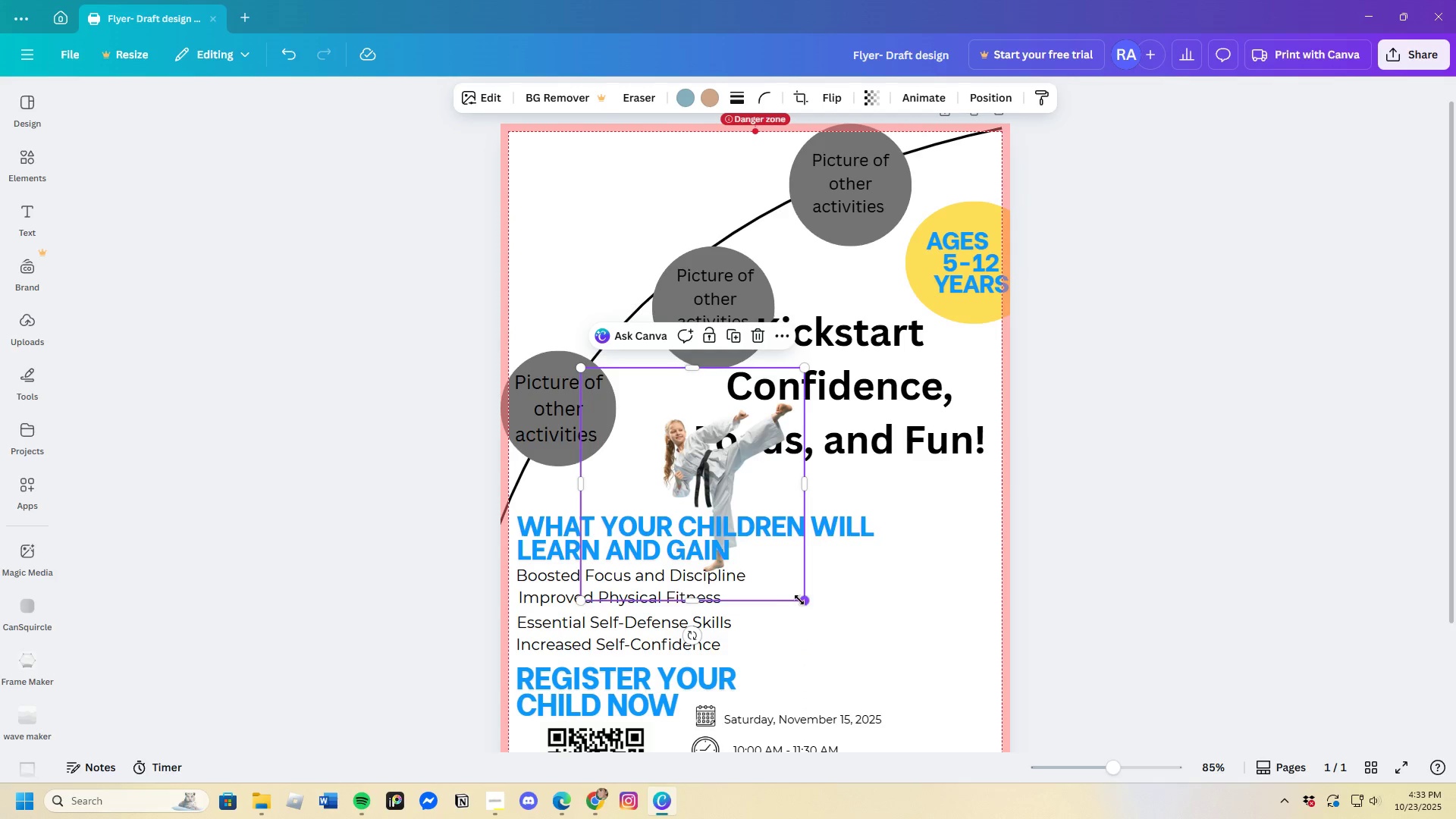 
left_click_drag(start_coordinate=[804, 600], to_coordinate=[912, 731])
 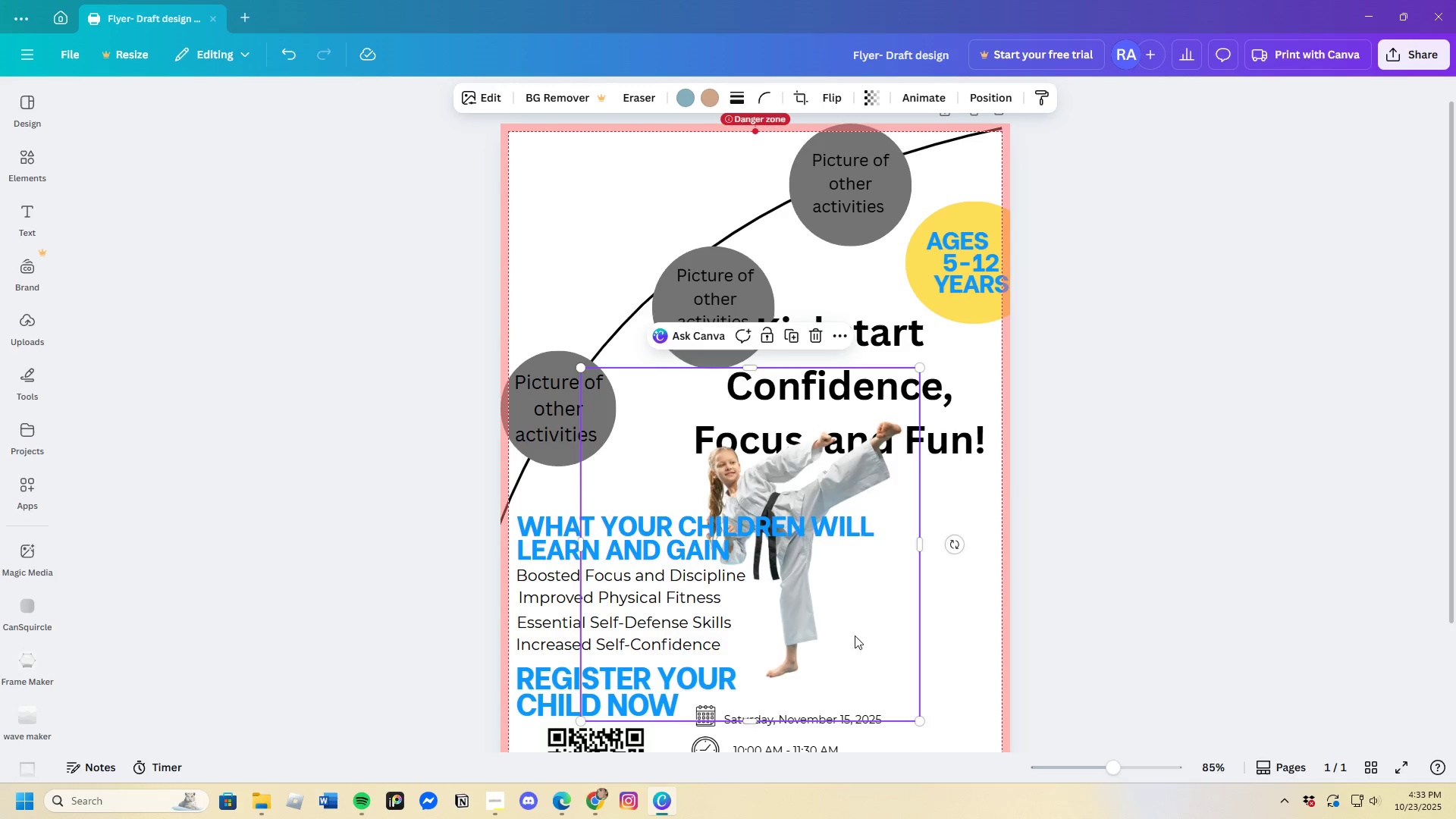 
left_click_drag(start_coordinate=[855, 635], to_coordinate=[703, 384])
 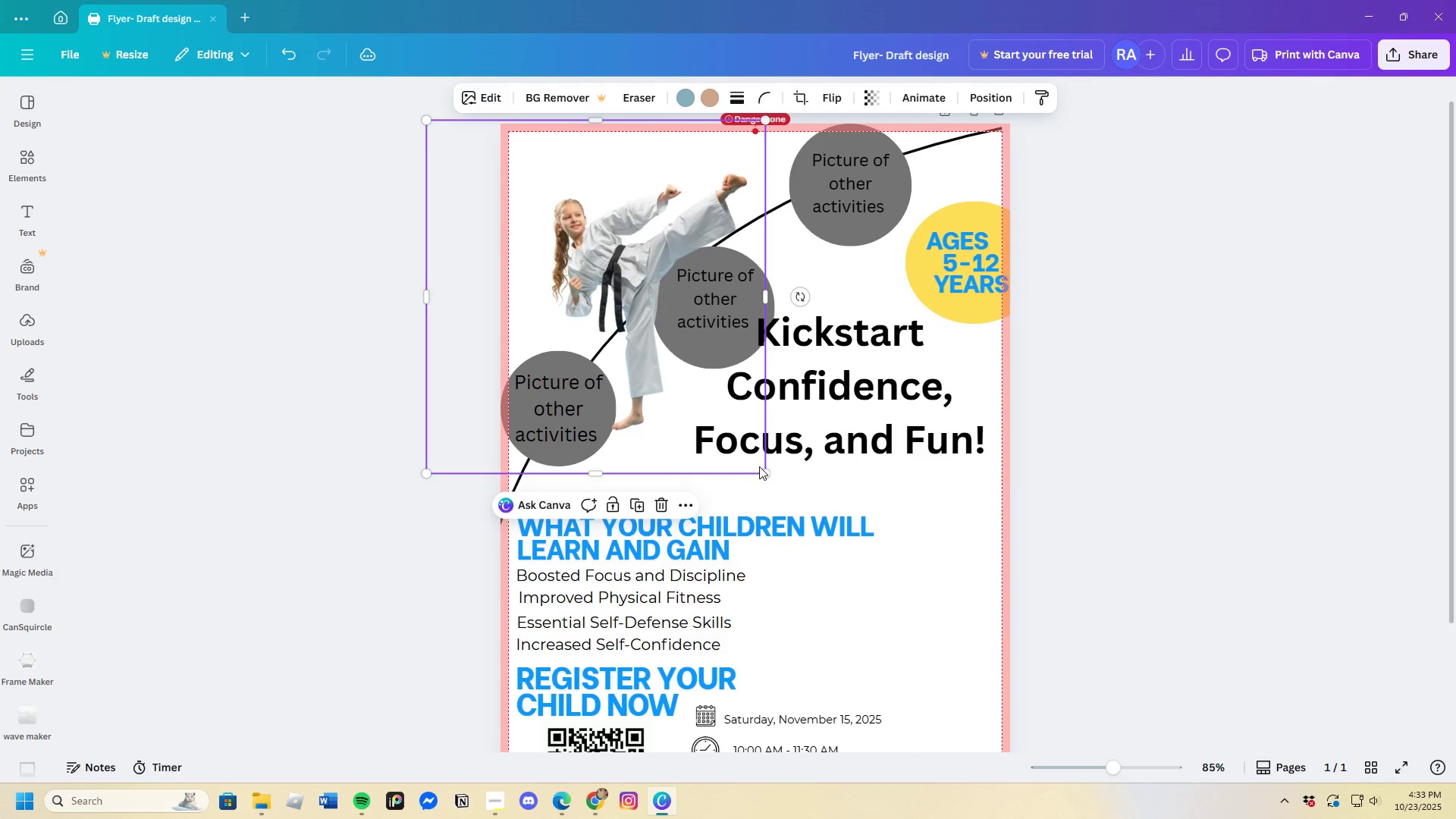 
left_click_drag(start_coordinate=[759, 466], to_coordinate=[818, 485])
 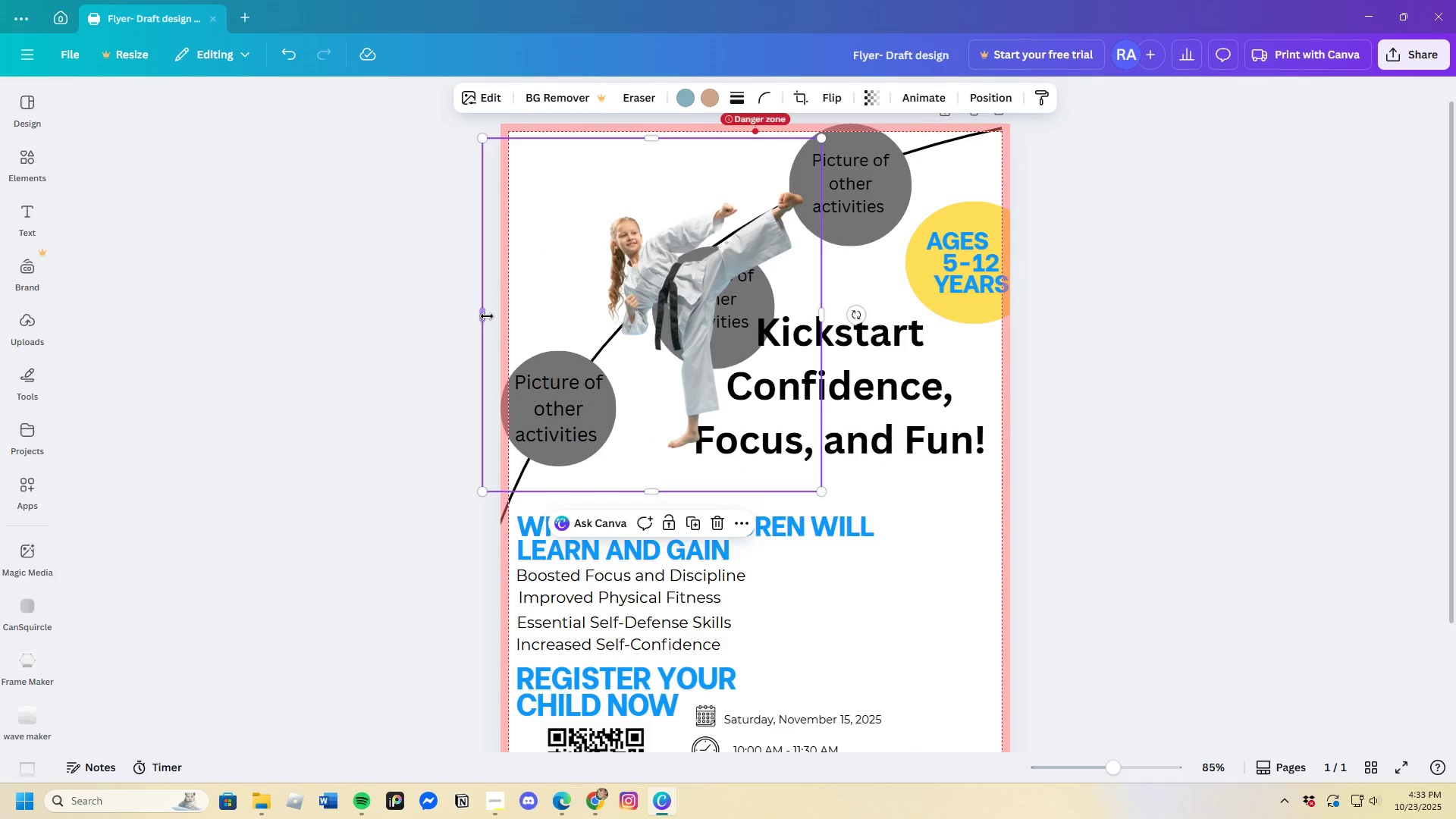 
left_click_drag(start_coordinate=[486, 316], to_coordinate=[597, 328])
 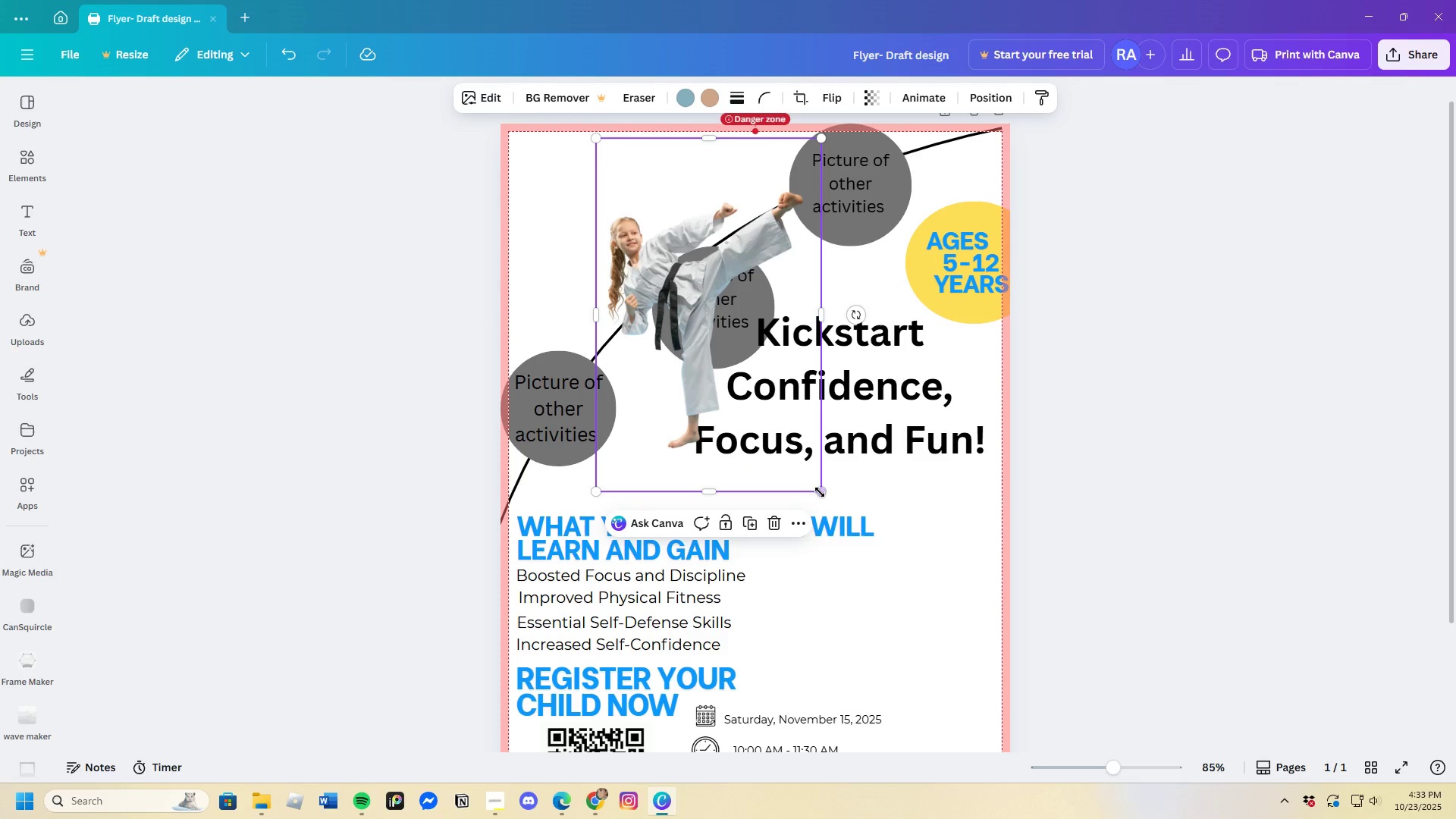 
left_click_drag(start_coordinate=[819, 491], to_coordinate=[939, 635])
 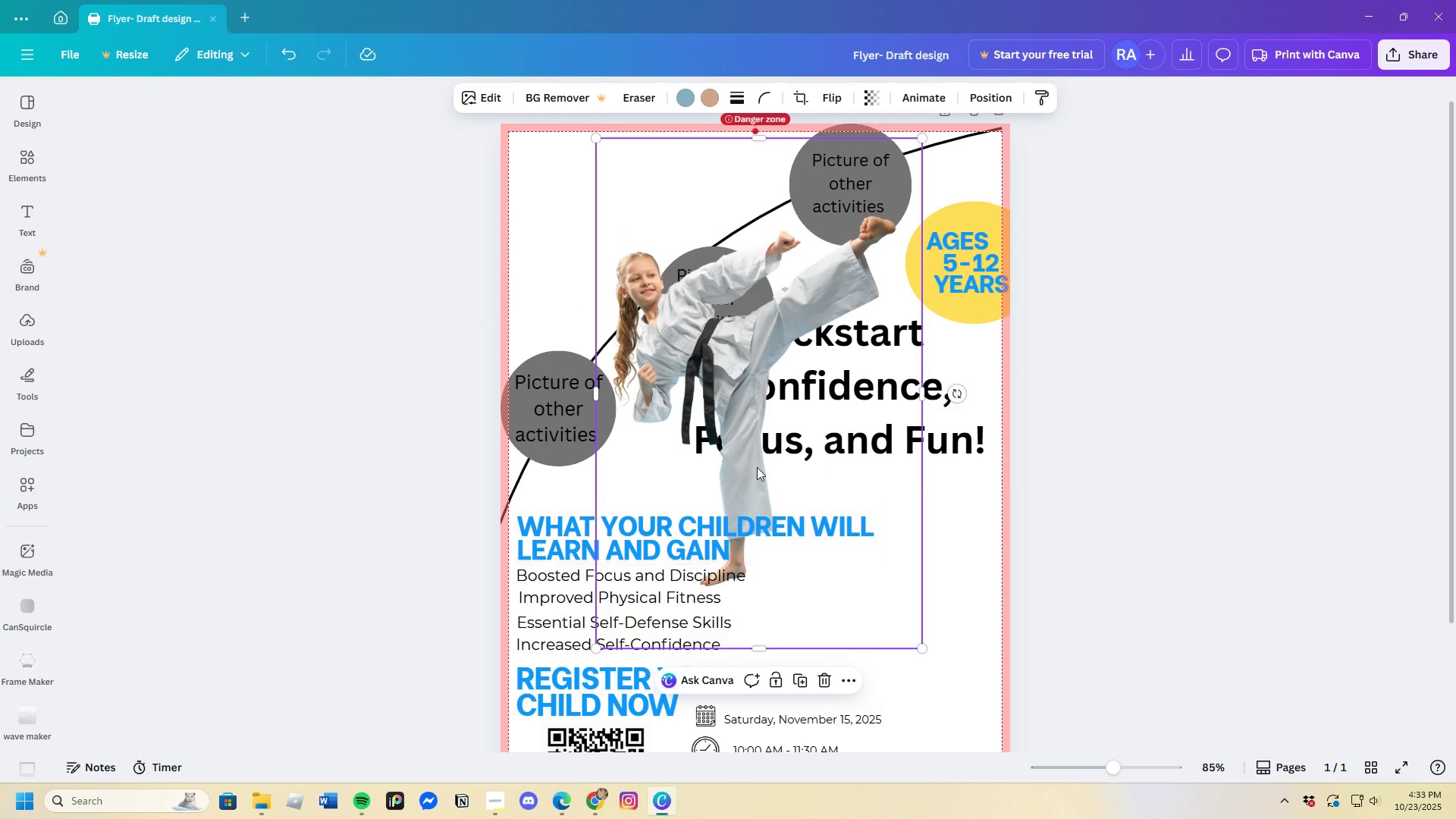 
left_click_drag(start_coordinate=[757, 467], to_coordinate=[682, 363])
 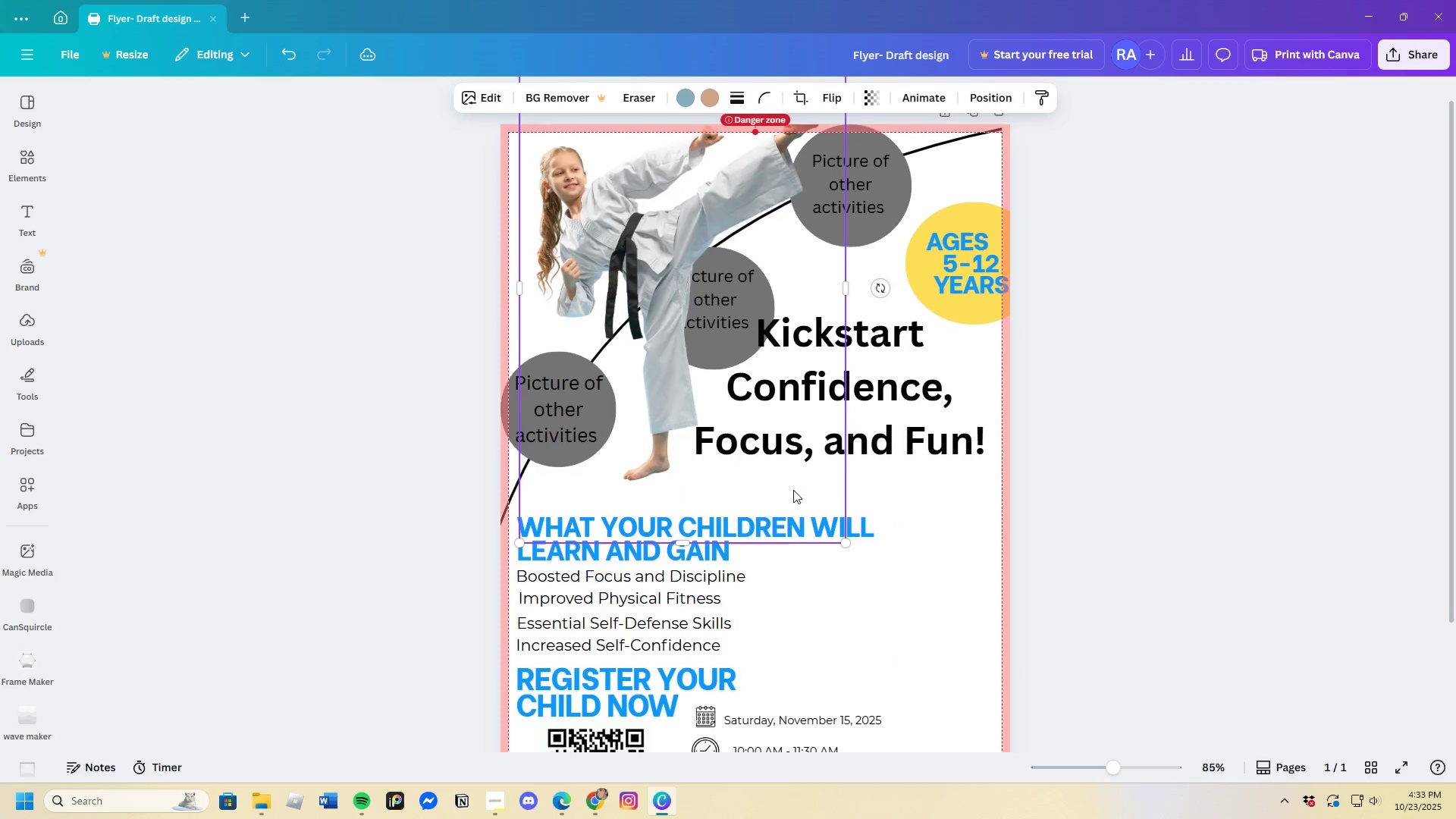 
scroll: coordinate [793, 490], scroll_direction: up, amount: 2.0
 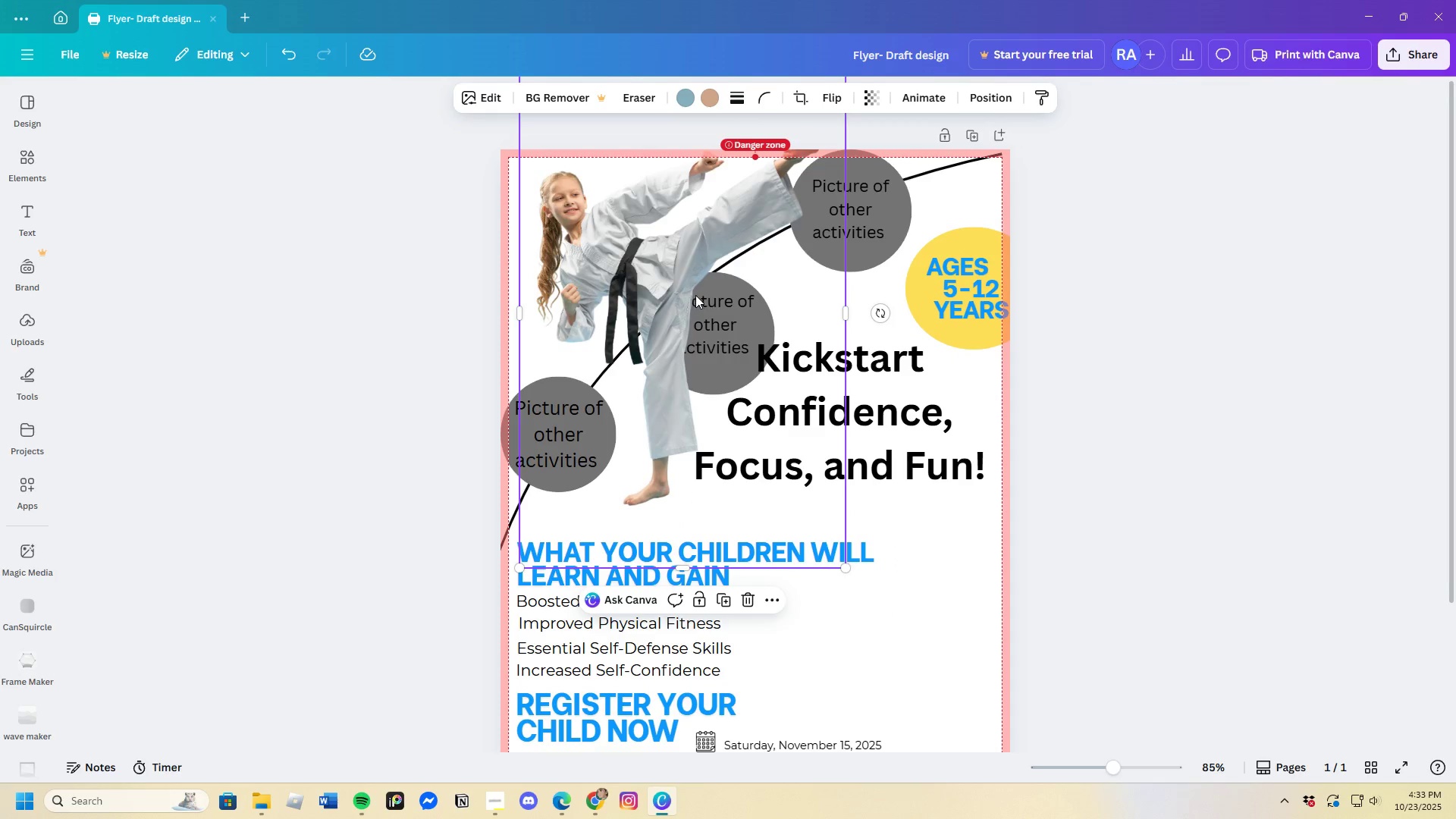 
left_click_drag(start_coordinate=[688, 270], to_coordinate=[686, 306])
 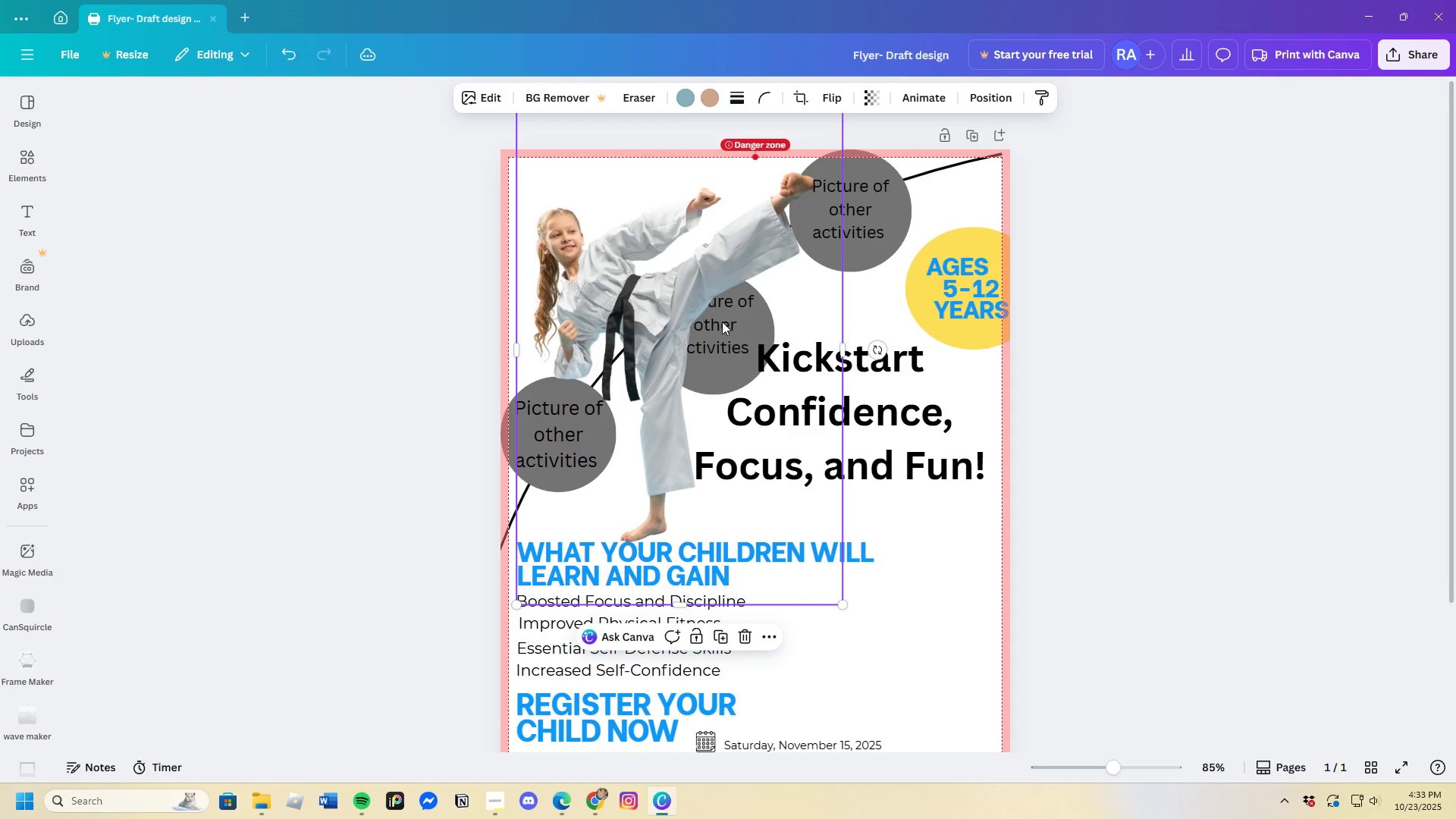 
left_click([722, 322])
 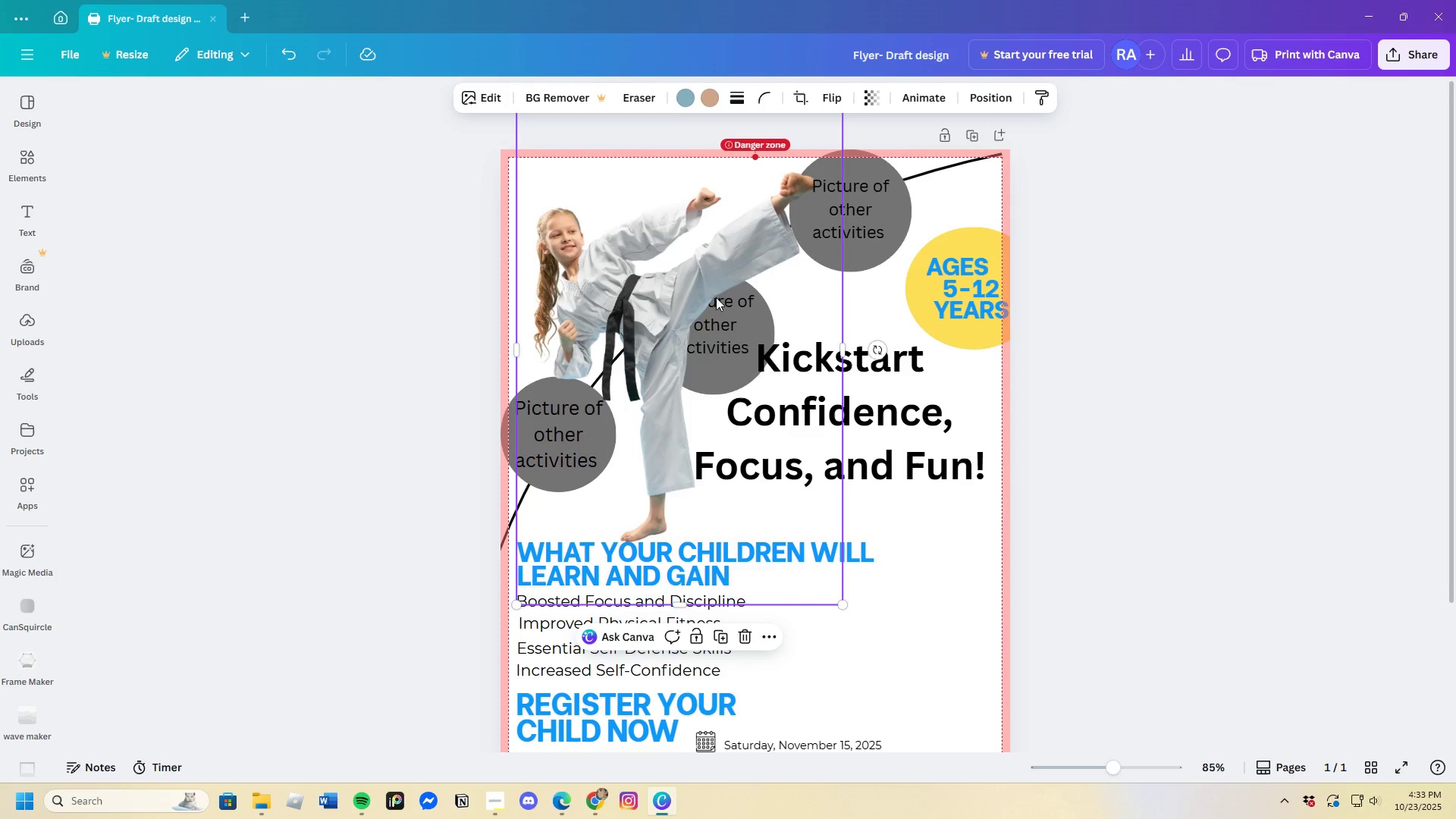 
left_click_drag(start_coordinate=[686, 292], to_coordinate=[689, 302])
 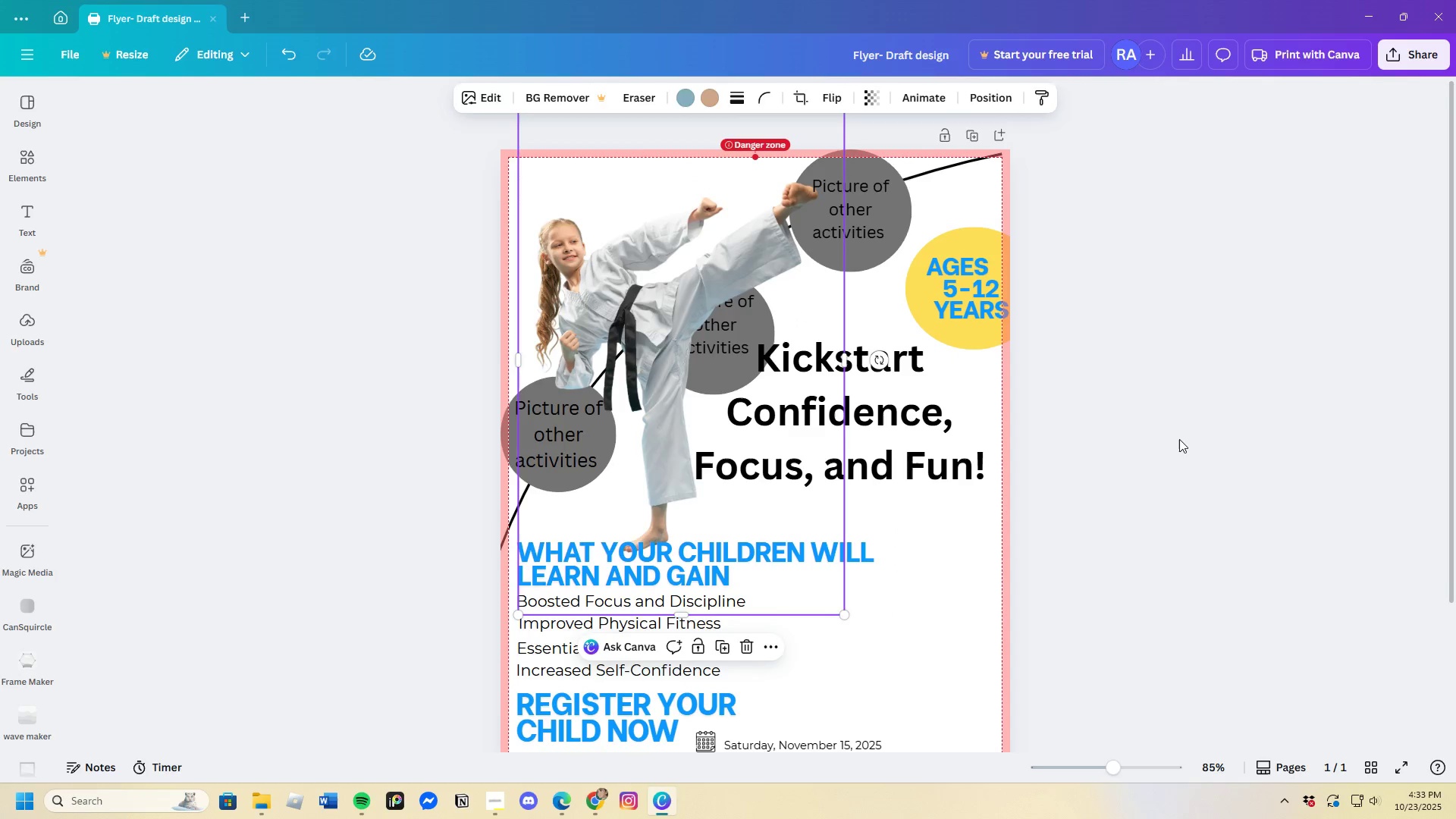 
left_click([1179, 439])
 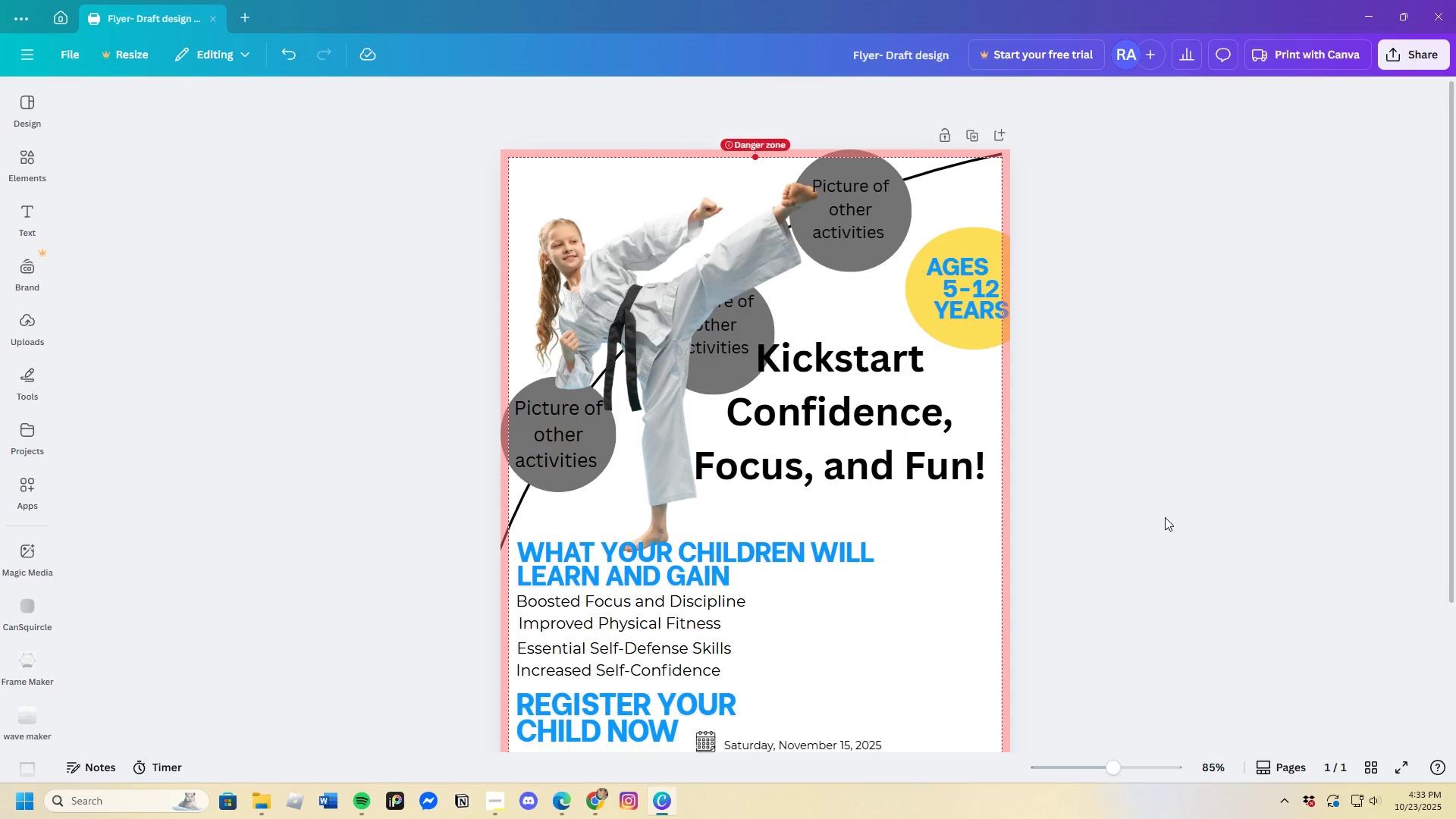 
scroll: coordinate [1166, 526], scroll_direction: down, amount: 4.0
 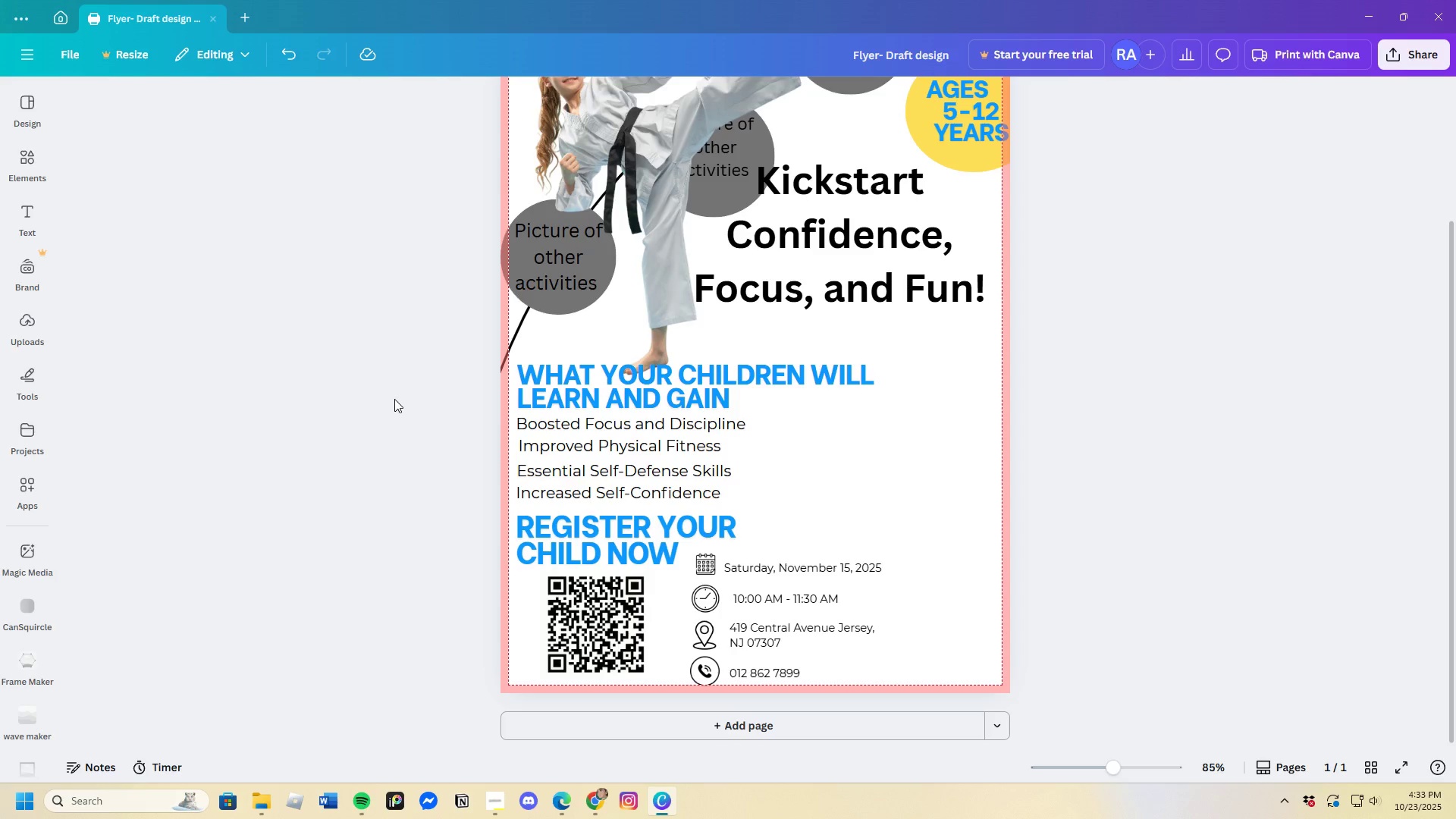 
wait(9.74)
 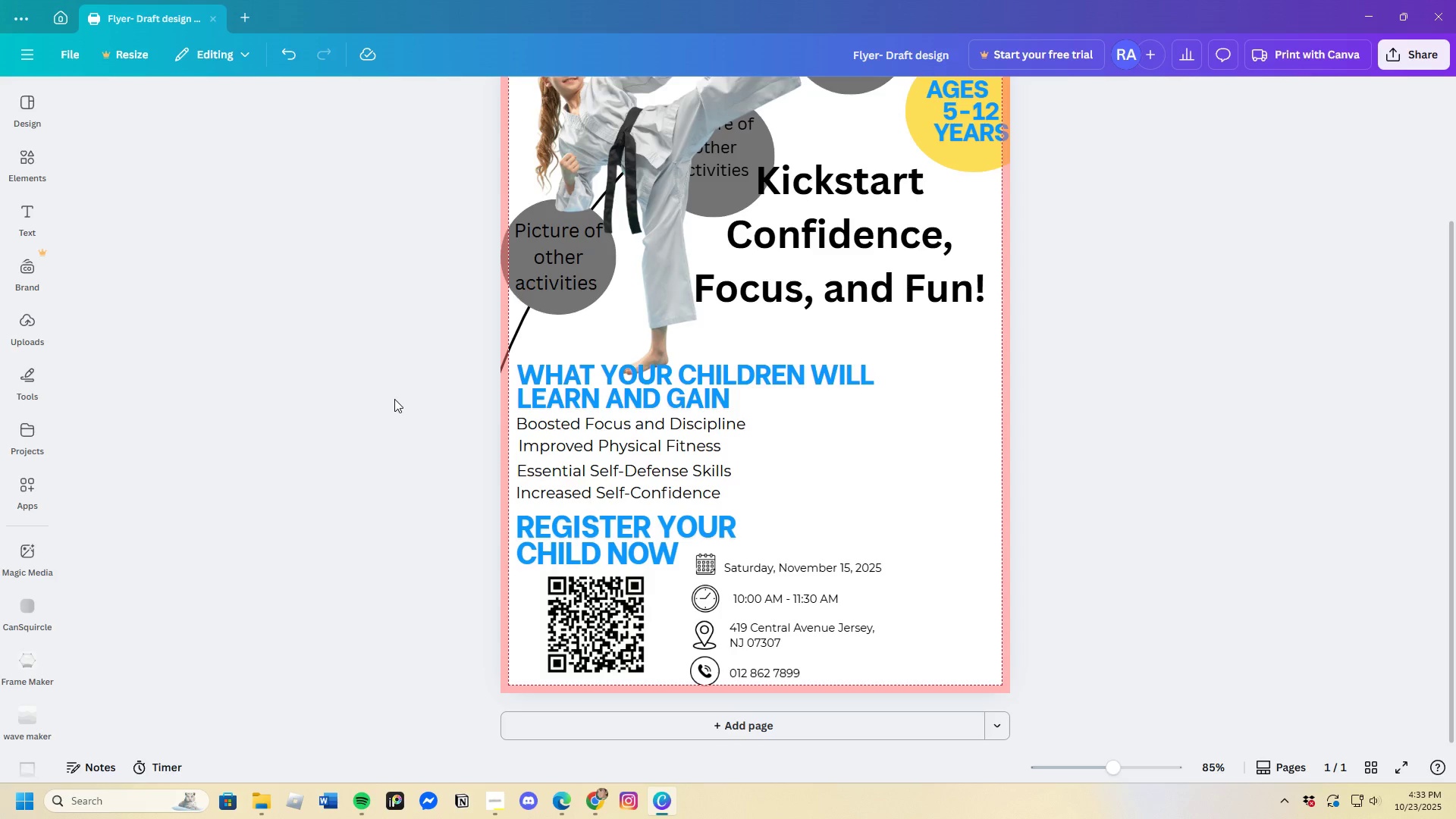 
scroll: coordinate [340, 404], scroll_direction: up, amount: 4.0
 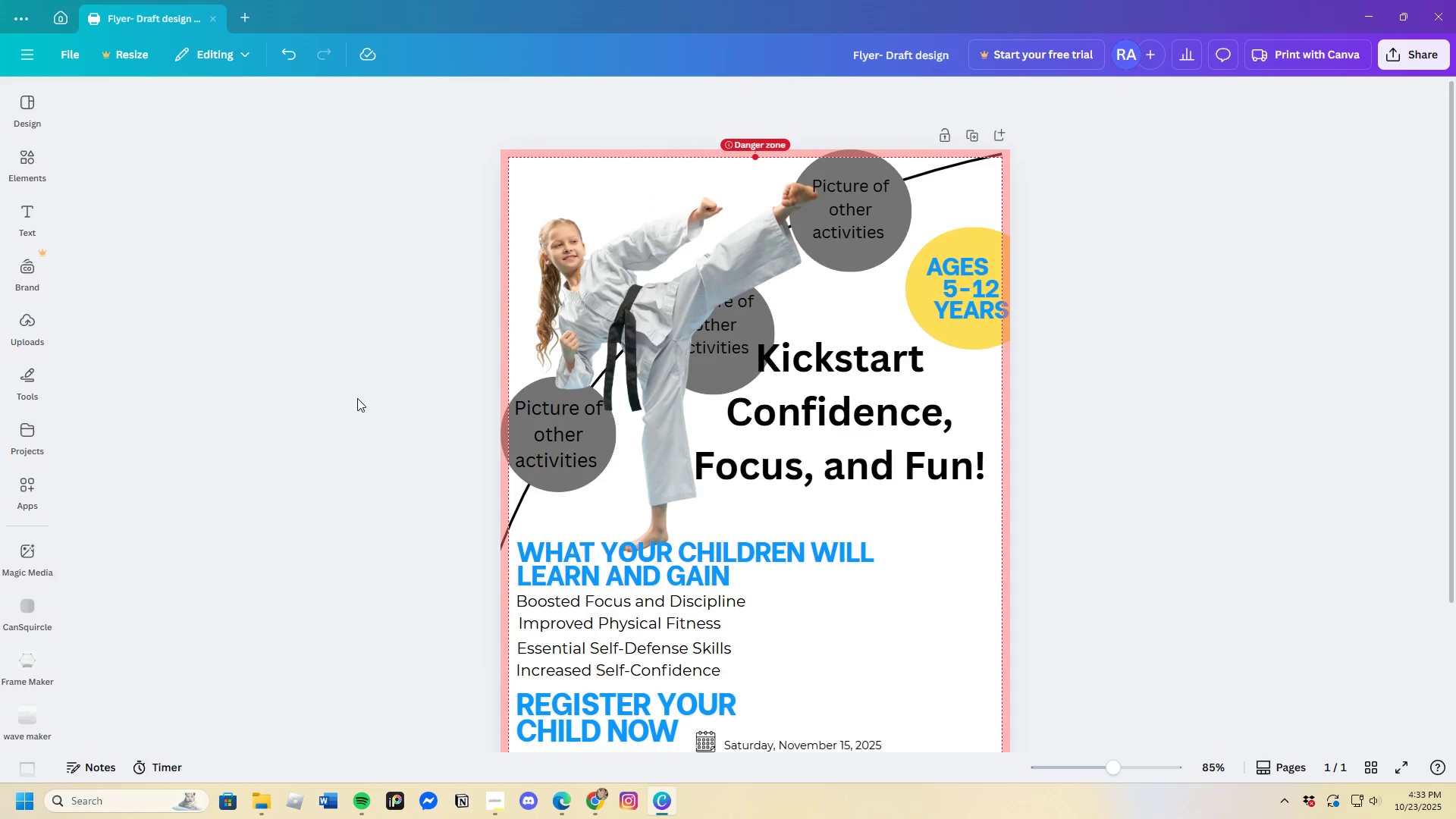 
scroll: coordinate [549, 422], scroll_direction: down, amount: 5.0
 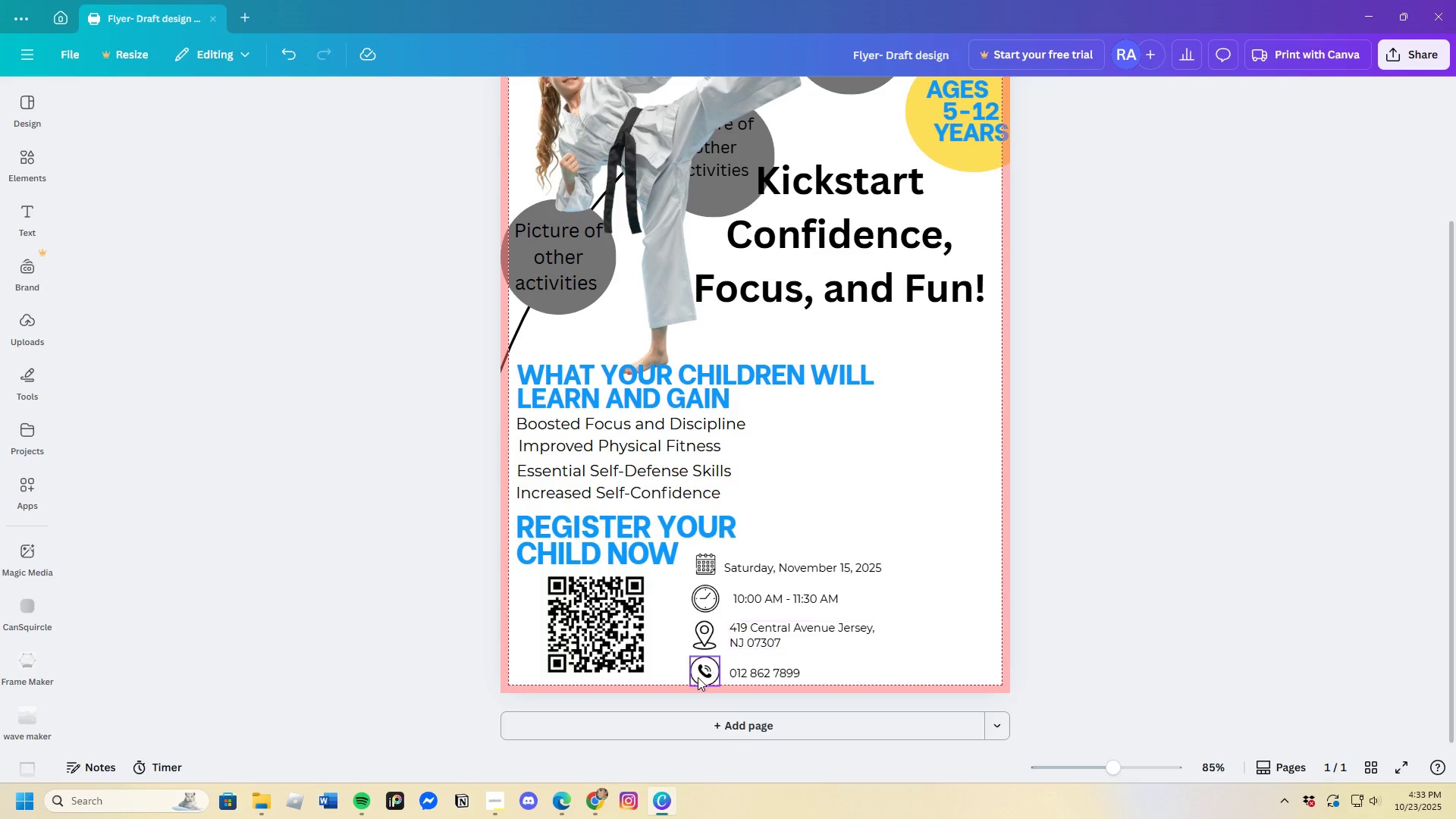 
left_click([561, 808])
 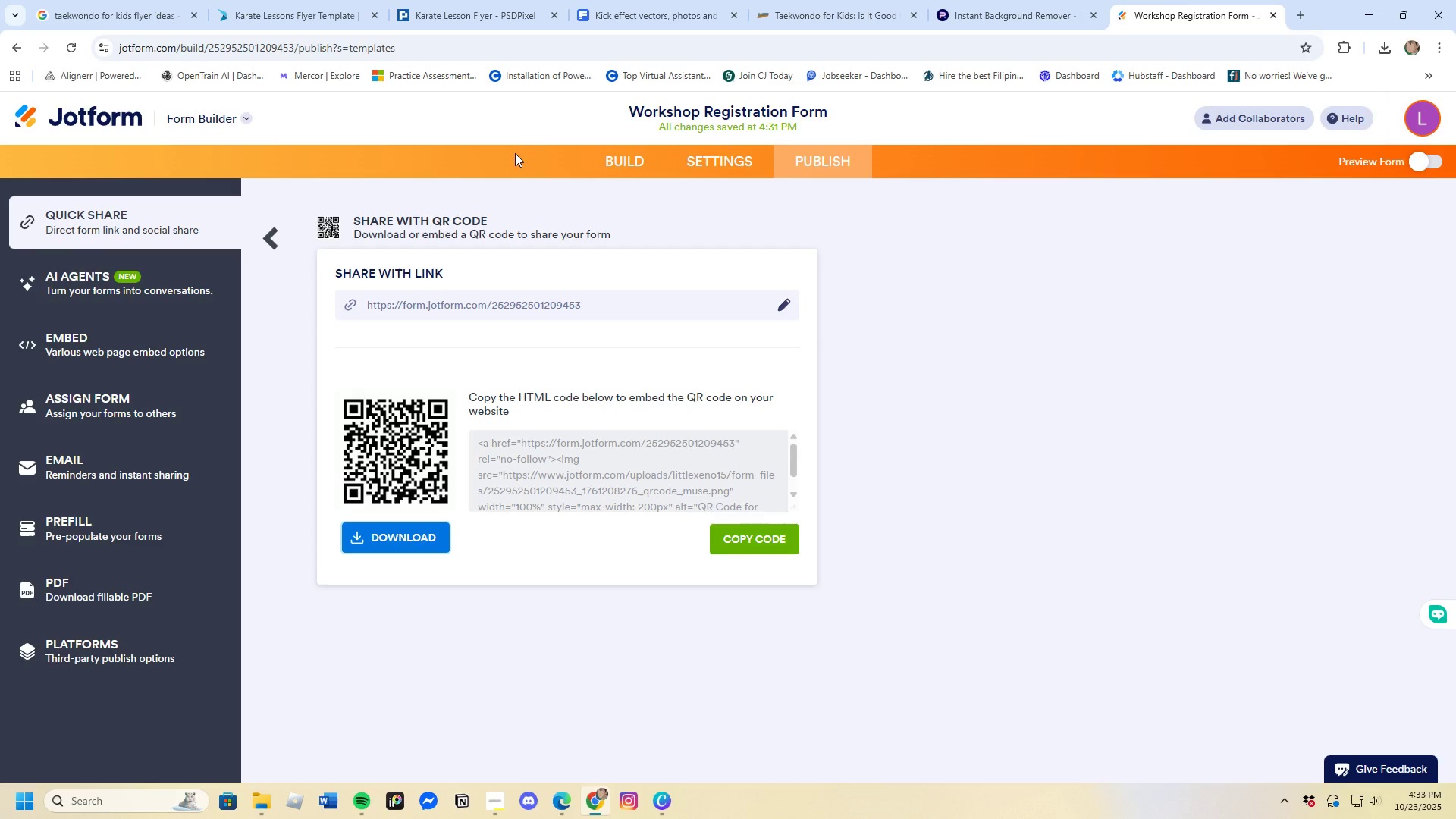 
left_click([296, 2])
 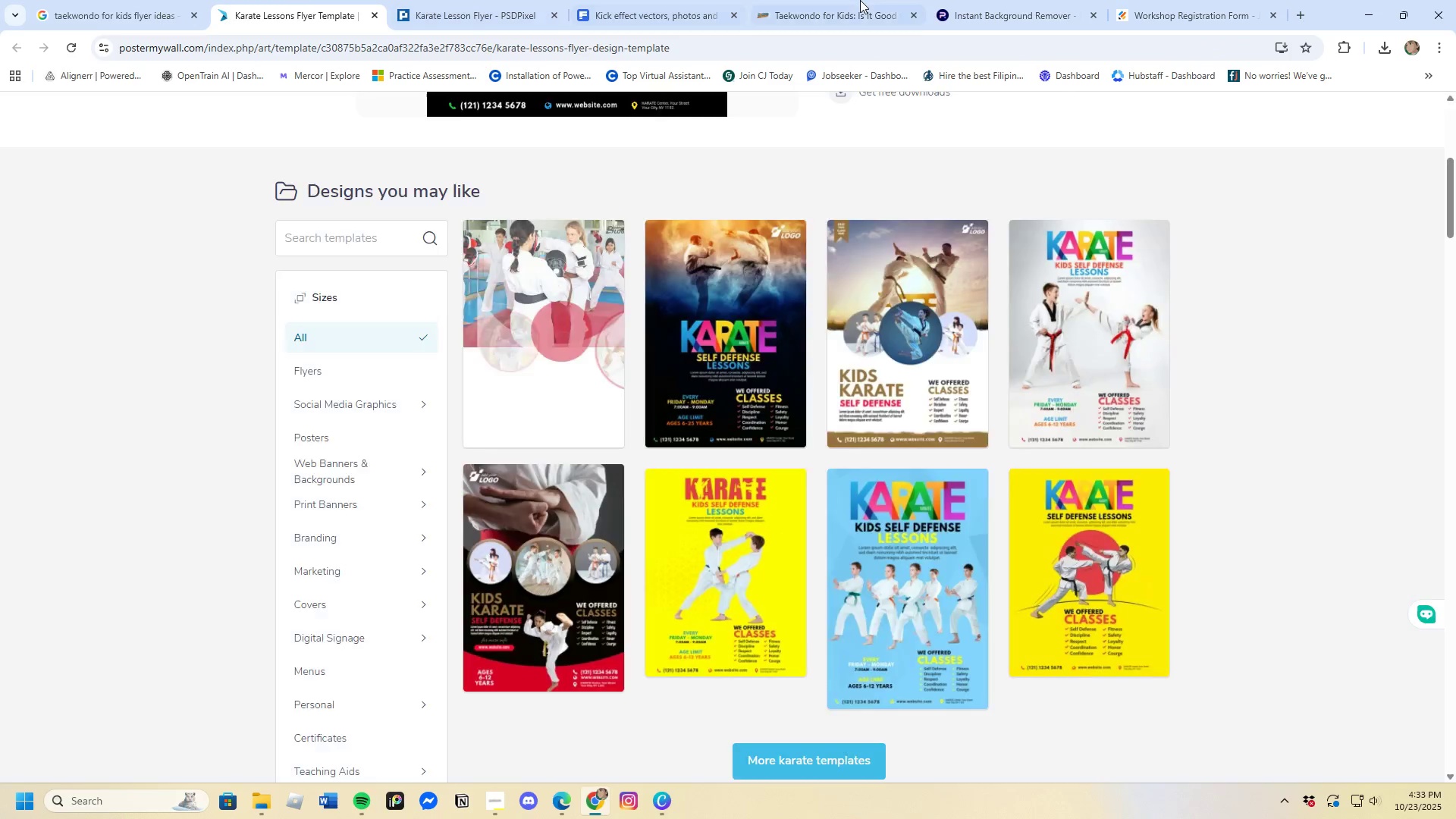 
left_click([859, 0])
 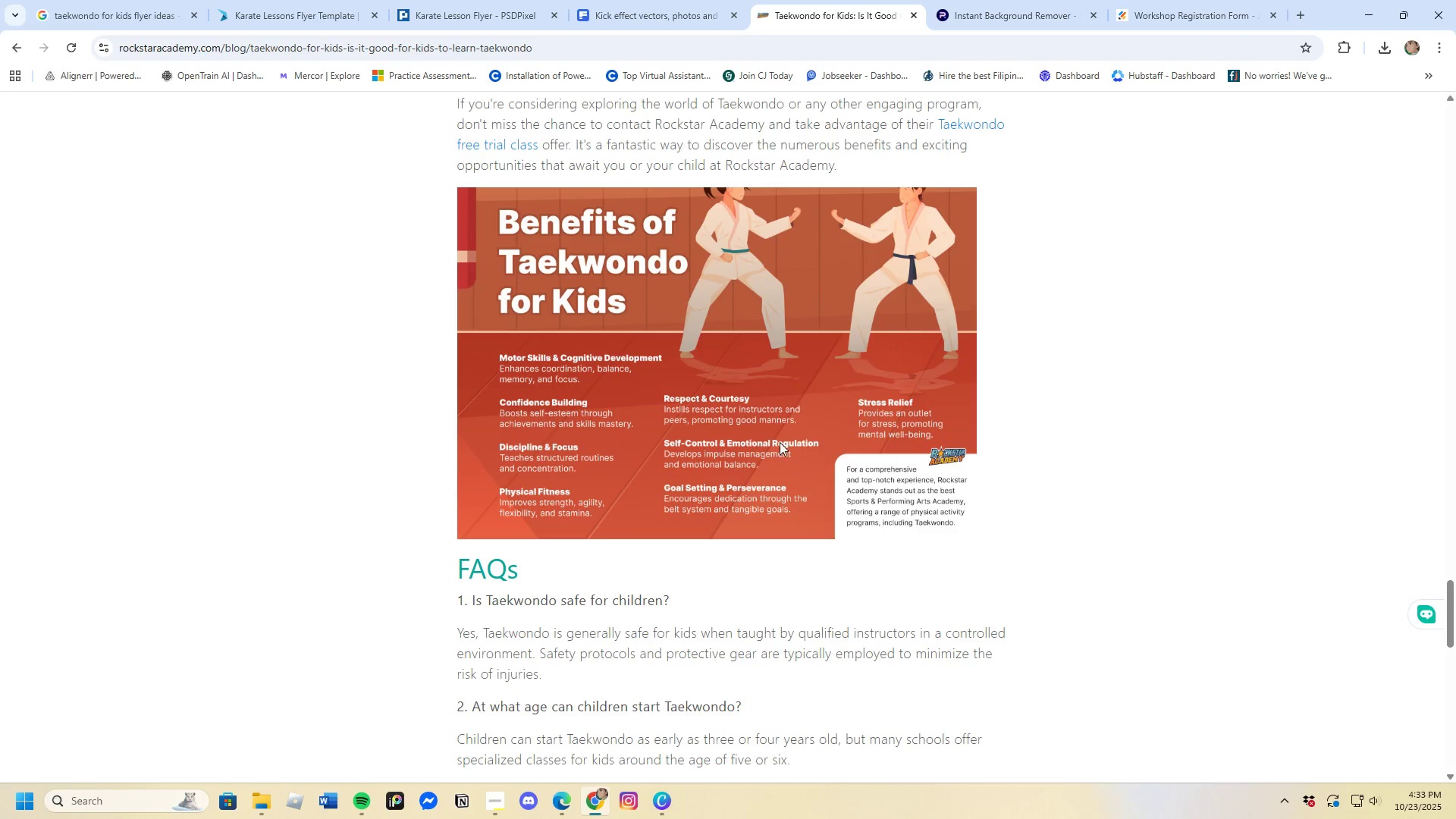 
scroll: coordinate [769, 518], scroll_direction: down, amount: 5.0
 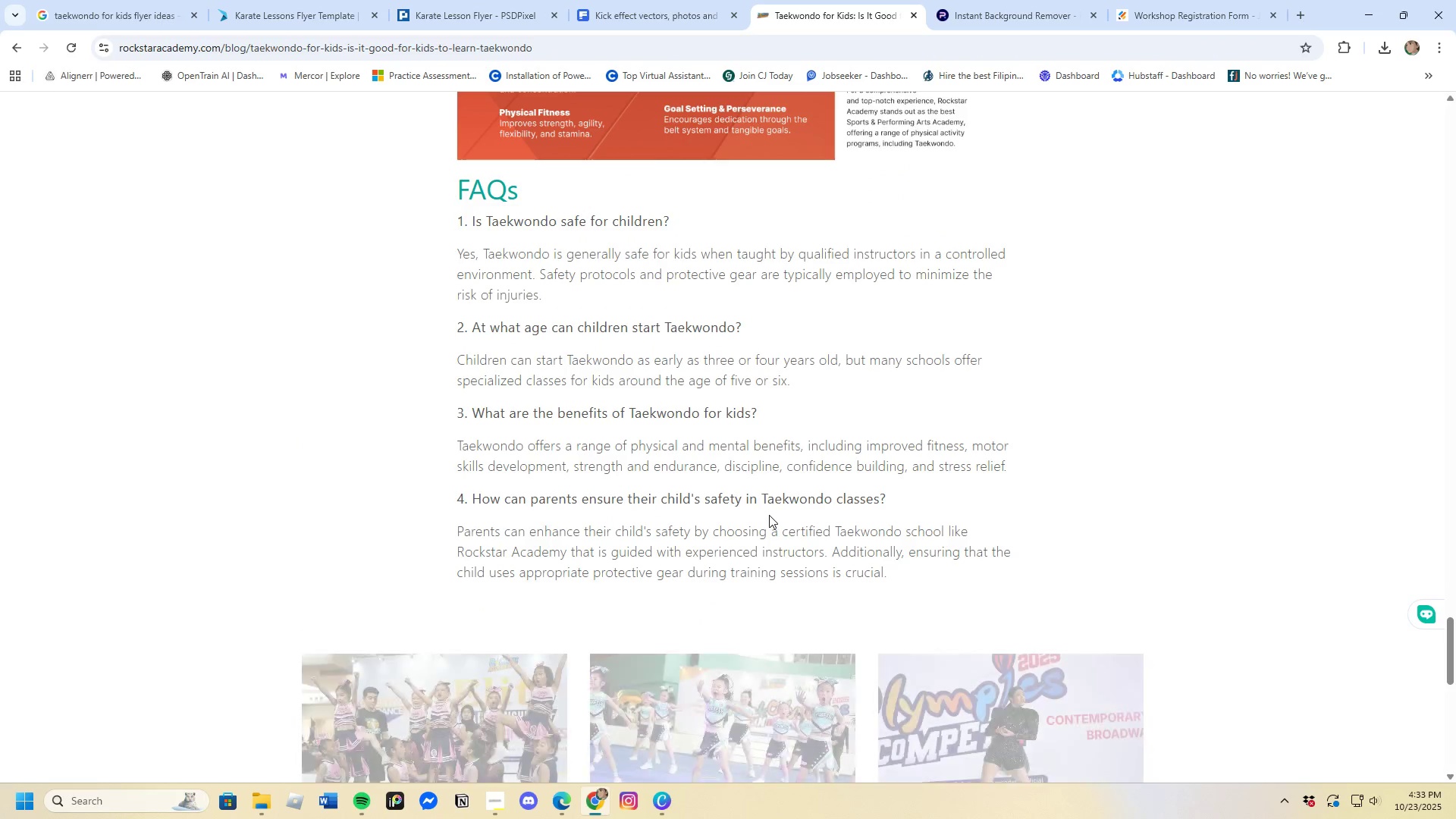 
scroll: coordinate [770, 511], scroll_direction: up, amount: 20.0
 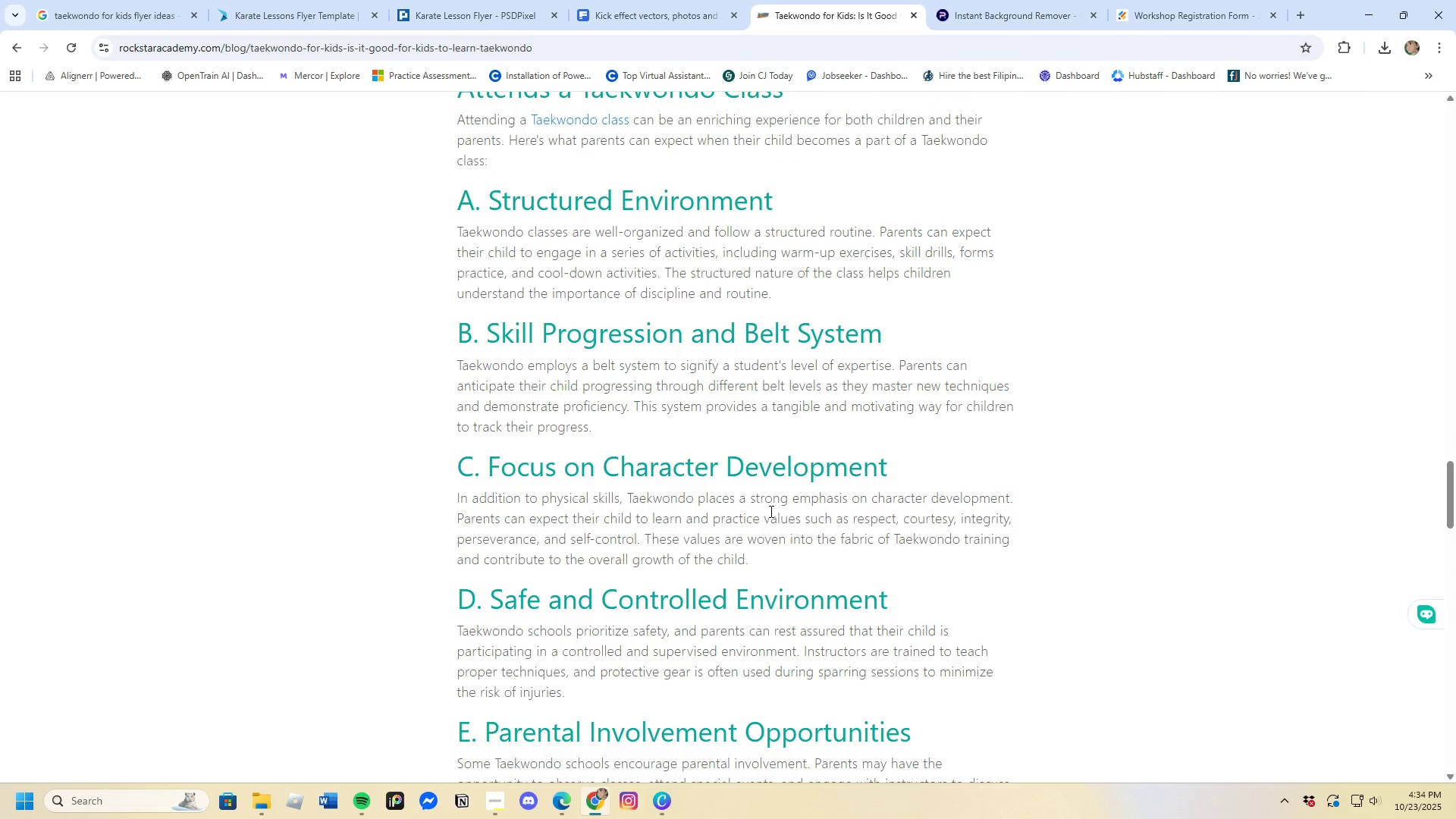 
wait(55.62)
 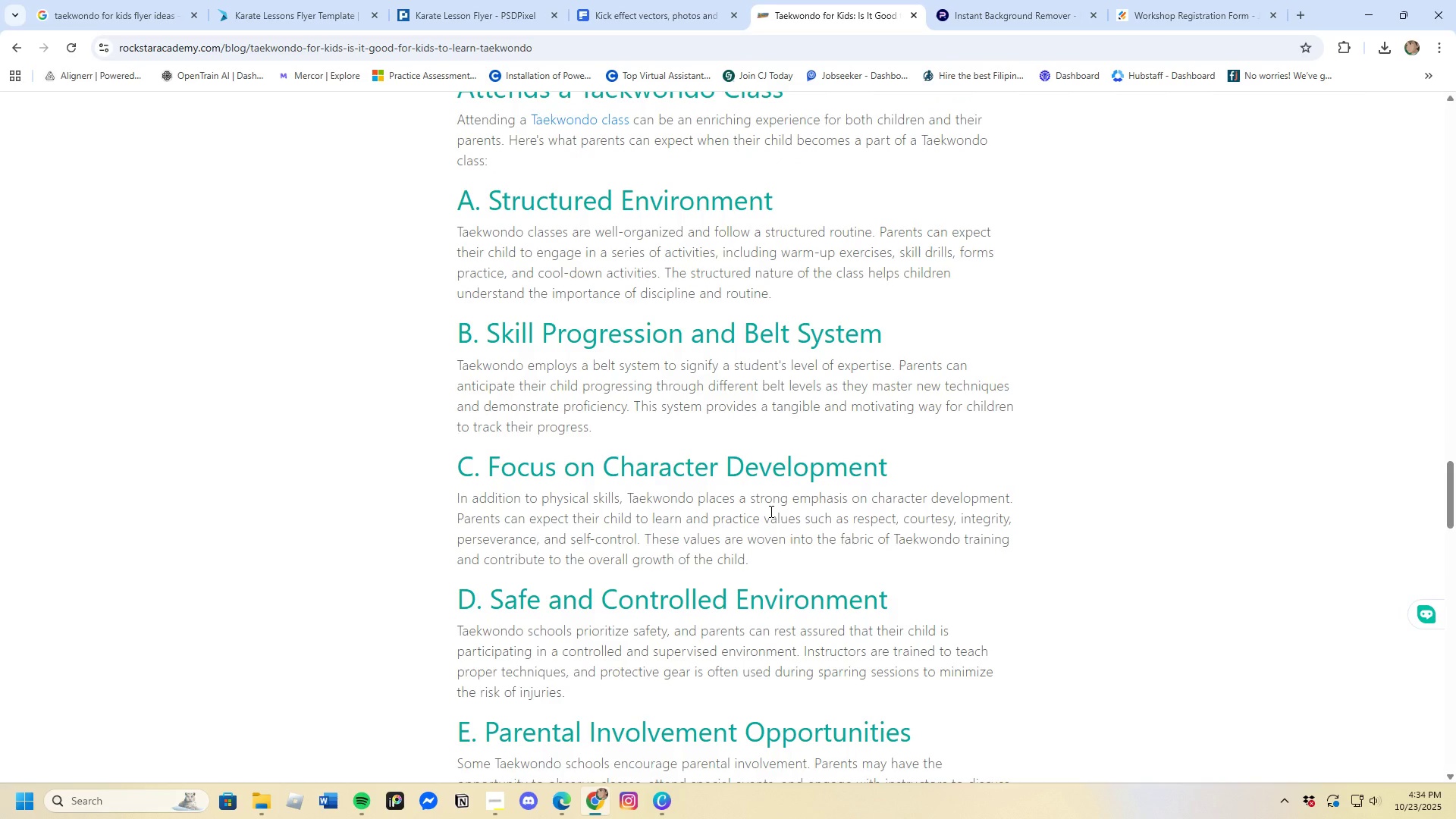 
scroll: coordinate [597, 494], scroll_direction: up, amount: 15.0
 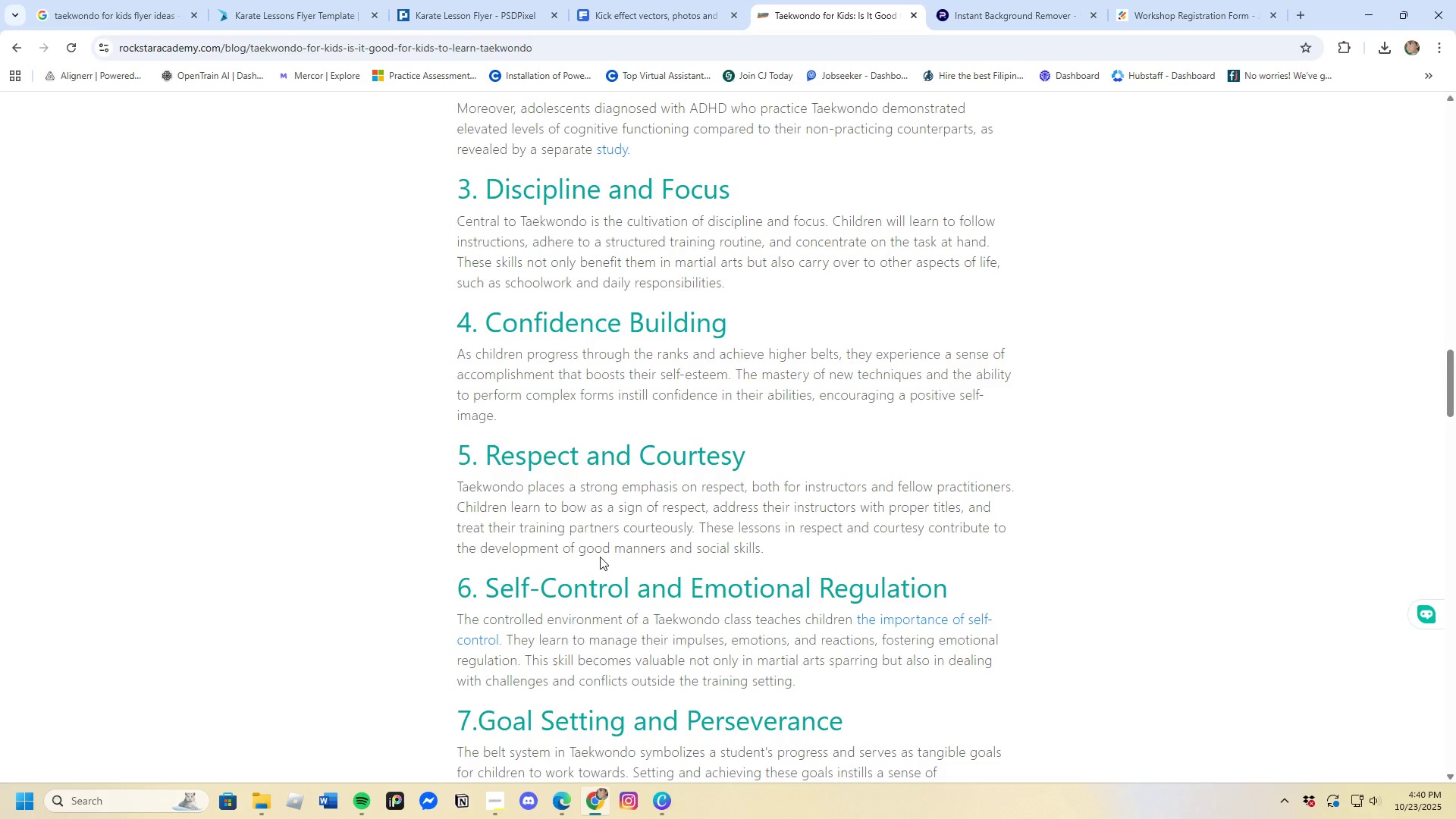 
wait(363.12)
 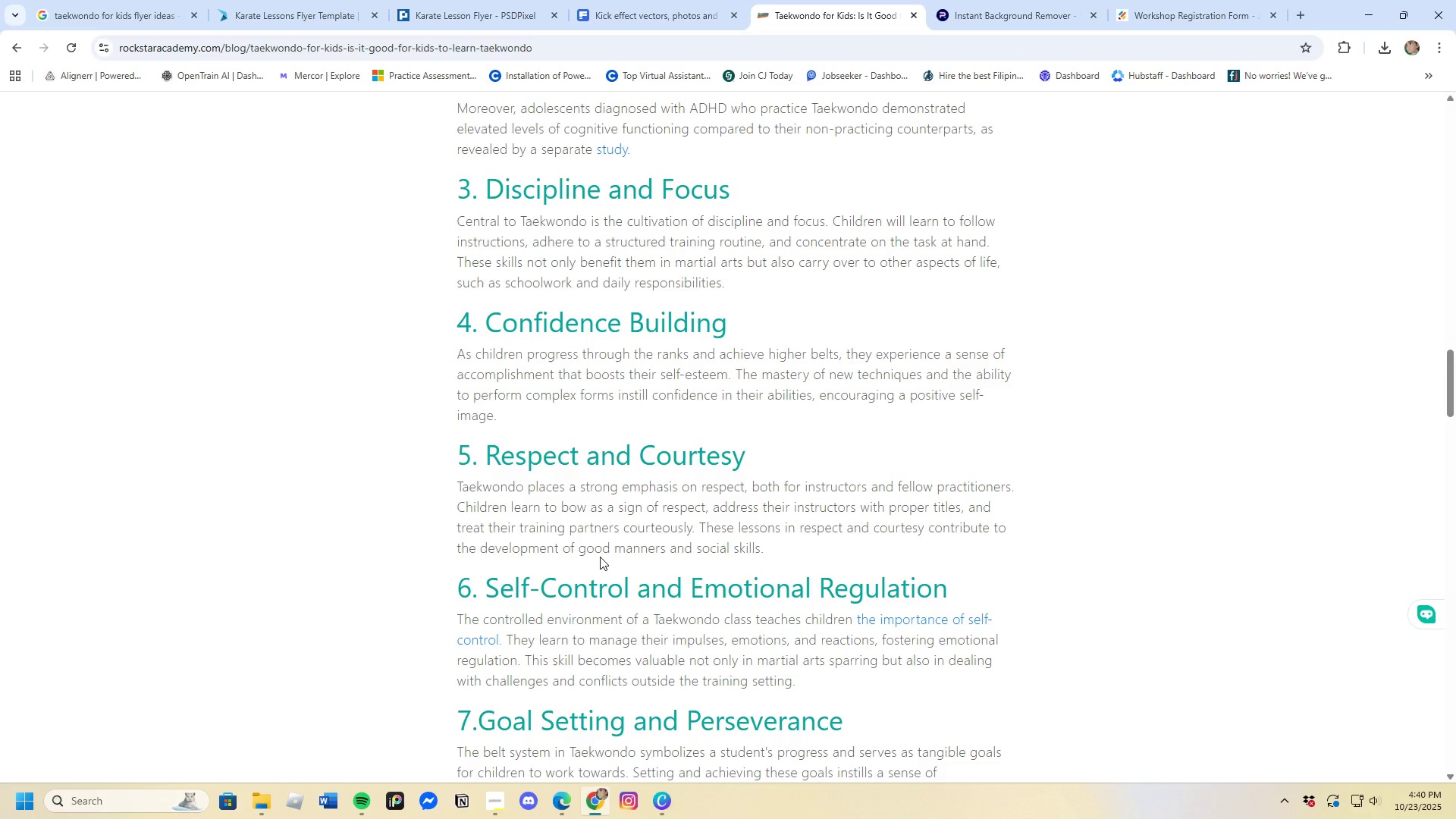 
scroll: coordinate [653, 478], scroll_direction: down, amount: 24.0
 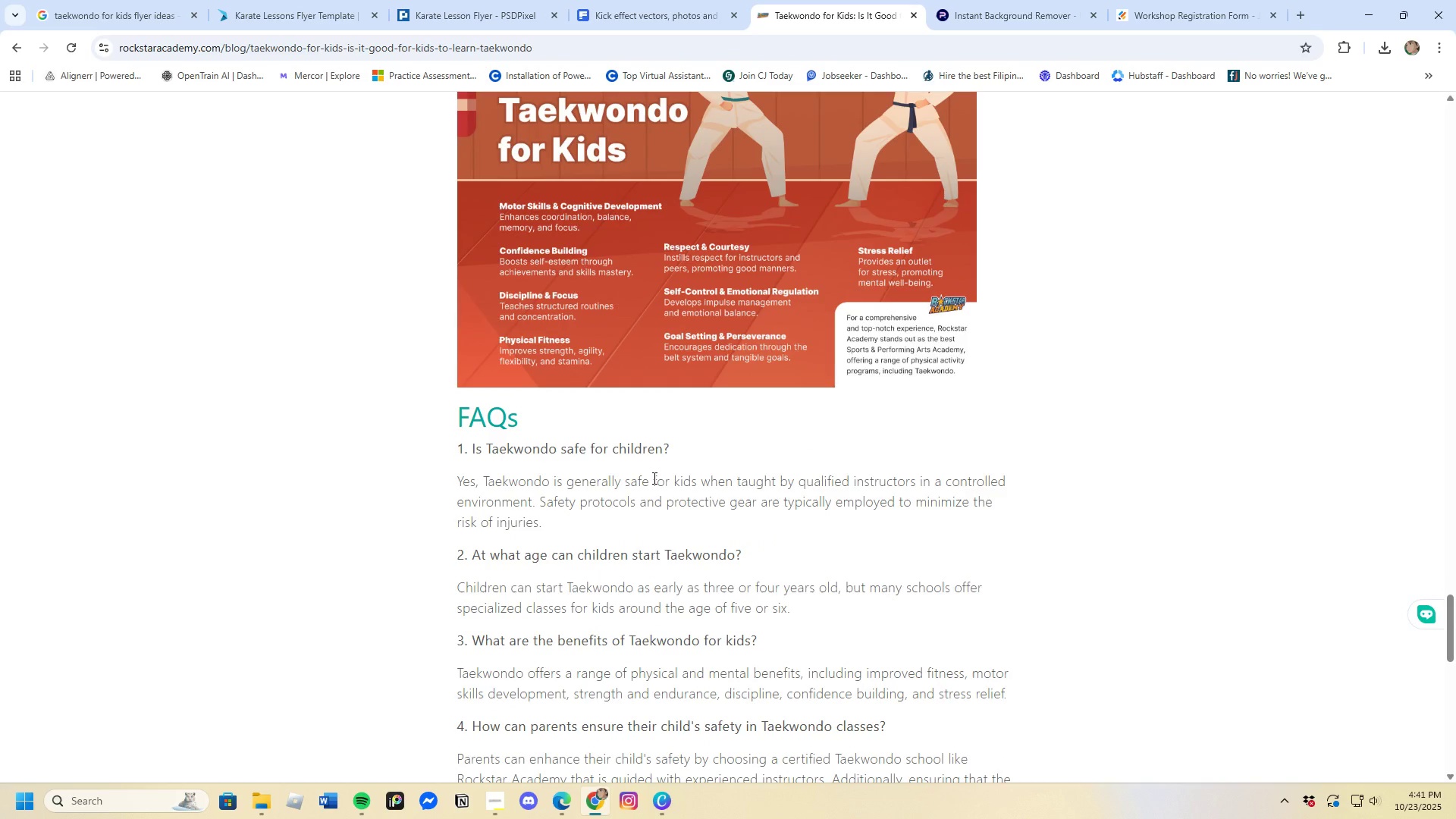 
scroll: coordinate [653, 478], scroll_direction: down, amount: 5.0
 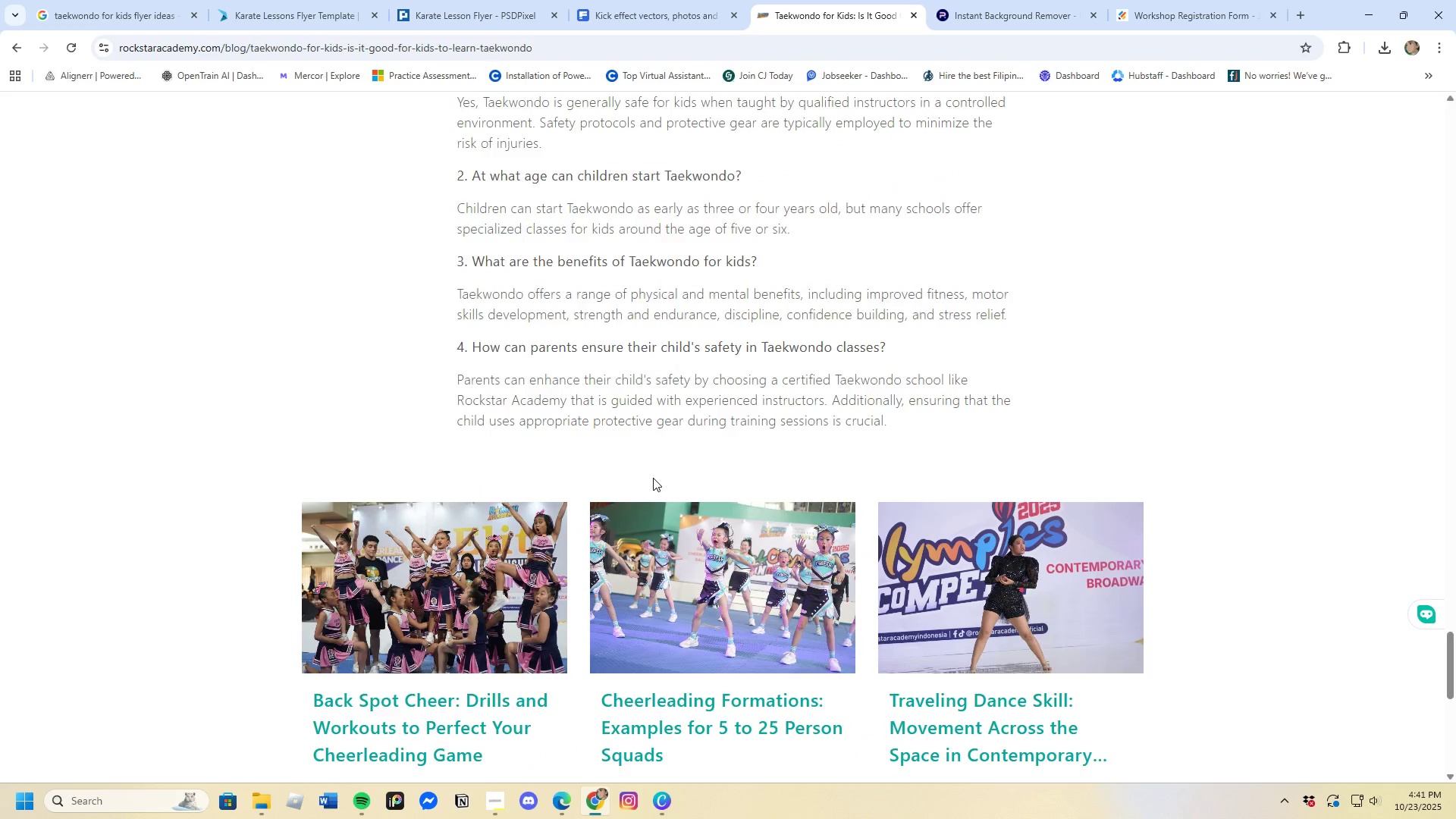 
scroll: coordinate [653, 479], scroll_direction: up, amount: 8.0
 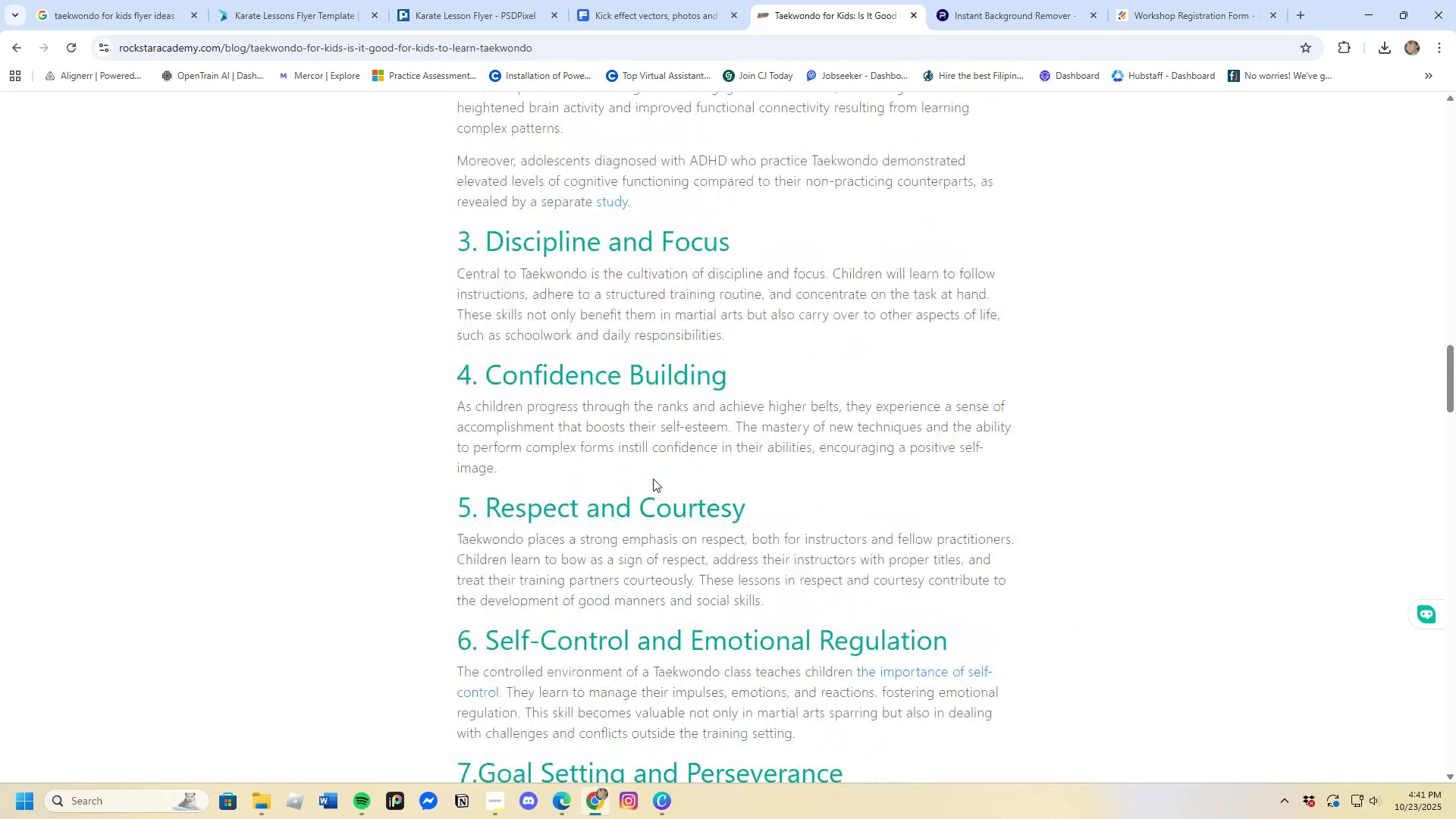 
left_click([700, 18])
 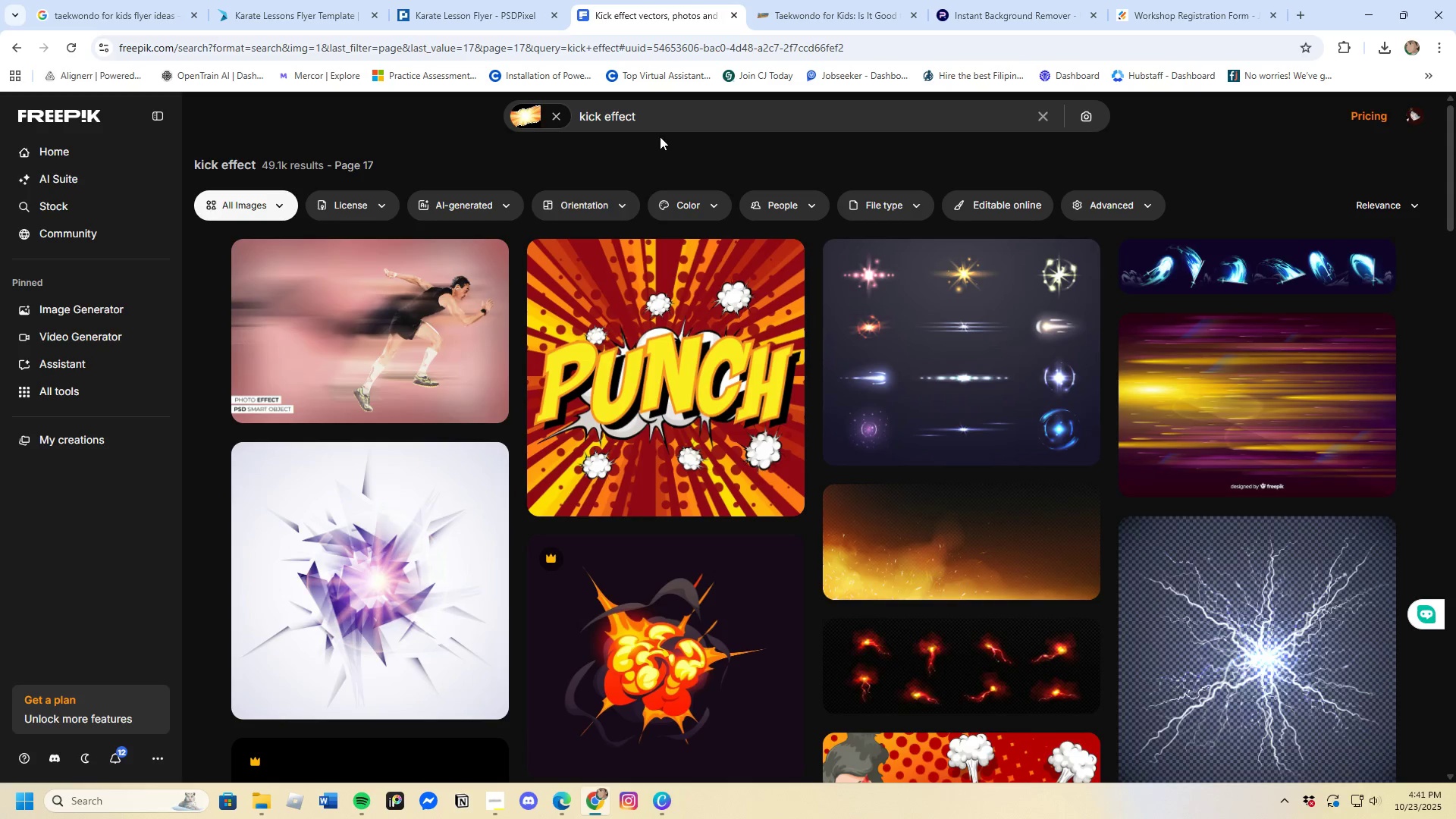 
left_click_drag(start_coordinate=[663, 122], to_coordinate=[560, 128])
 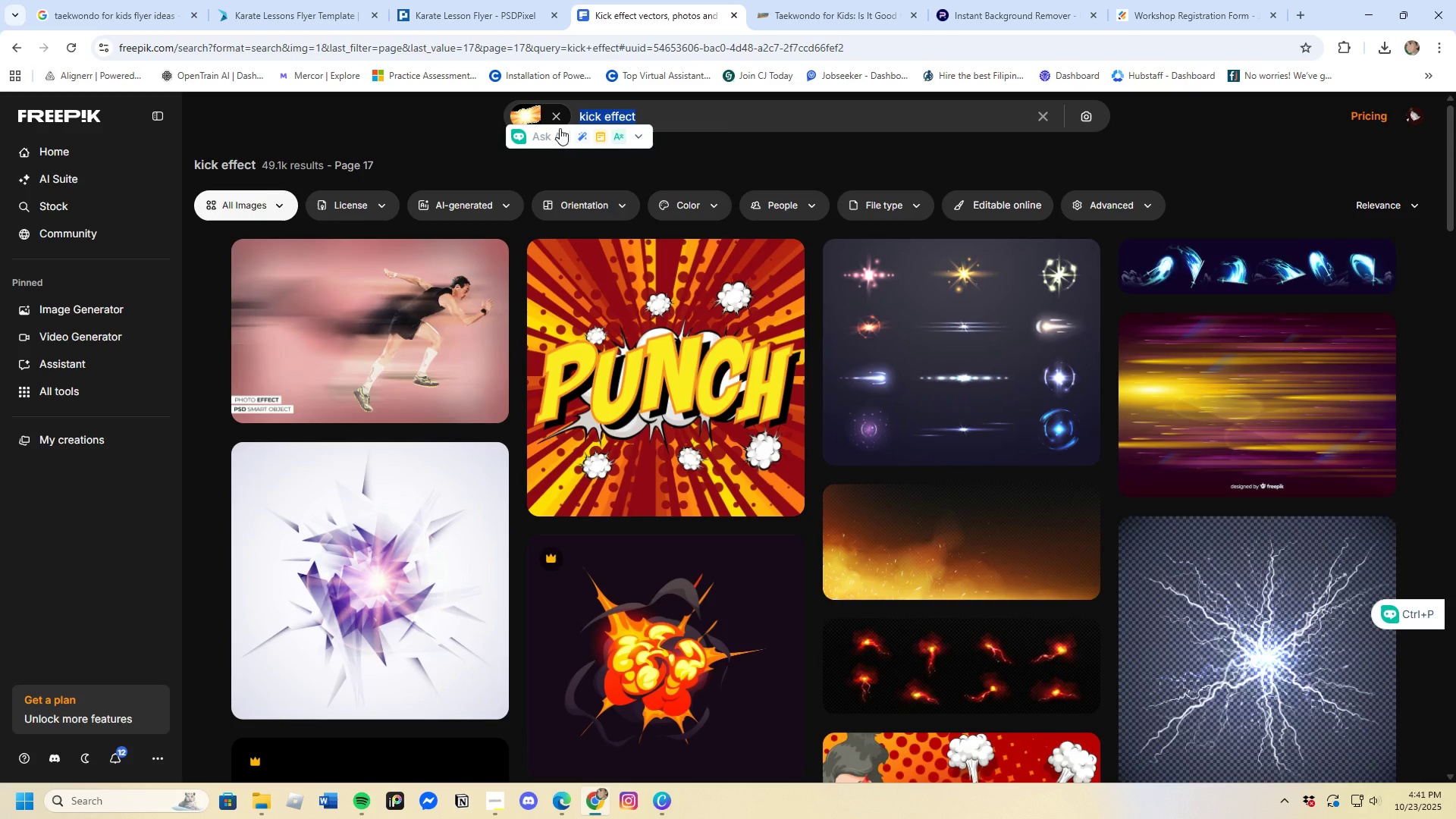 
key(Backspace)
type(blue gradient background)
 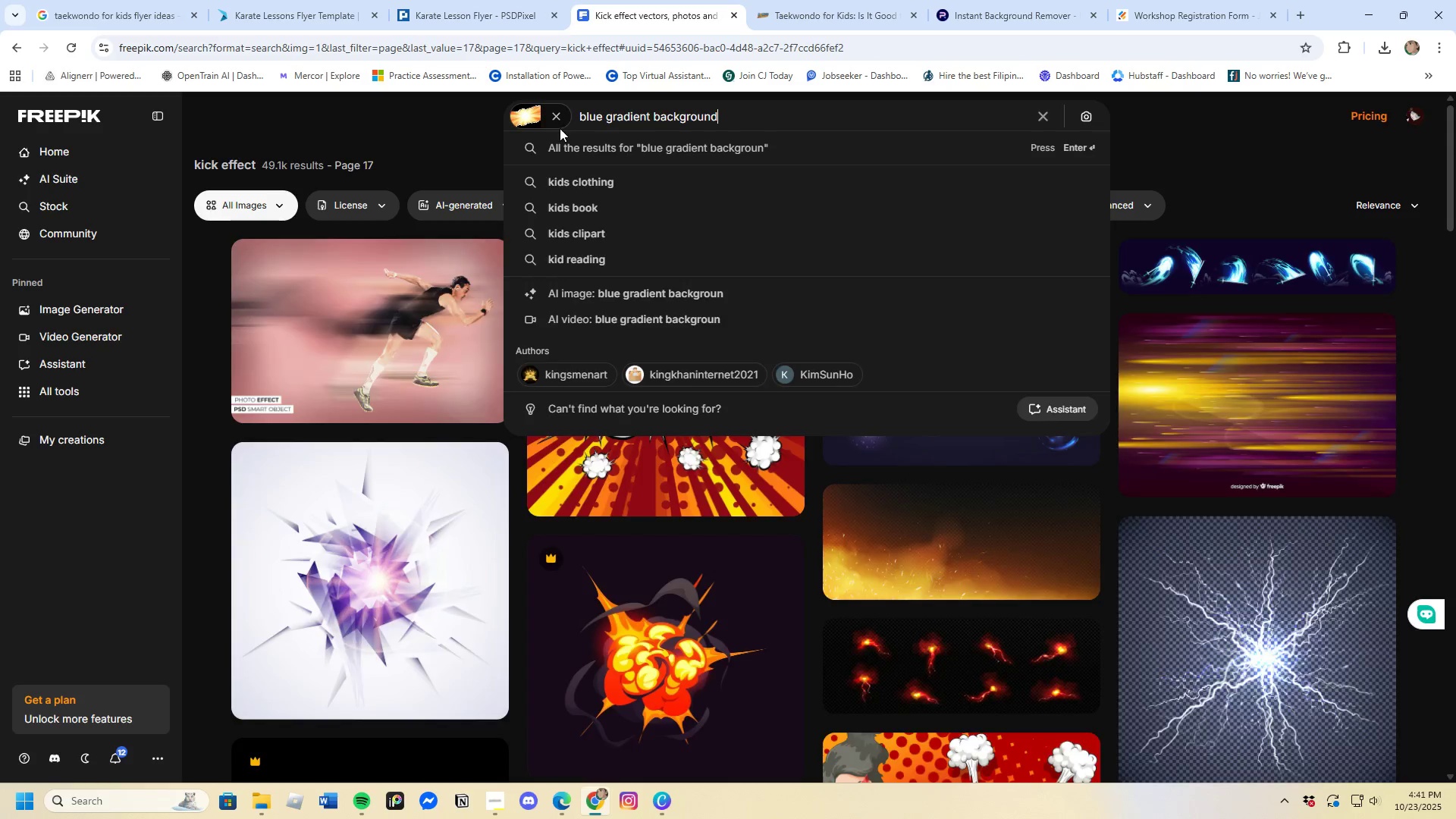 
key(Enter)
 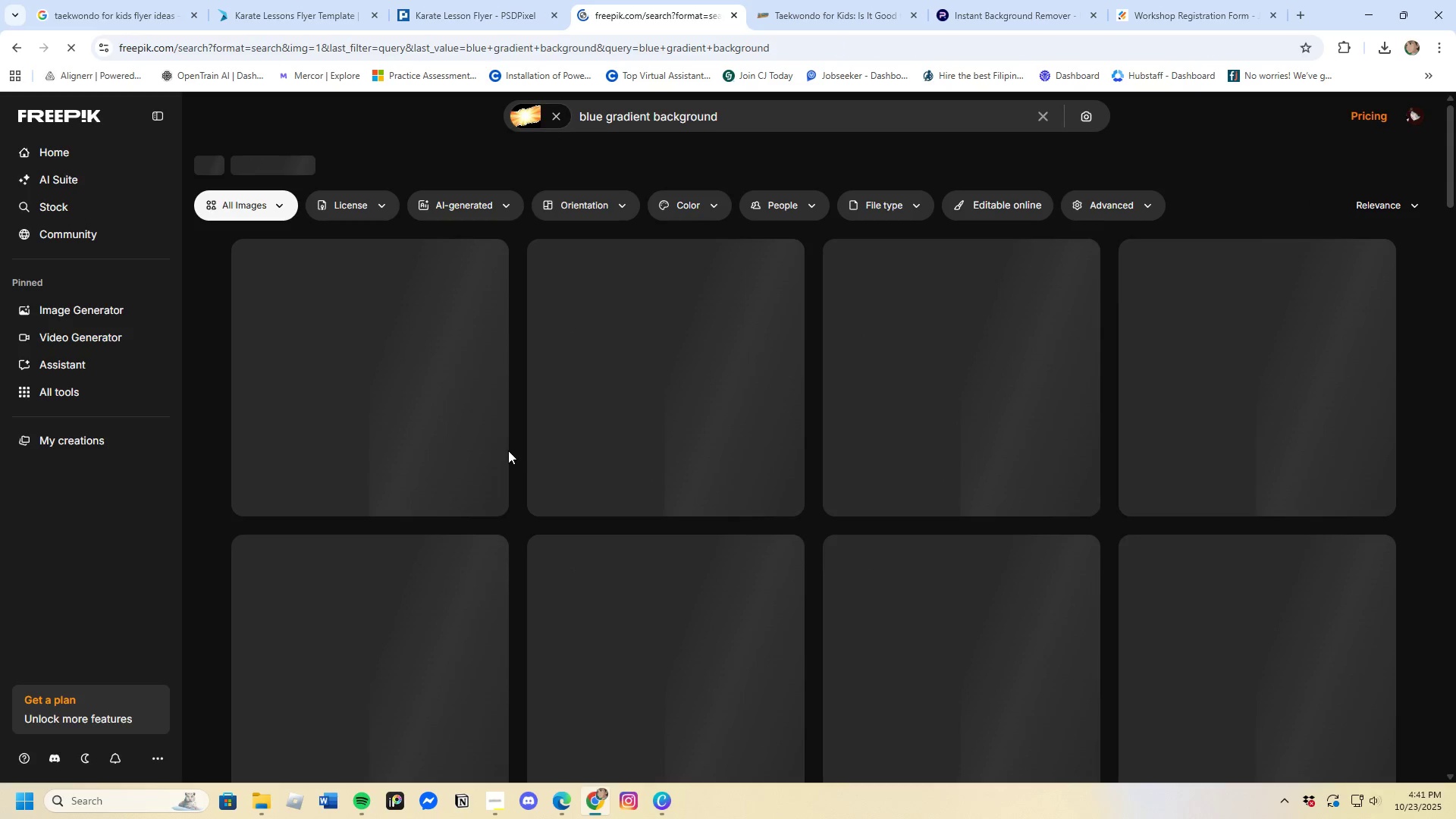 
wait(6.9)
 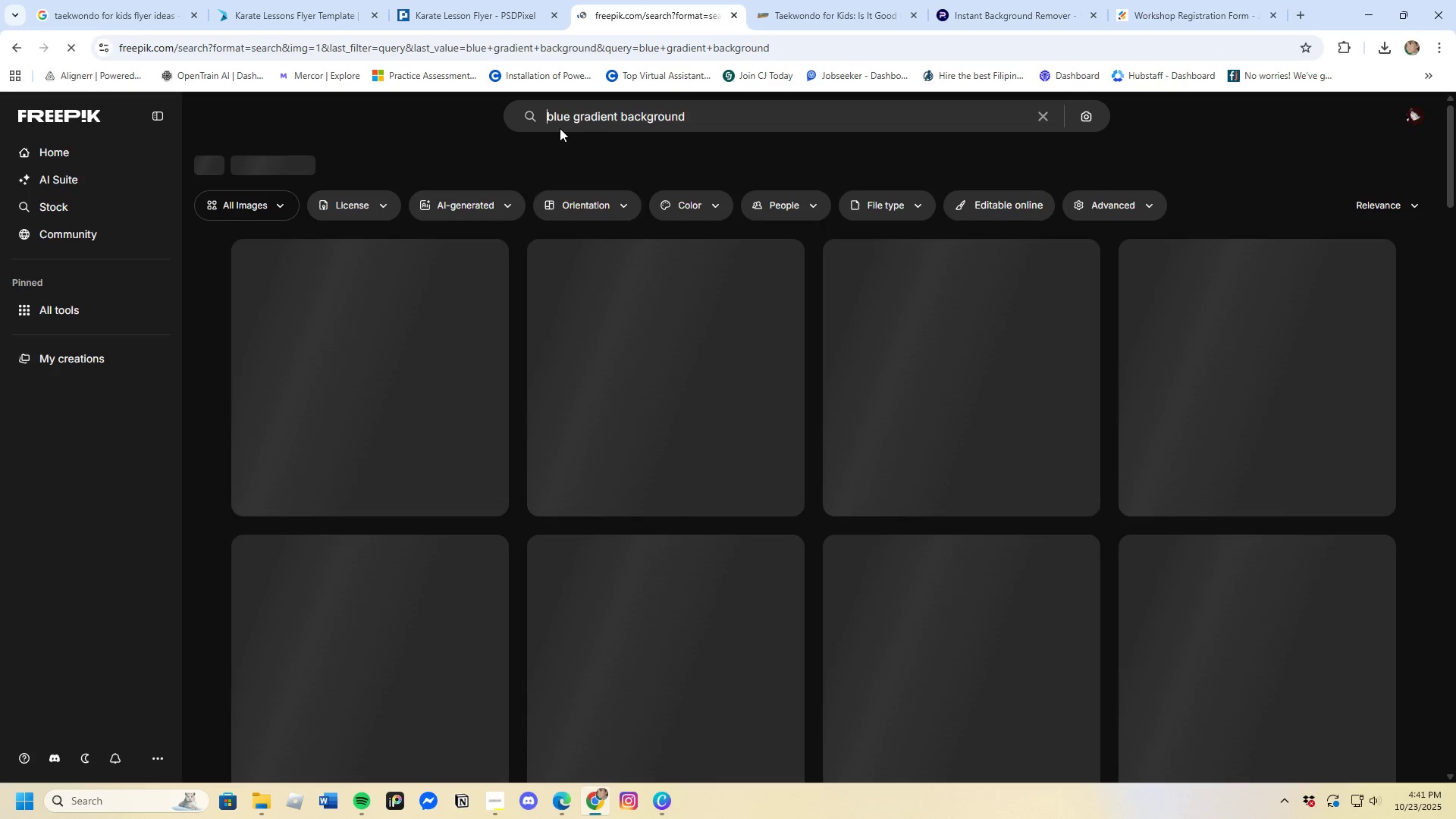 
mouse_move([396, 461])
 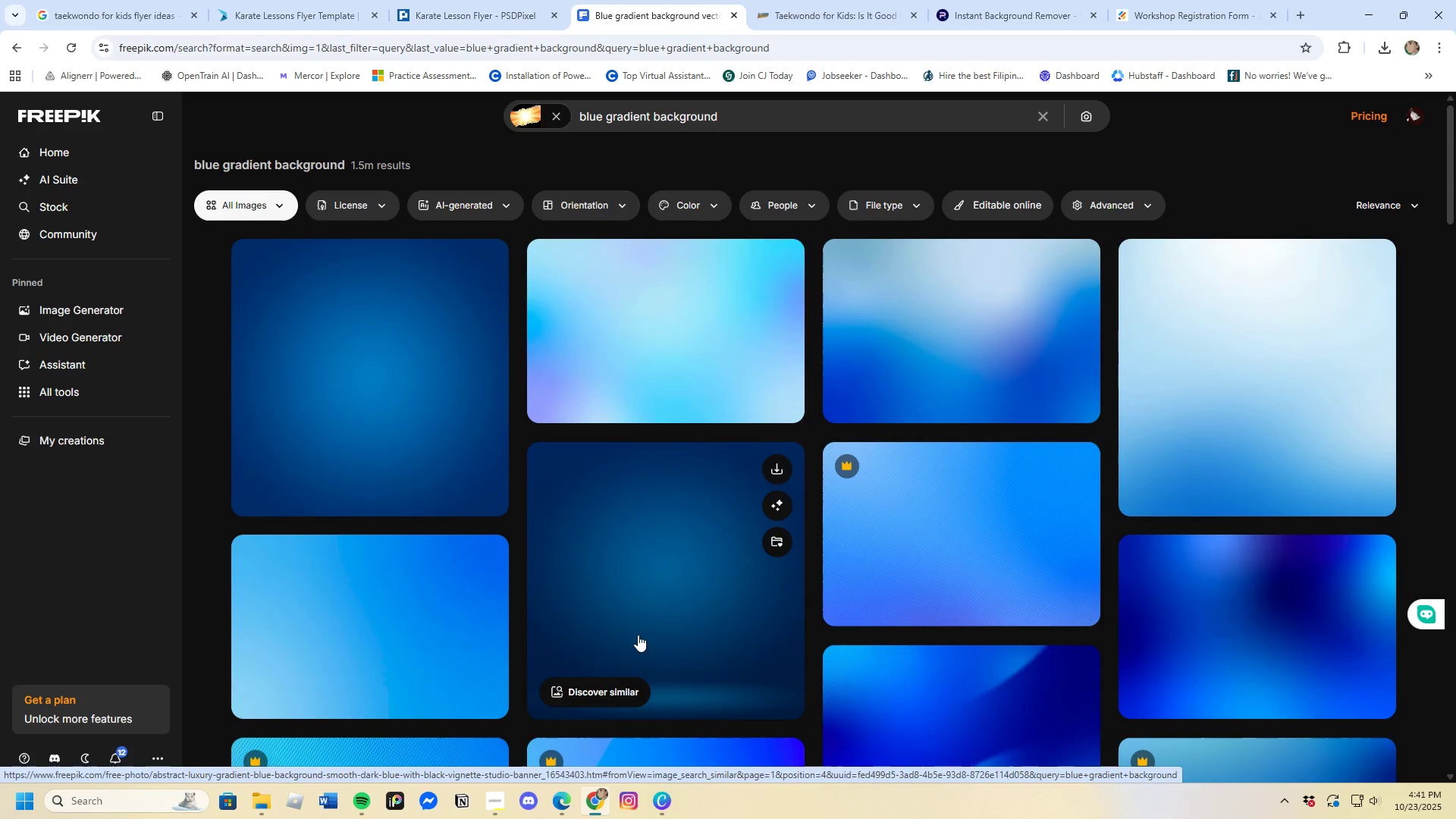 
scroll: coordinate [634, 583], scroll_direction: down, amount: 4.0
 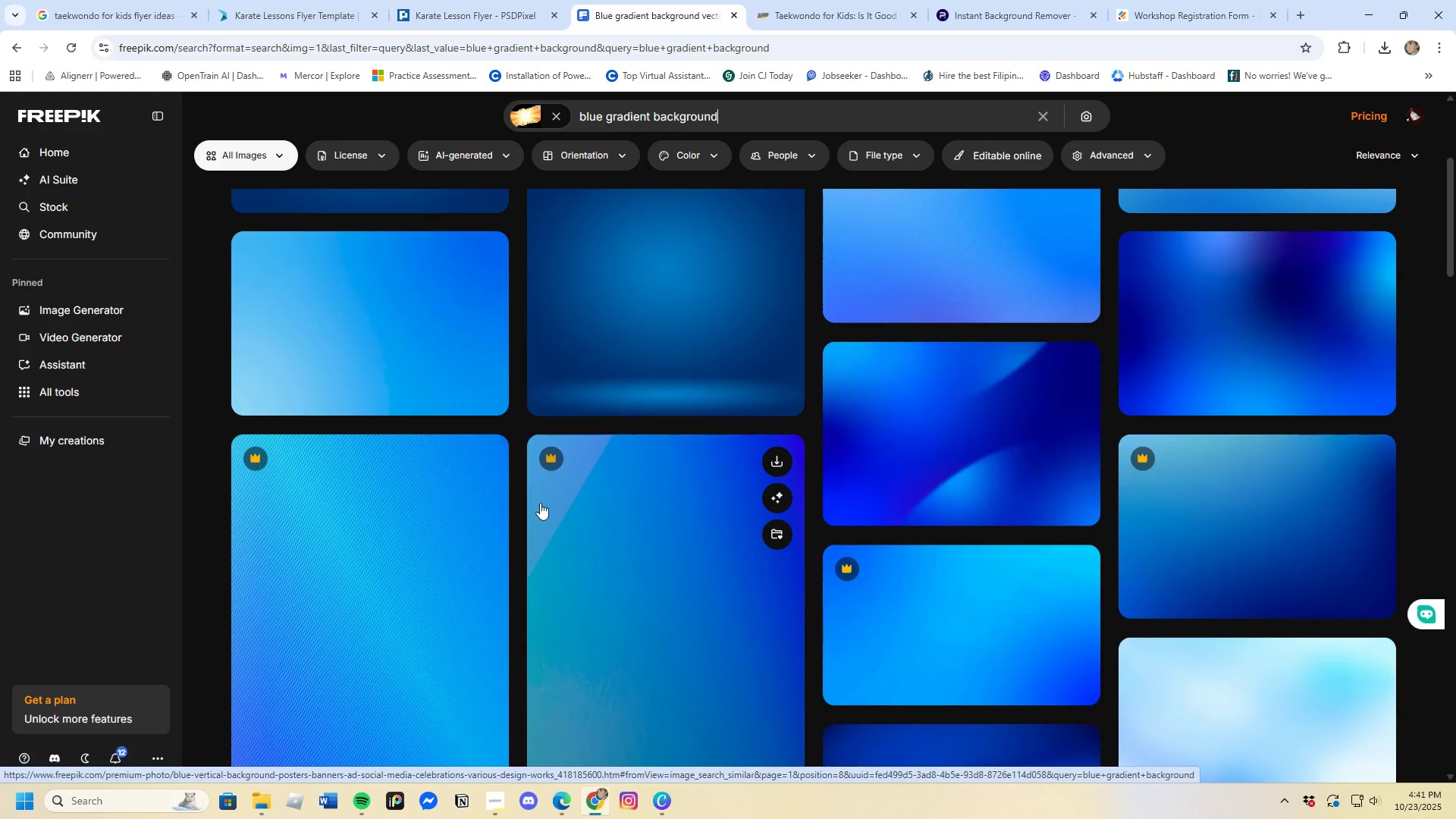 
left_click([417, 354])
 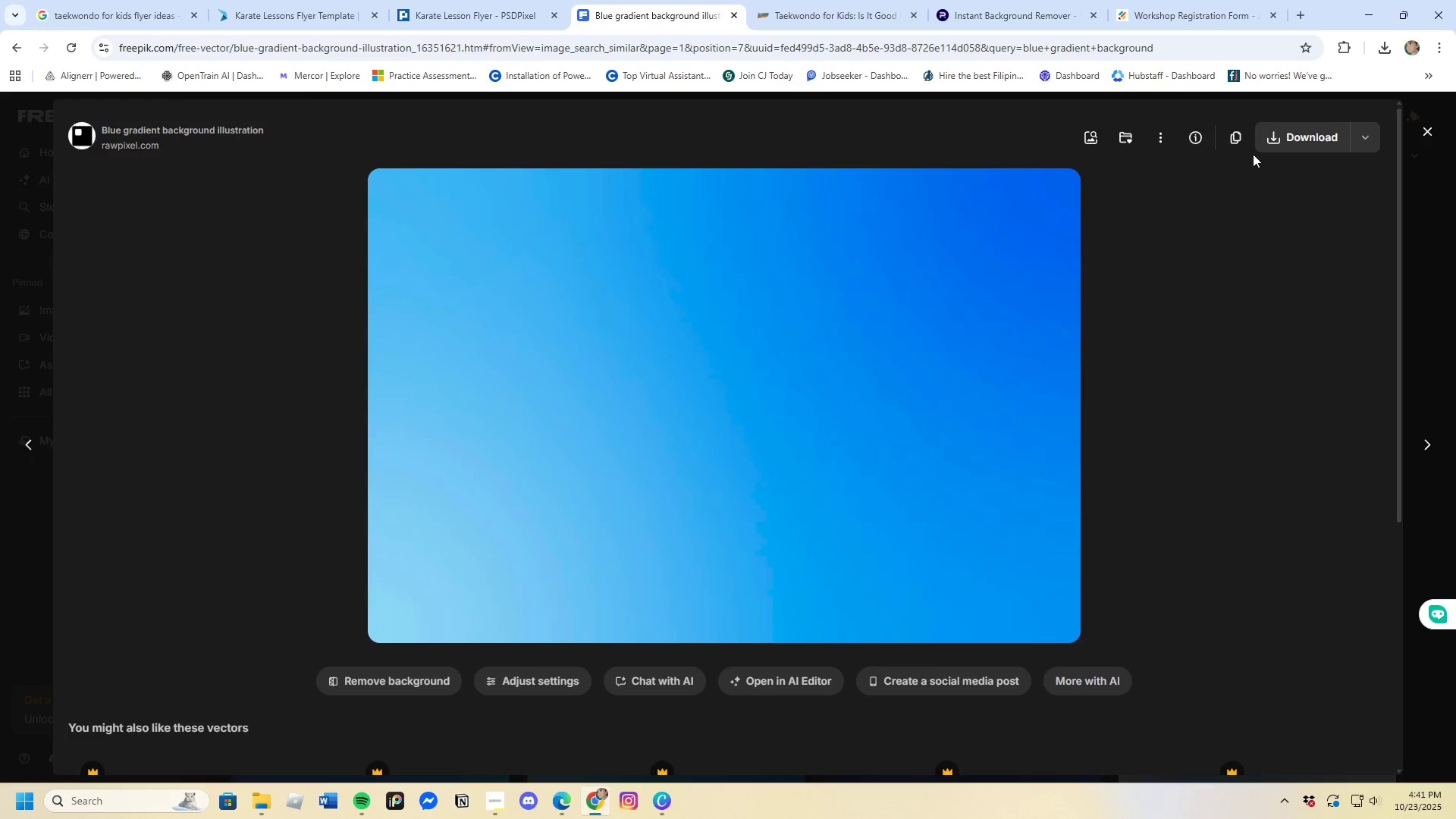 
left_click([1277, 130])
 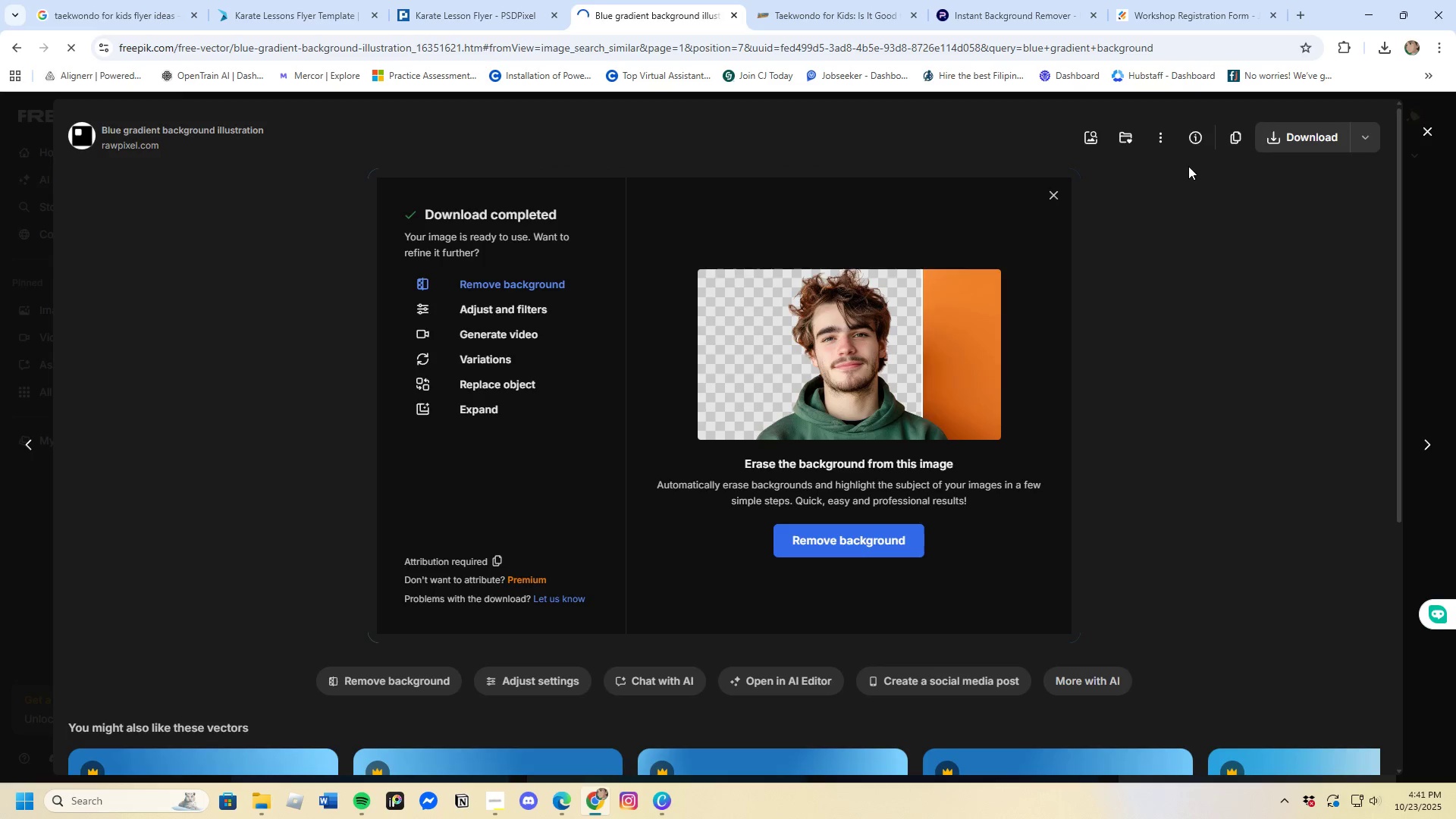 
left_click([1048, 189])
 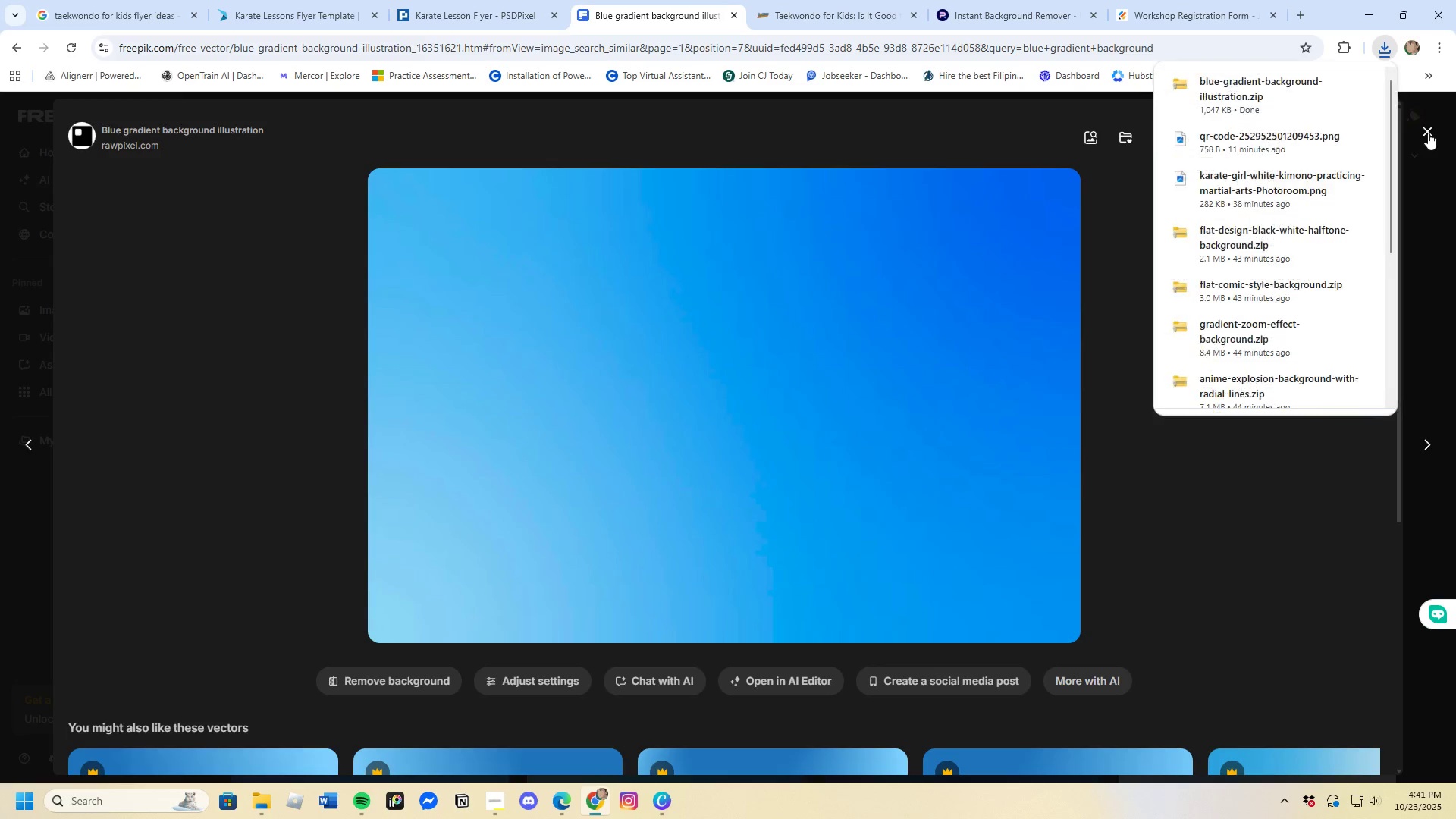 
left_click([1428, 133])
 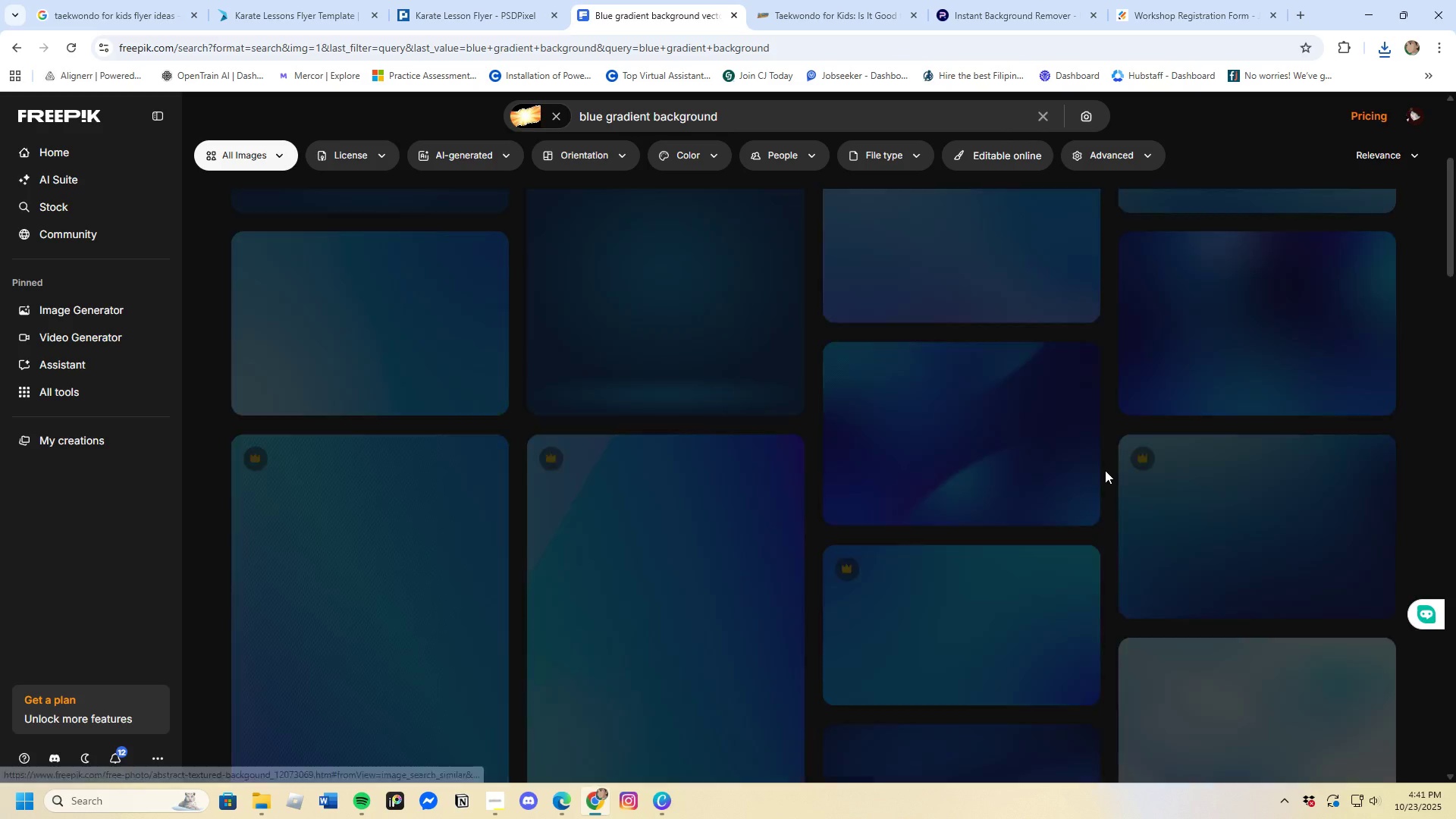 
scroll: coordinate [767, 548], scroll_direction: down, amount: 11.0
 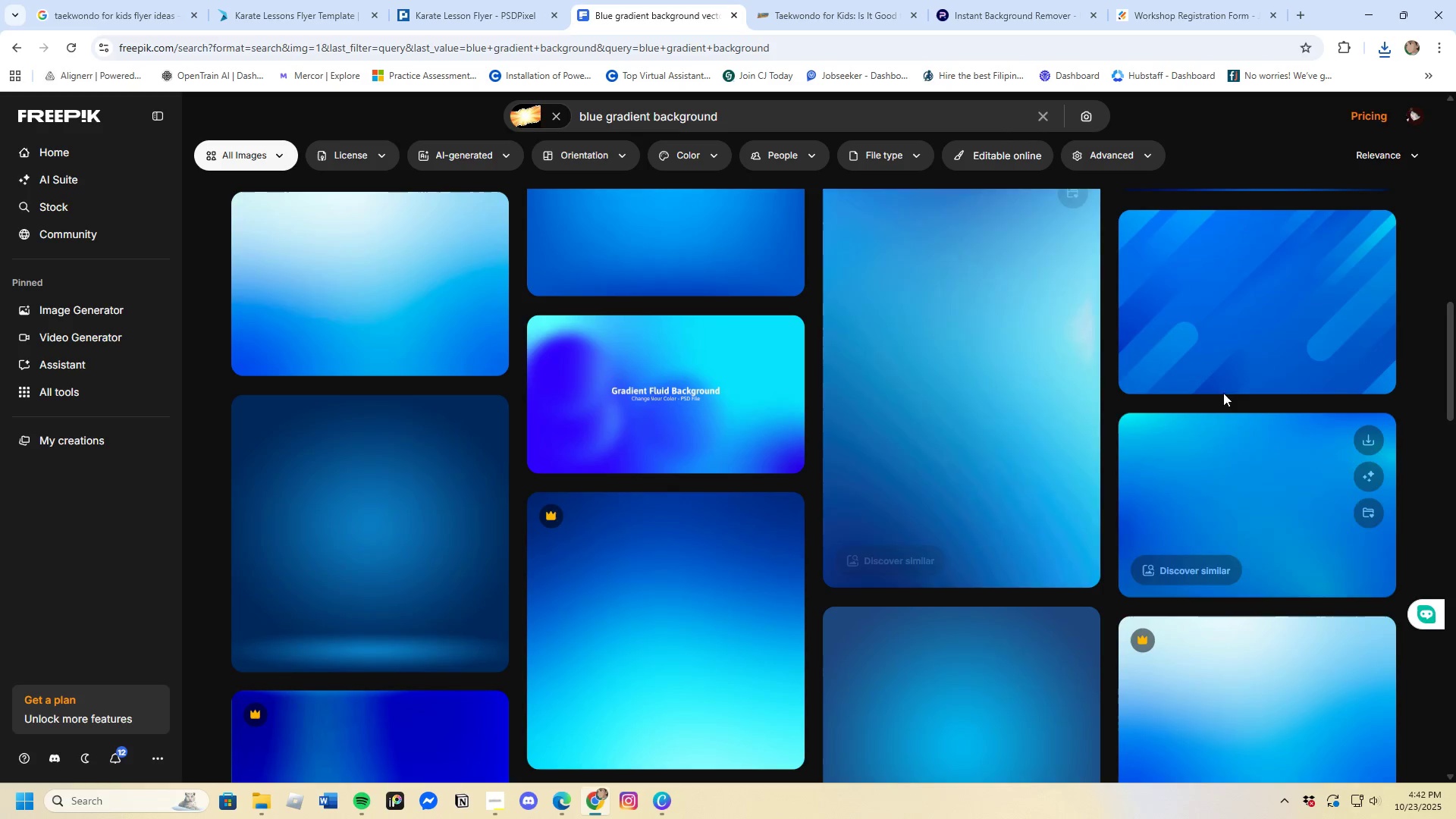 
left_click([1277, 309])
 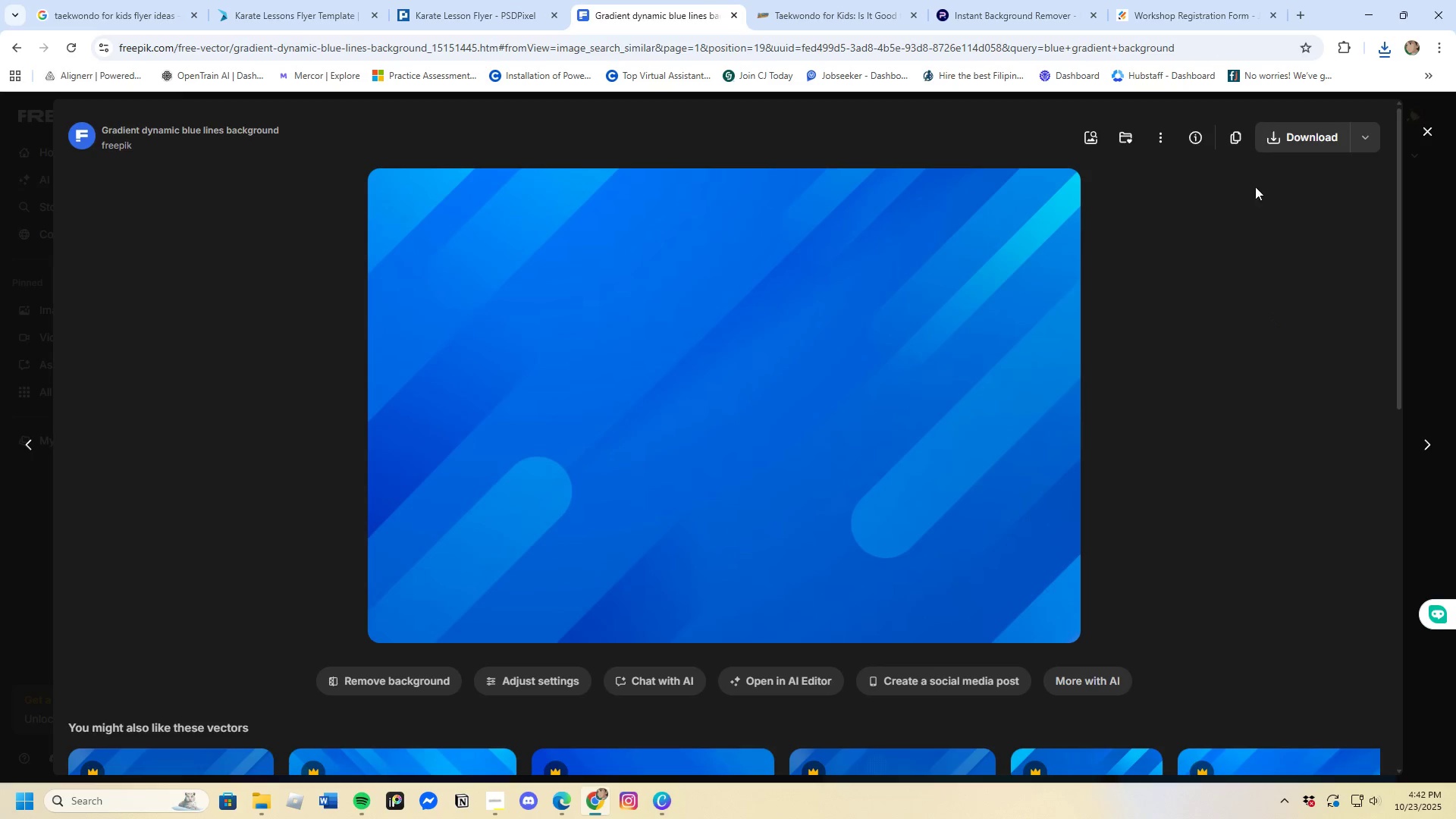 
left_click([1263, 140])
 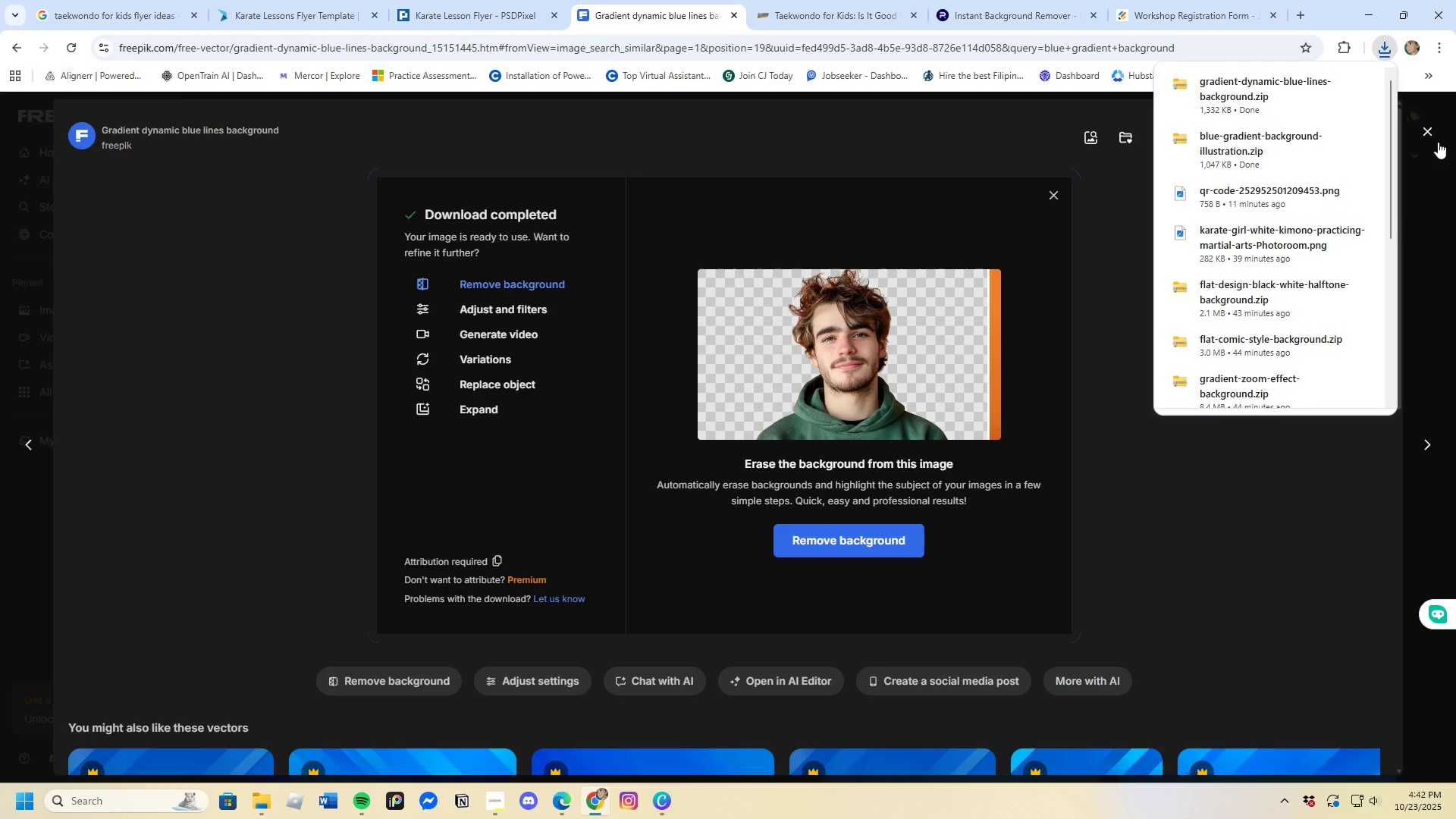 
left_click([1430, 132])
 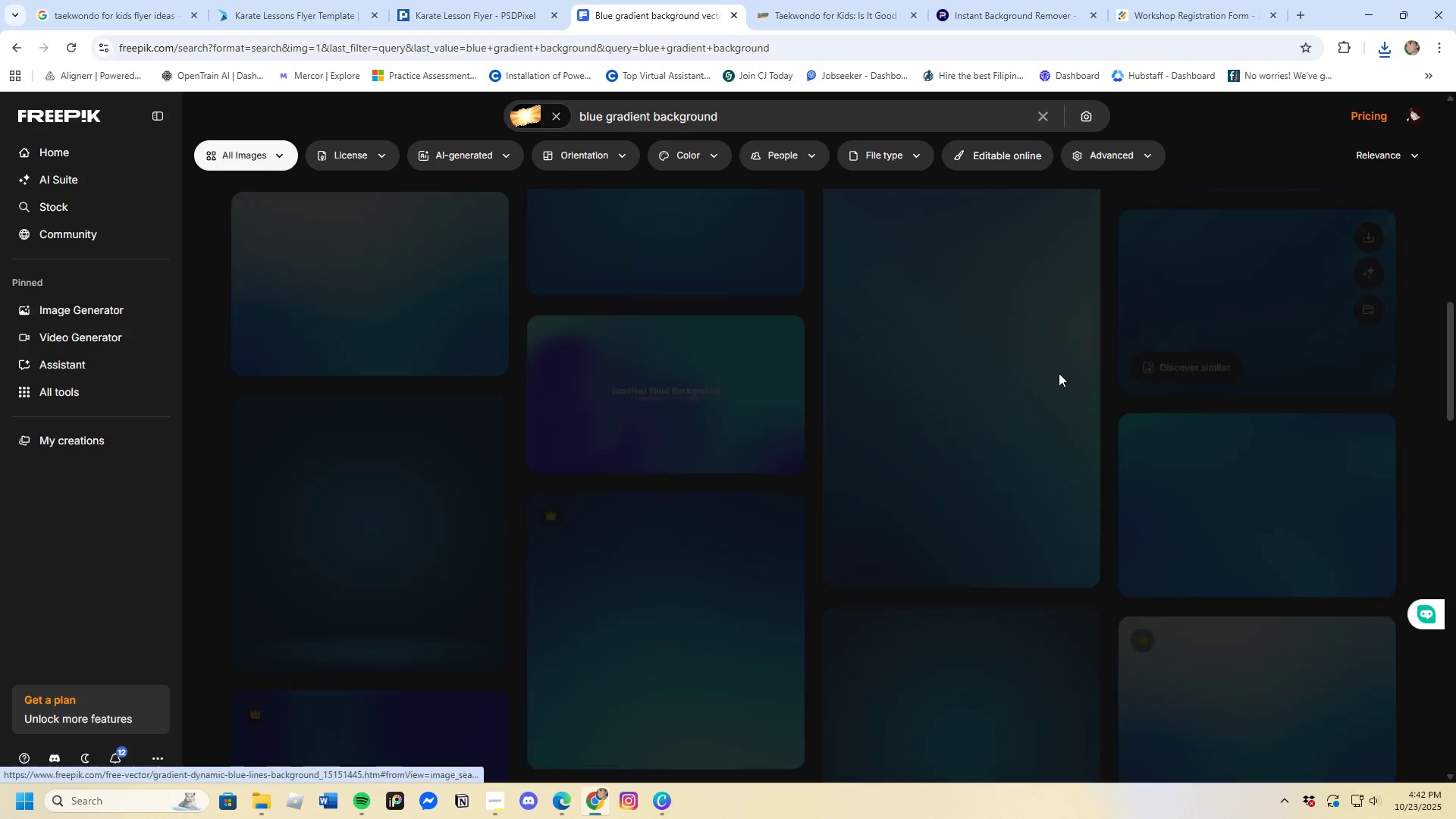 
scroll: coordinate [752, 413], scroll_direction: down, amount: 5.0
 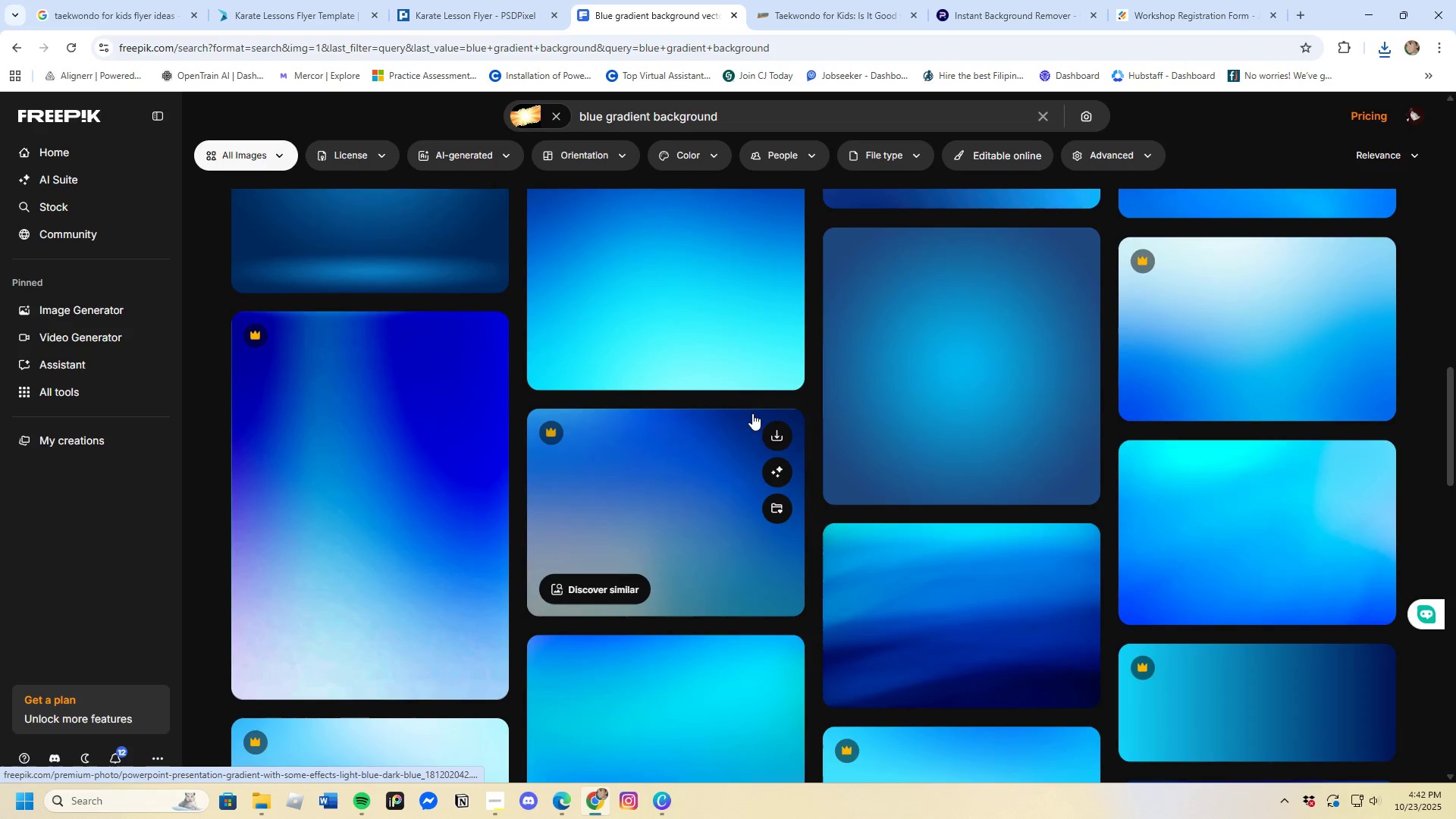 
scroll: coordinate [752, 413], scroll_direction: up, amount: 2.0
 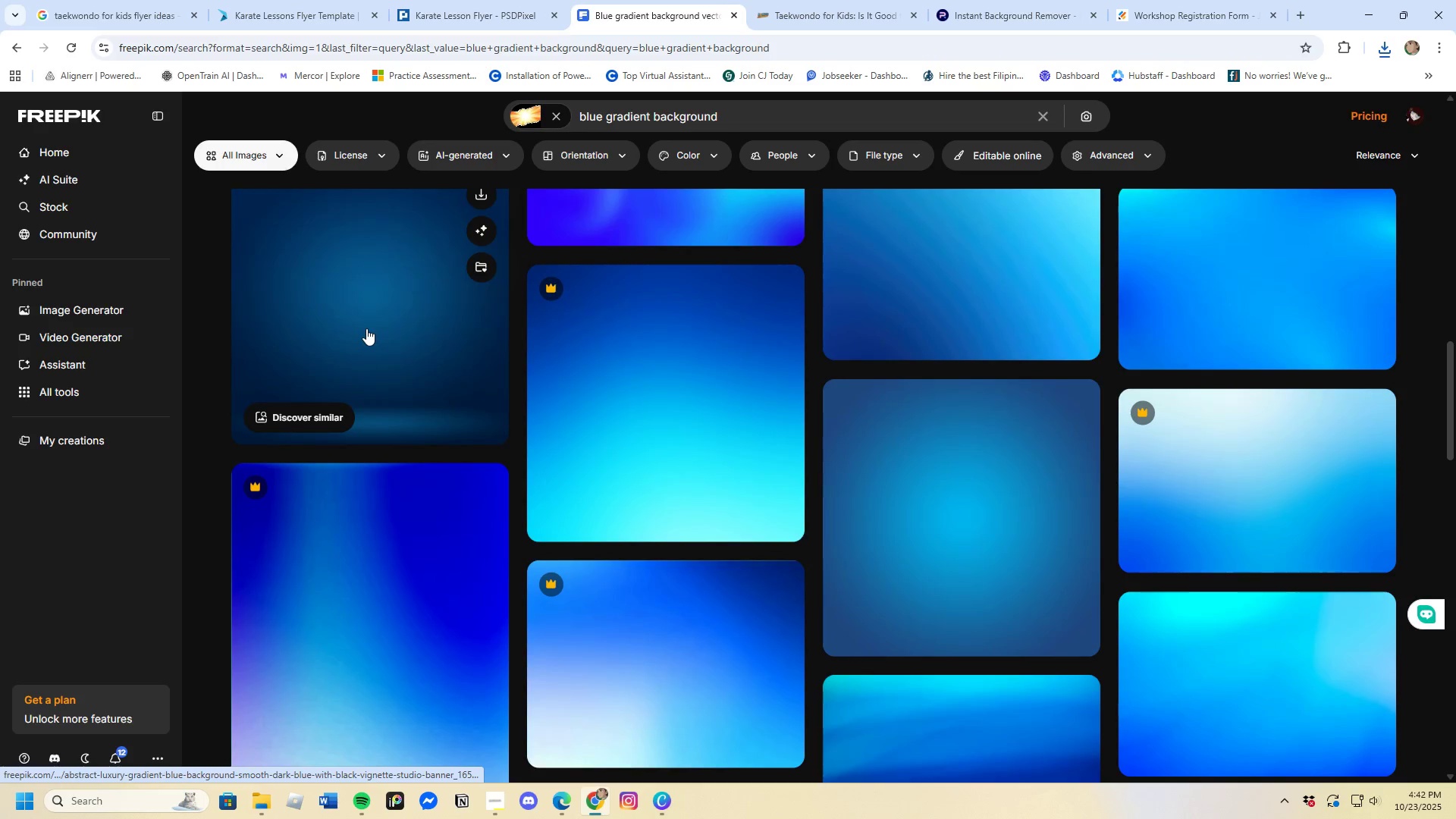 
left_click([366, 328])
 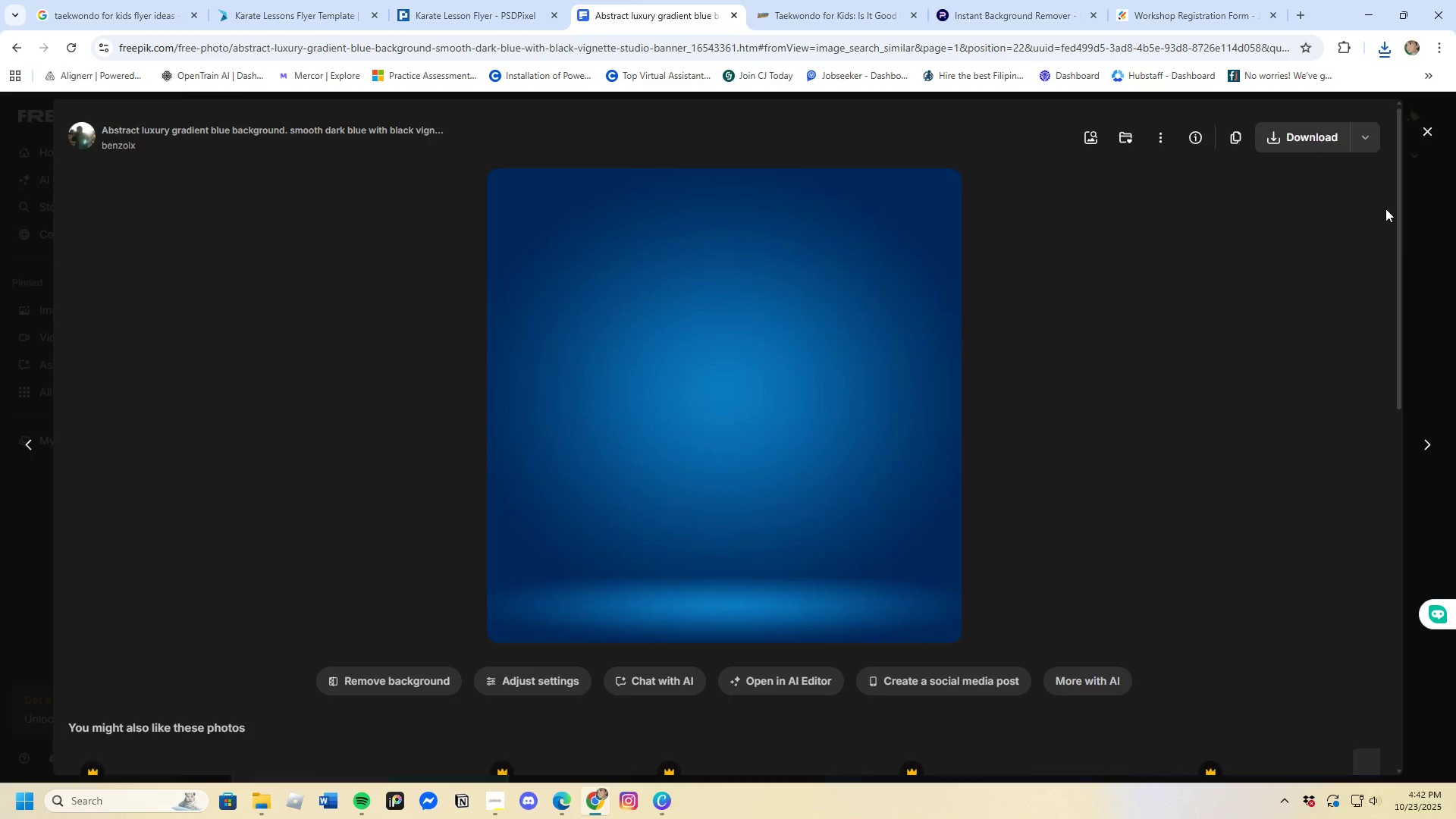 
left_click([1315, 136])
 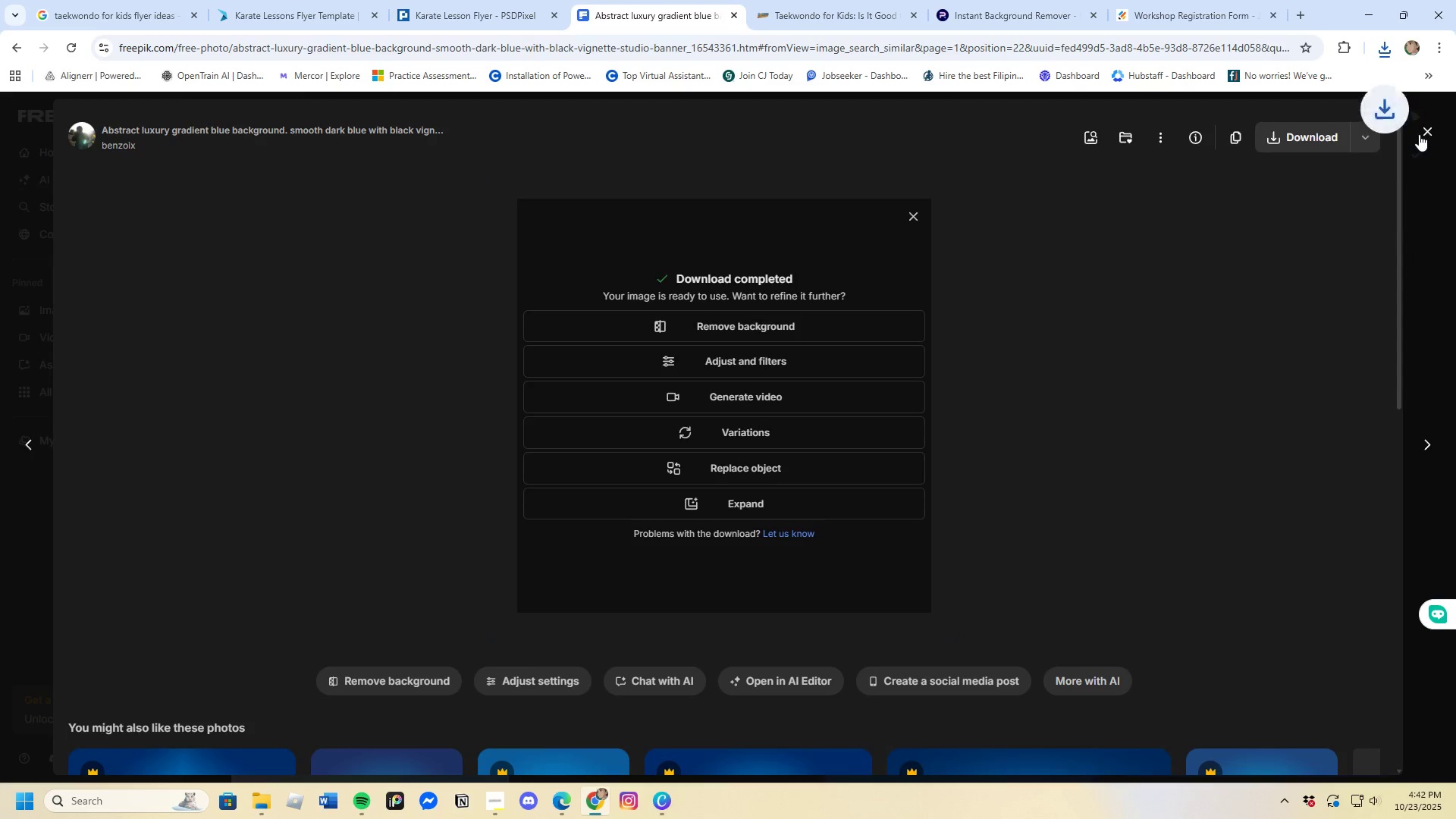 
left_click([1427, 130])
 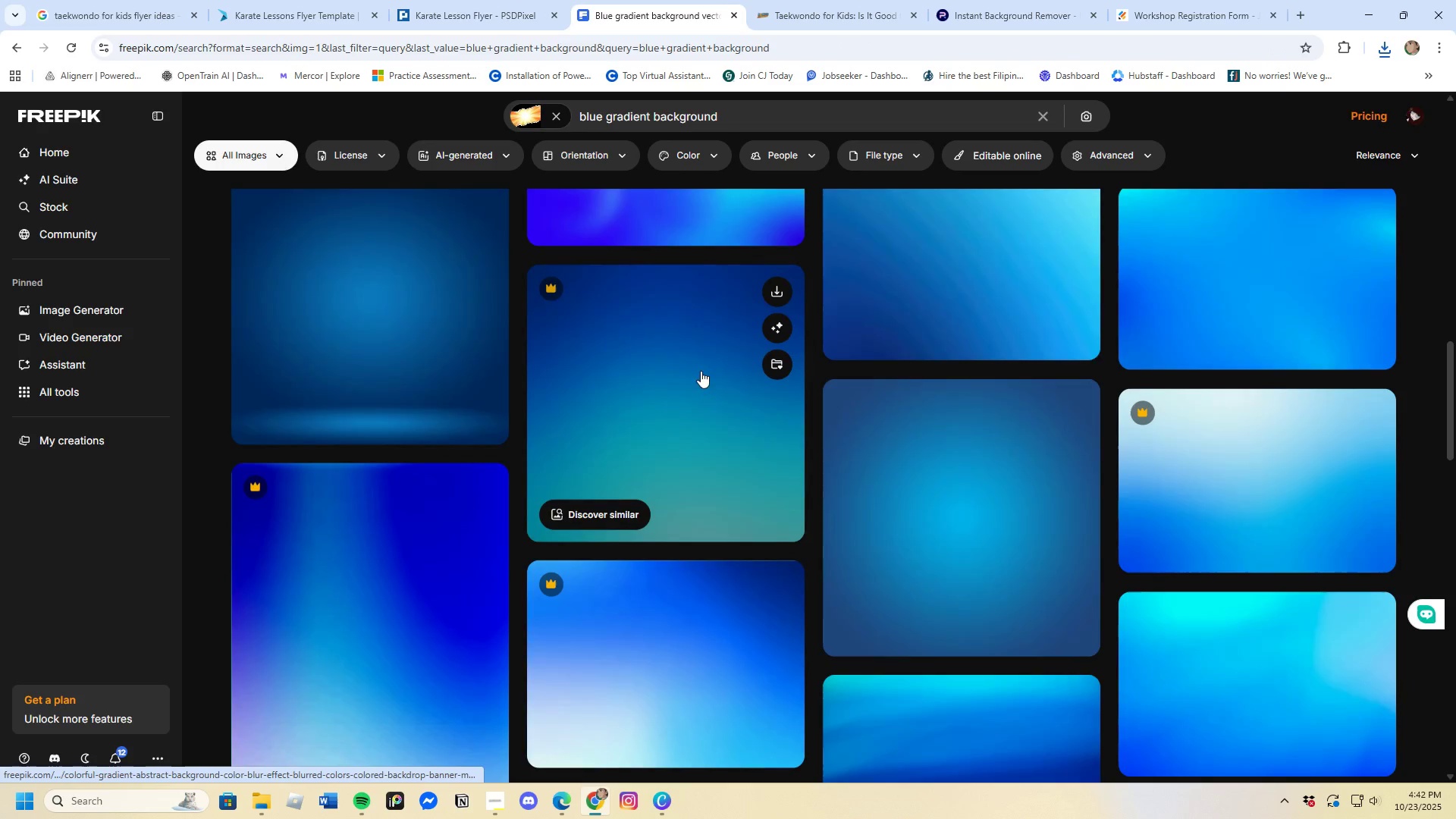 
scroll: coordinate [741, 387], scroll_direction: down, amount: 20.0
 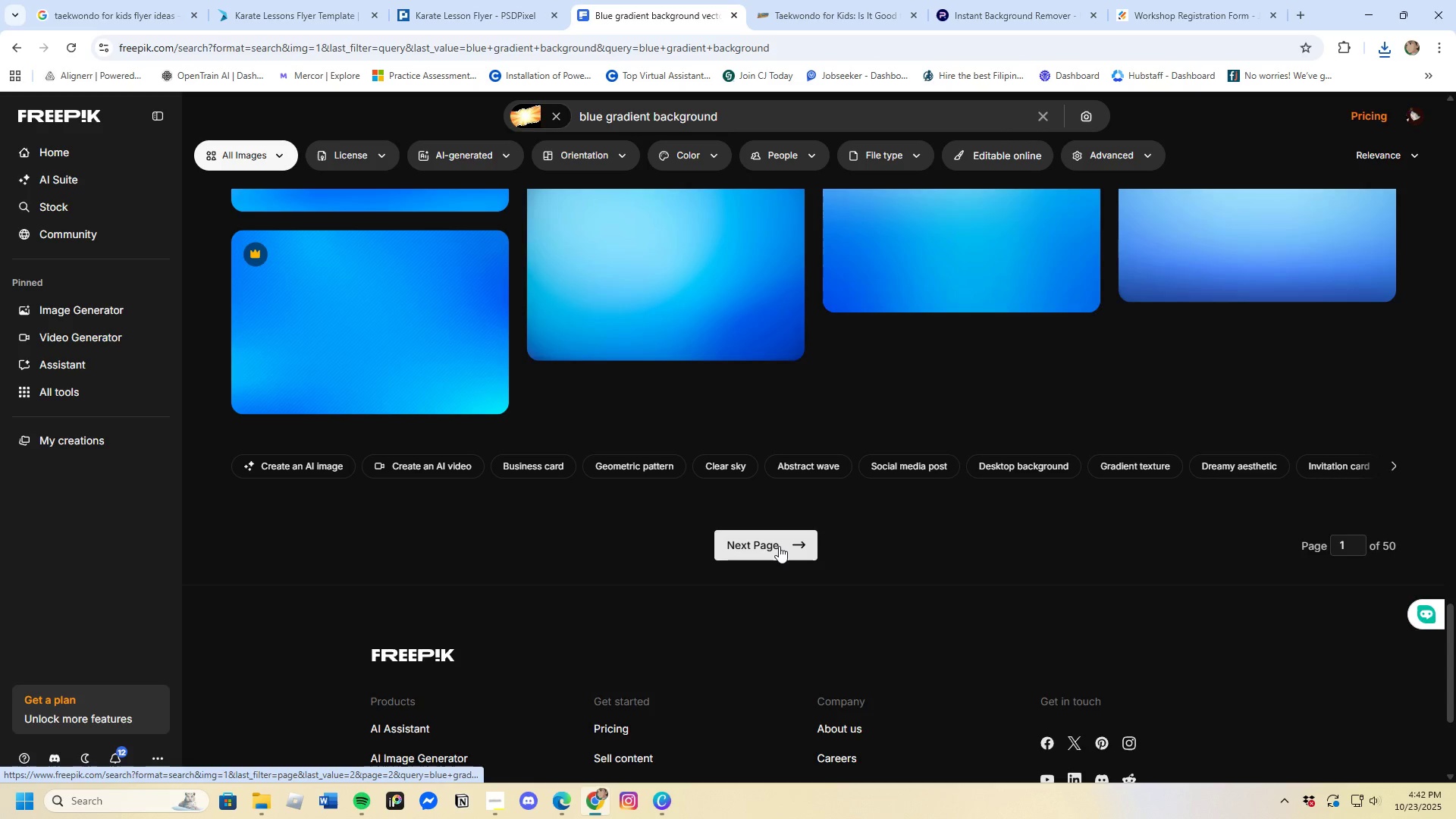 
left_click([779, 546])
 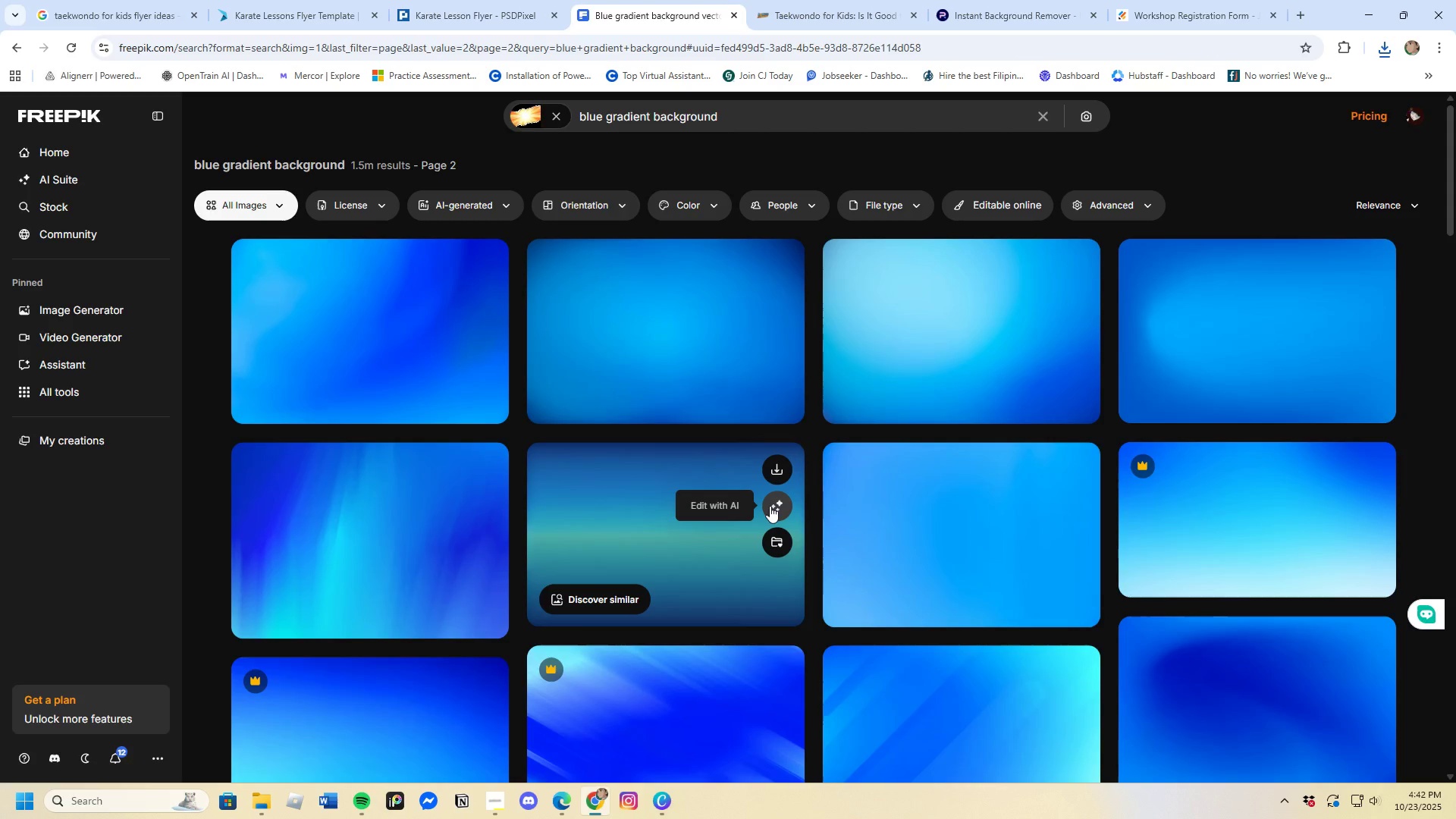 
scroll: coordinate [839, 476], scroll_direction: down, amount: 24.0
 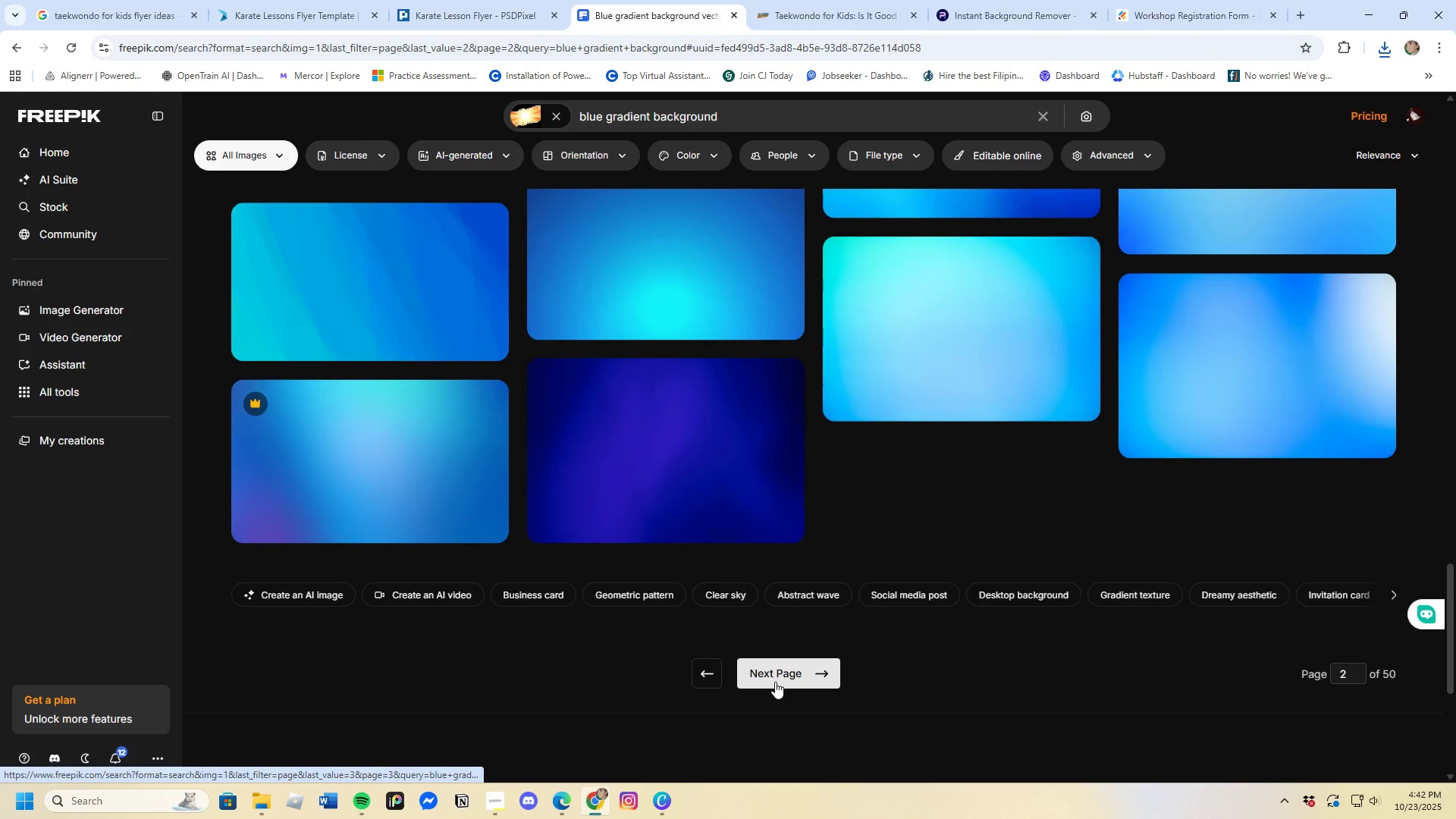 
left_click([775, 682])
 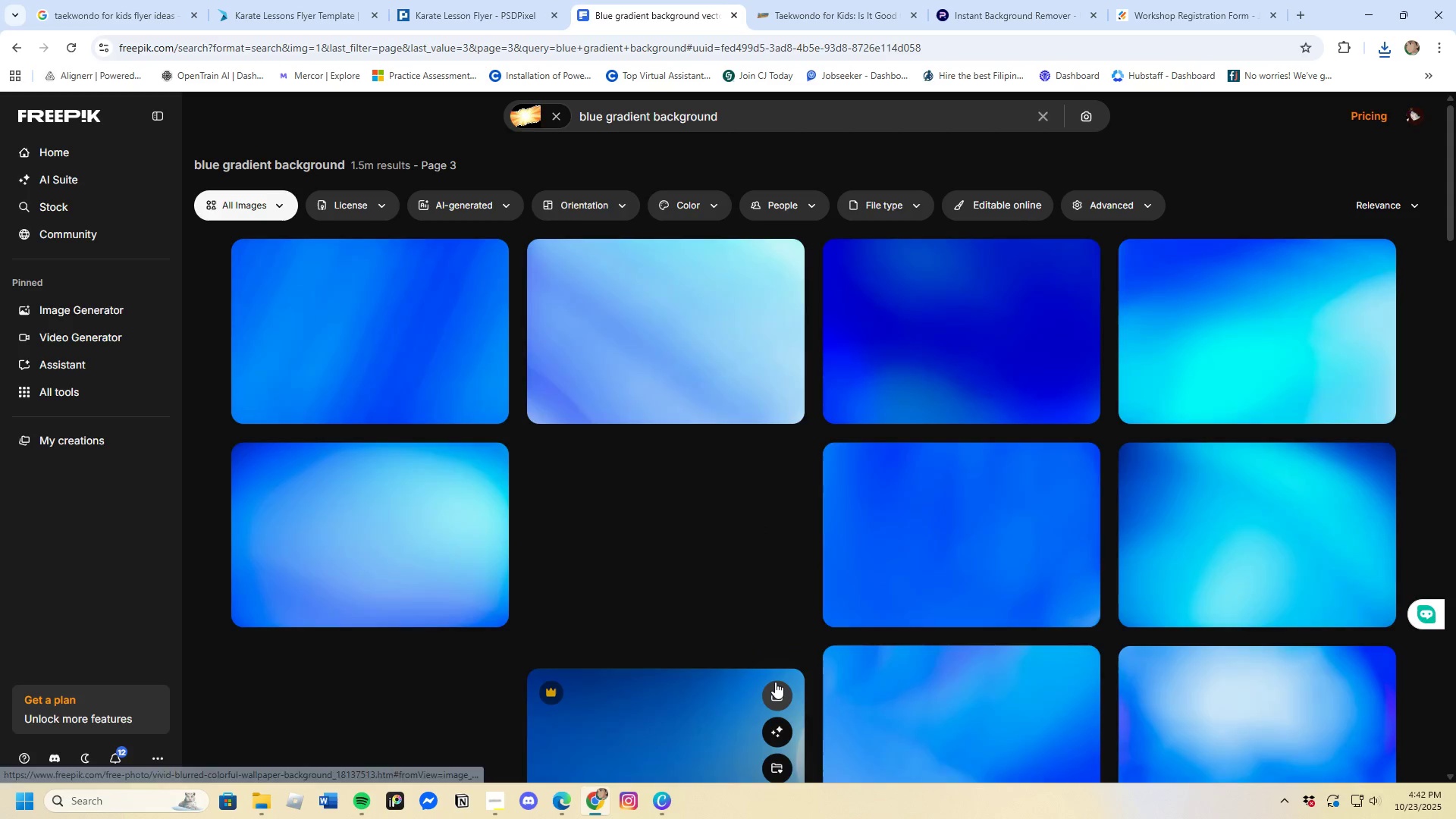 
scroll: coordinate [585, 535], scroll_direction: down, amount: 27.0
 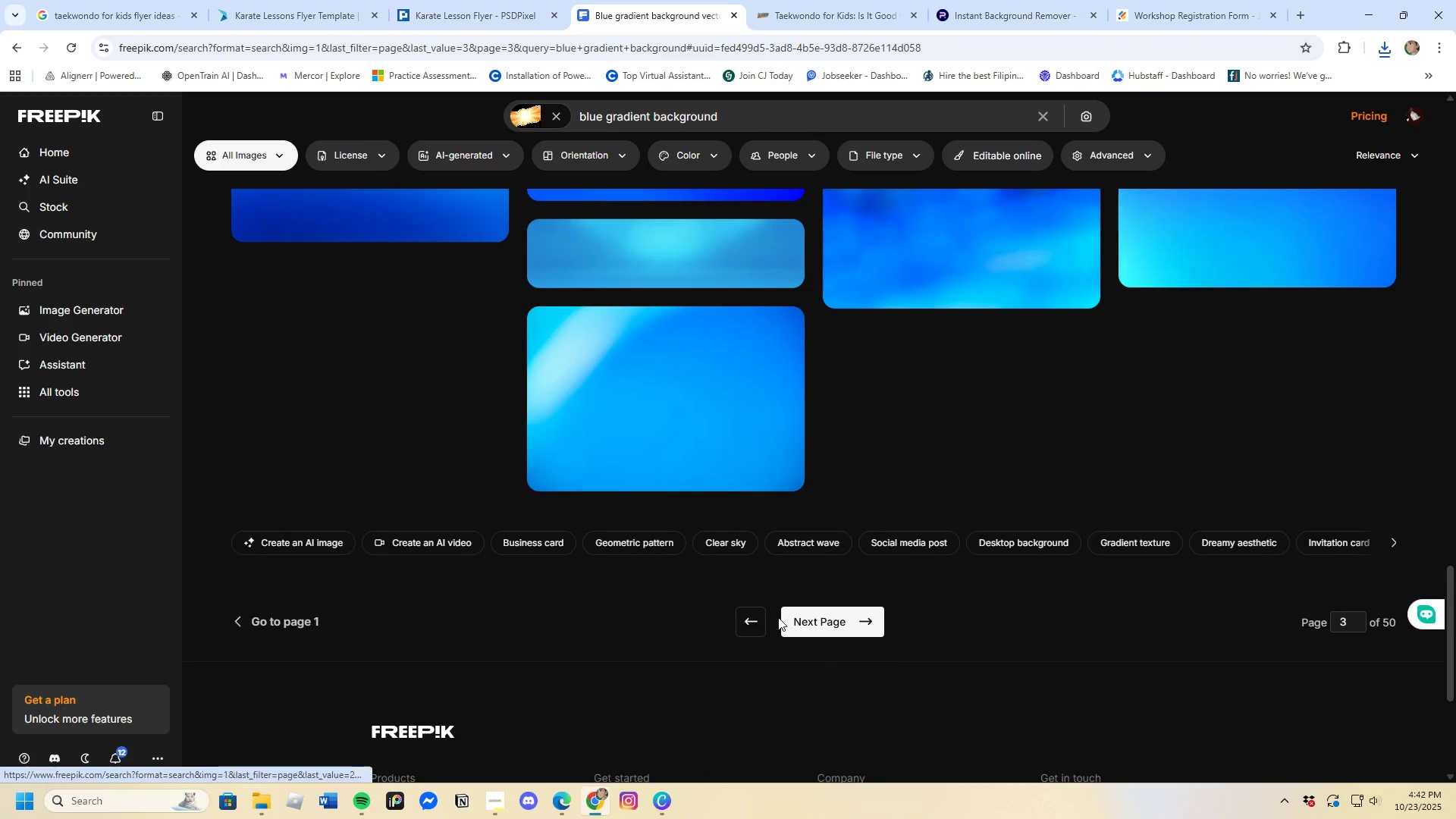 
left_click([802, 623])
 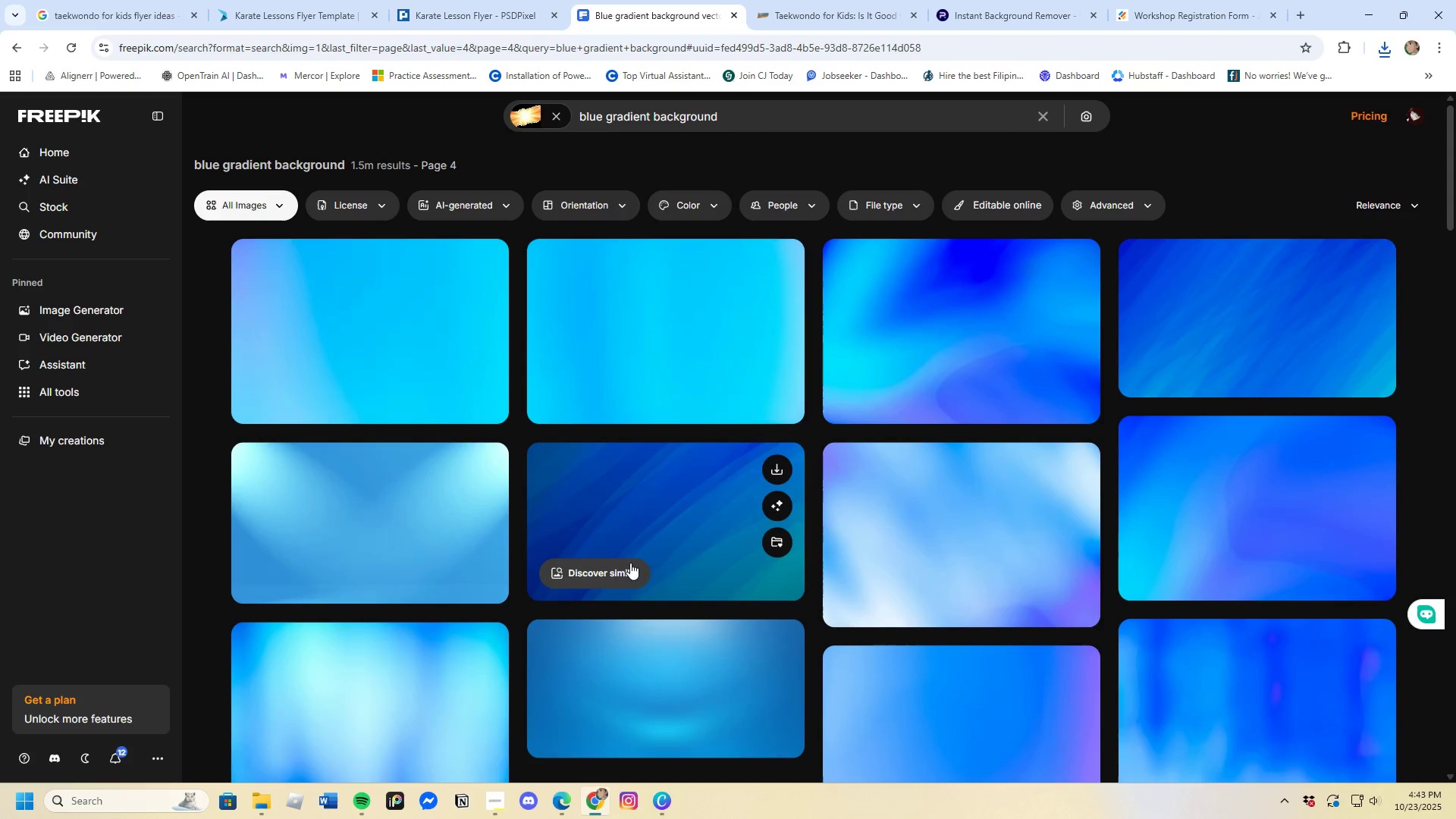 
scroll: coordinate [630, 563], scroll_direction: down, amount: 2.0
 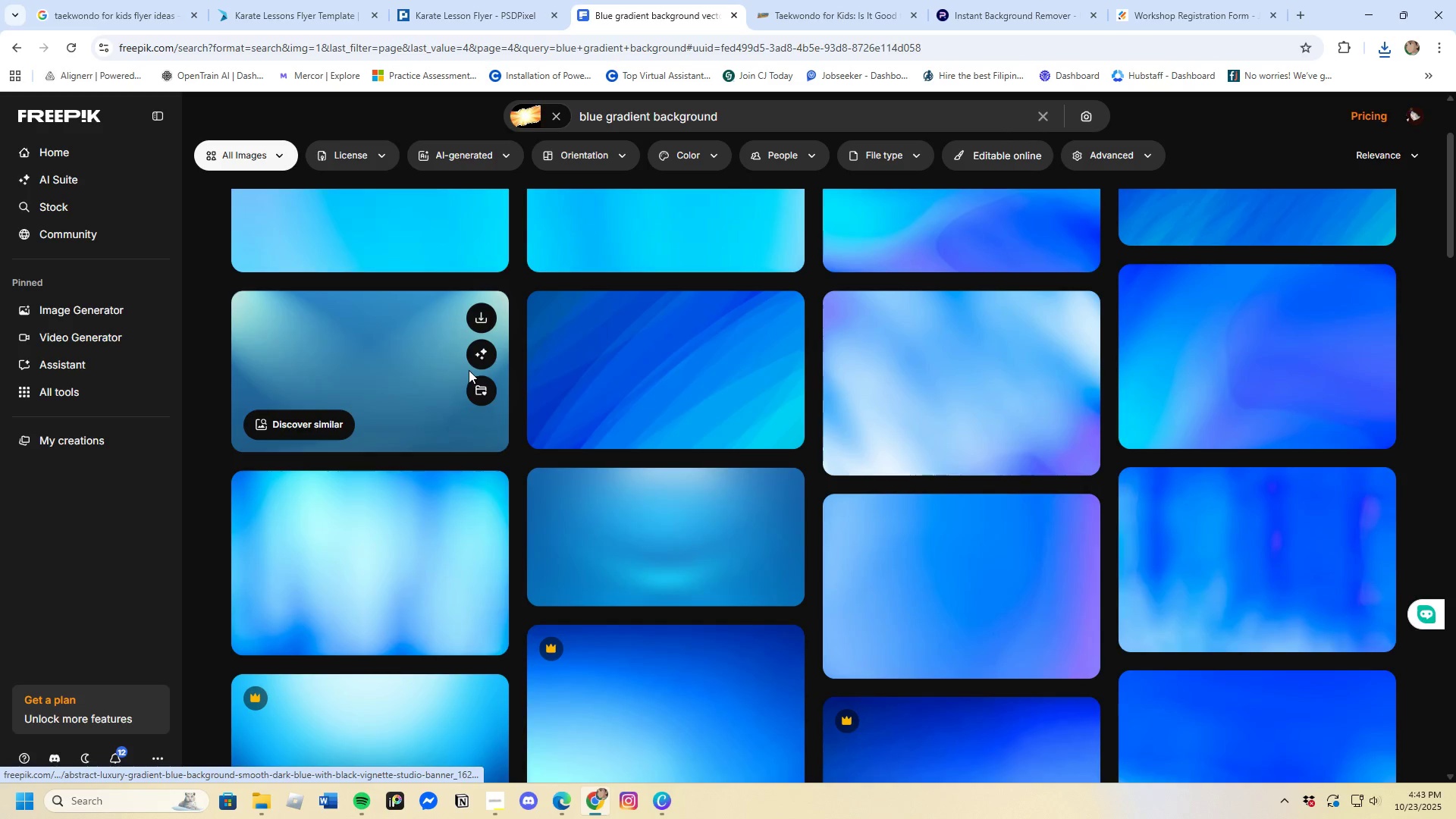 
left_click([378, 362])
 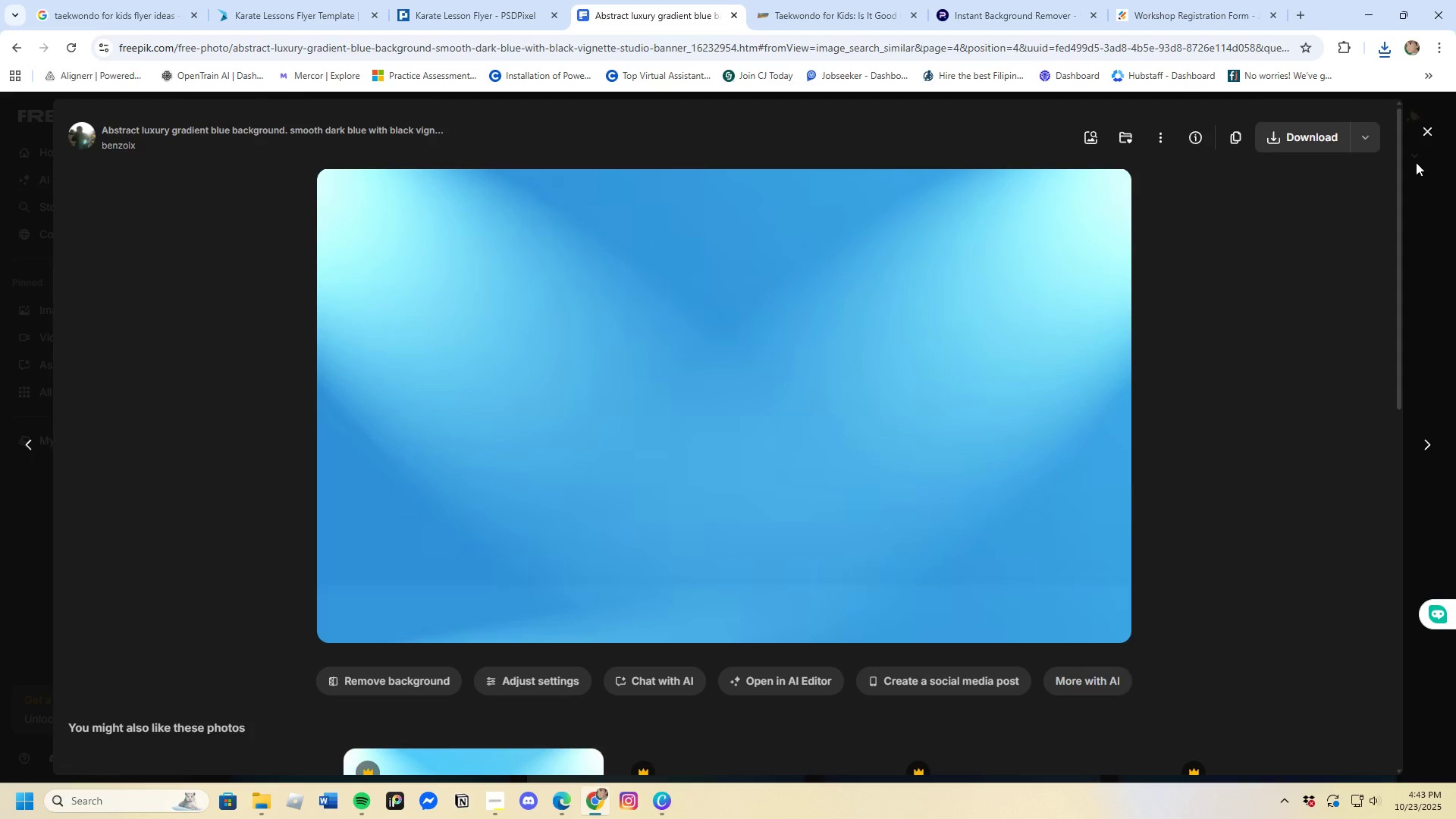 
left_click([1312, 136])
 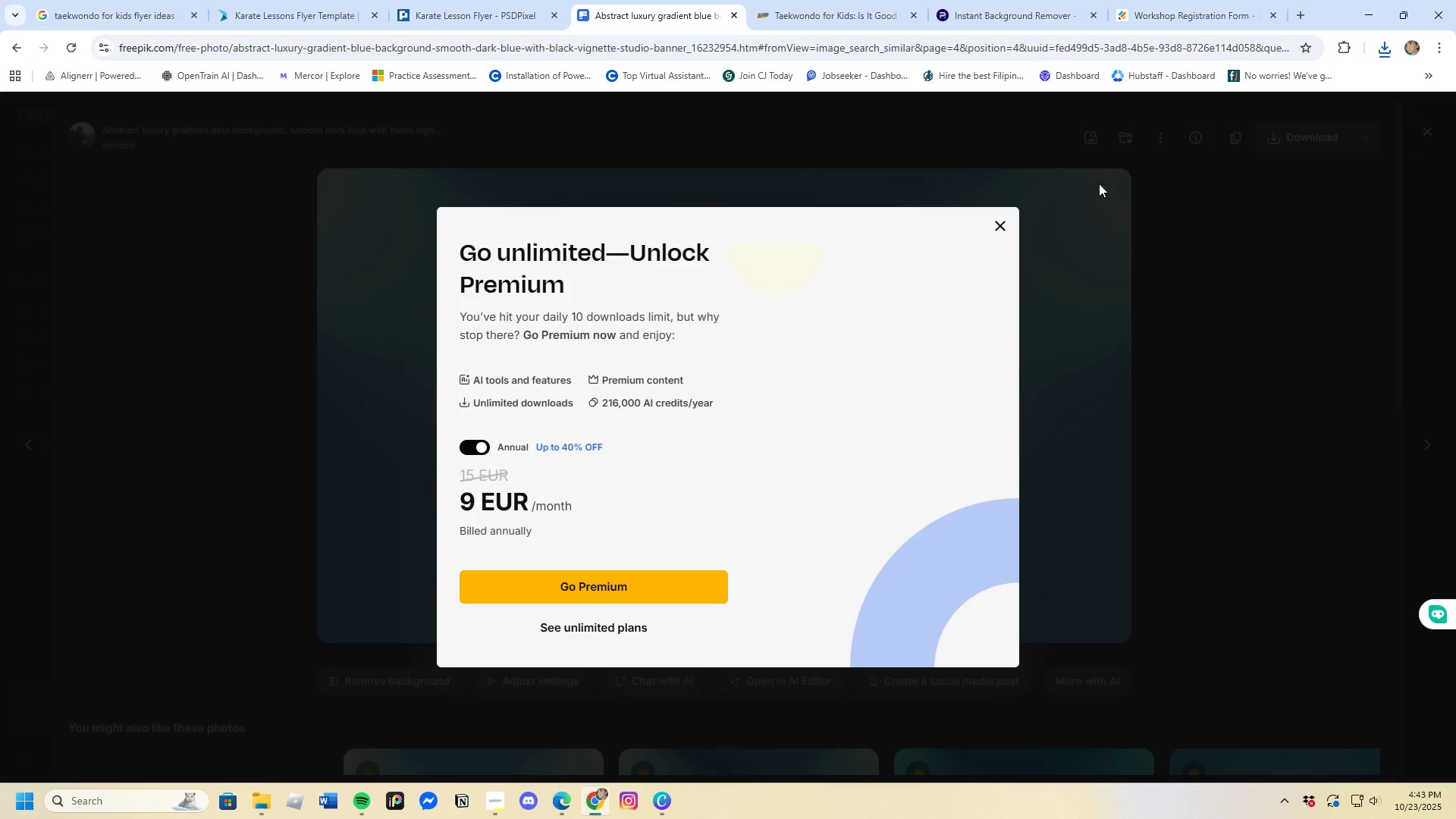 
left_click([996, 223])
 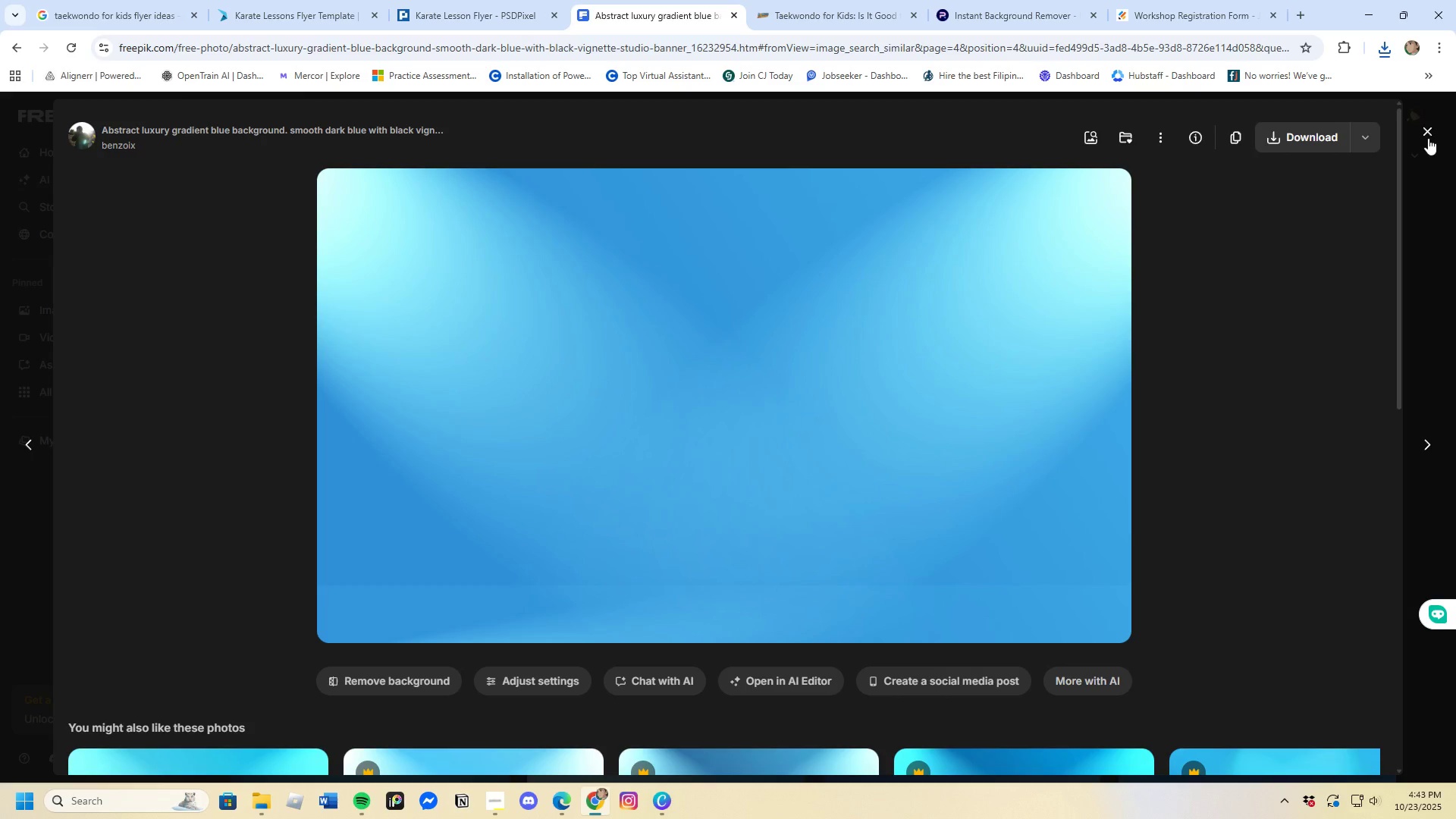 
left_click([1428, 136])
 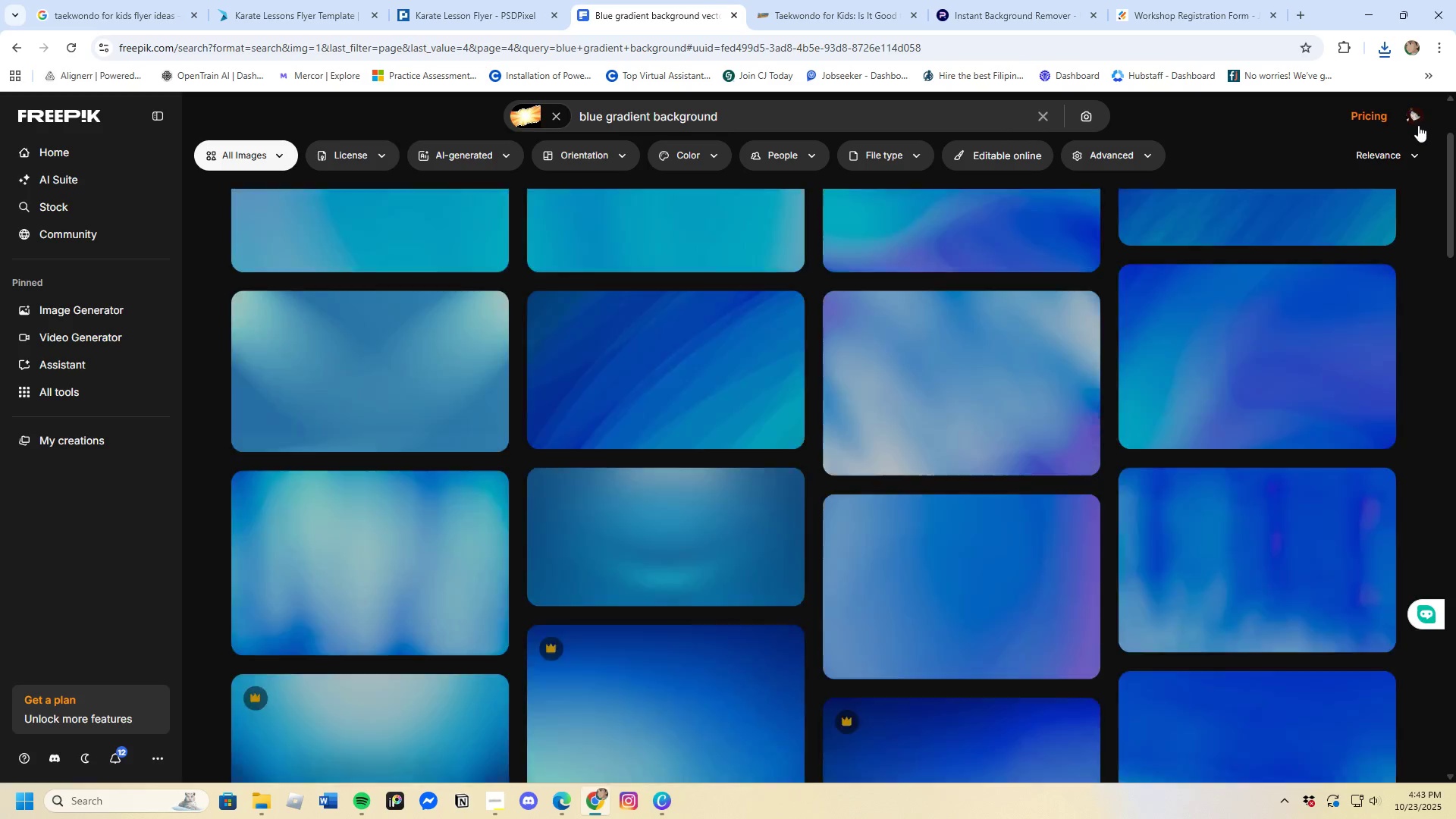 
left_click([1414, 120])
 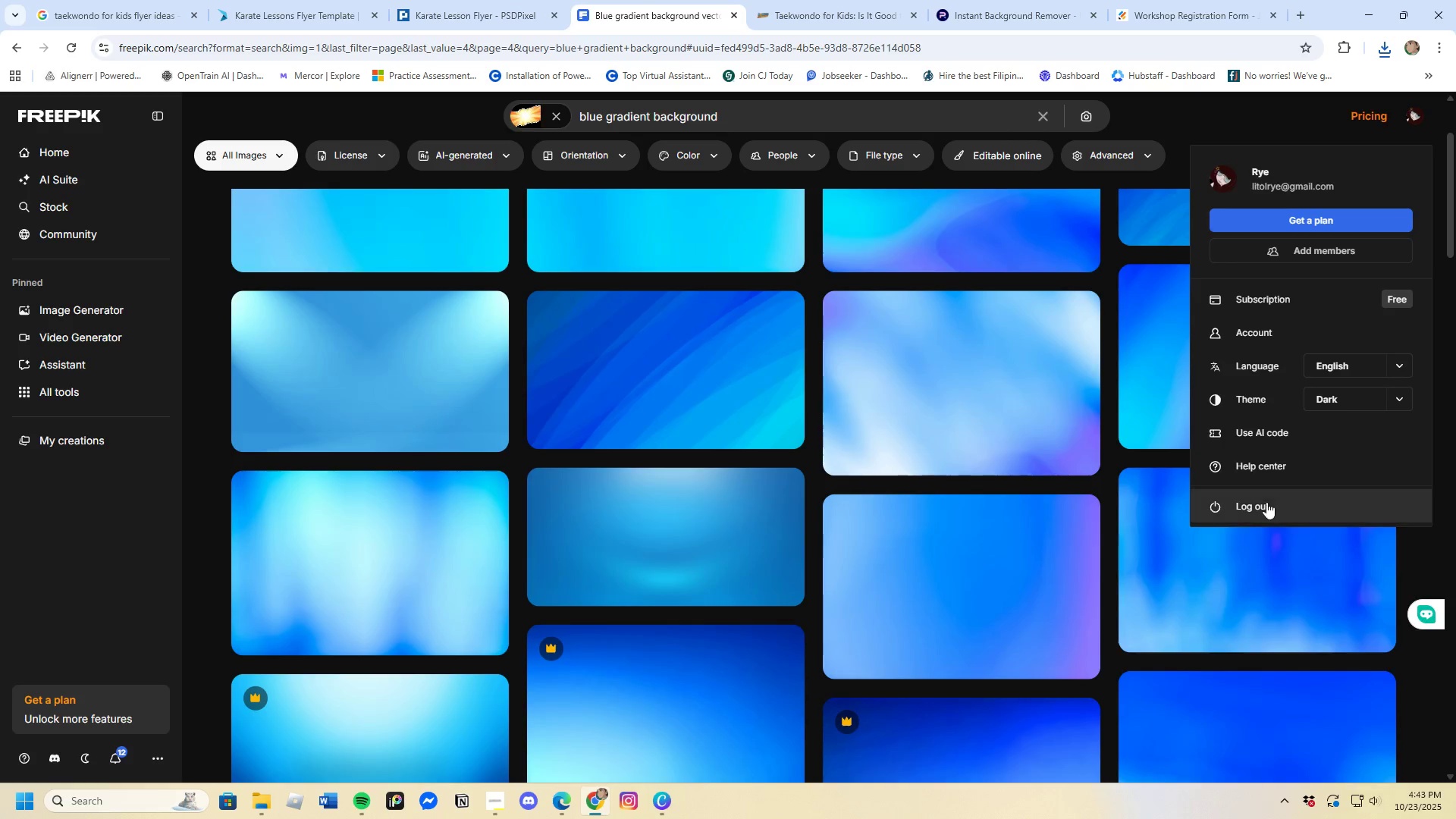 
left_click([1257, 497])
 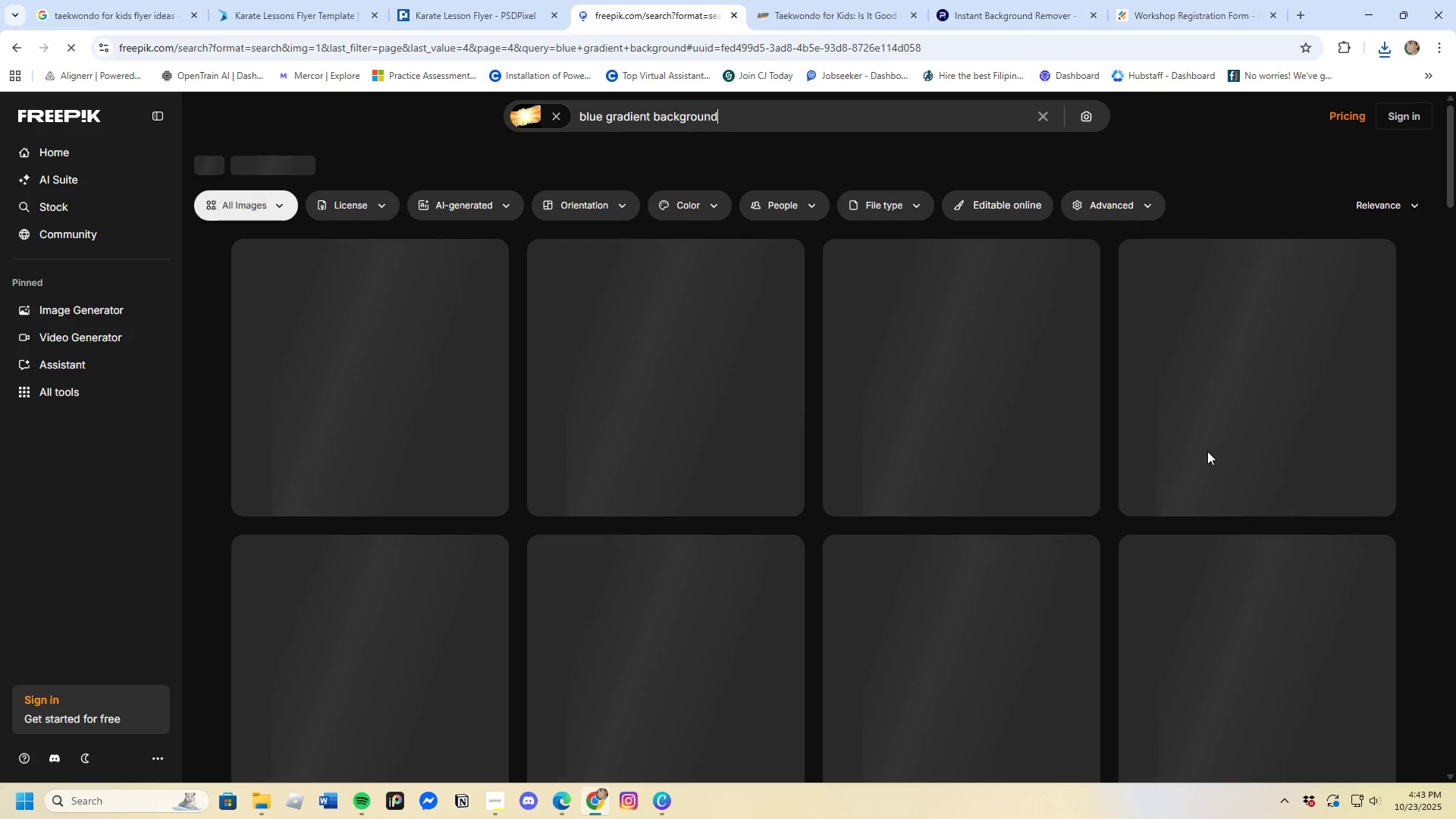 
mouse_move([1328, 223])
 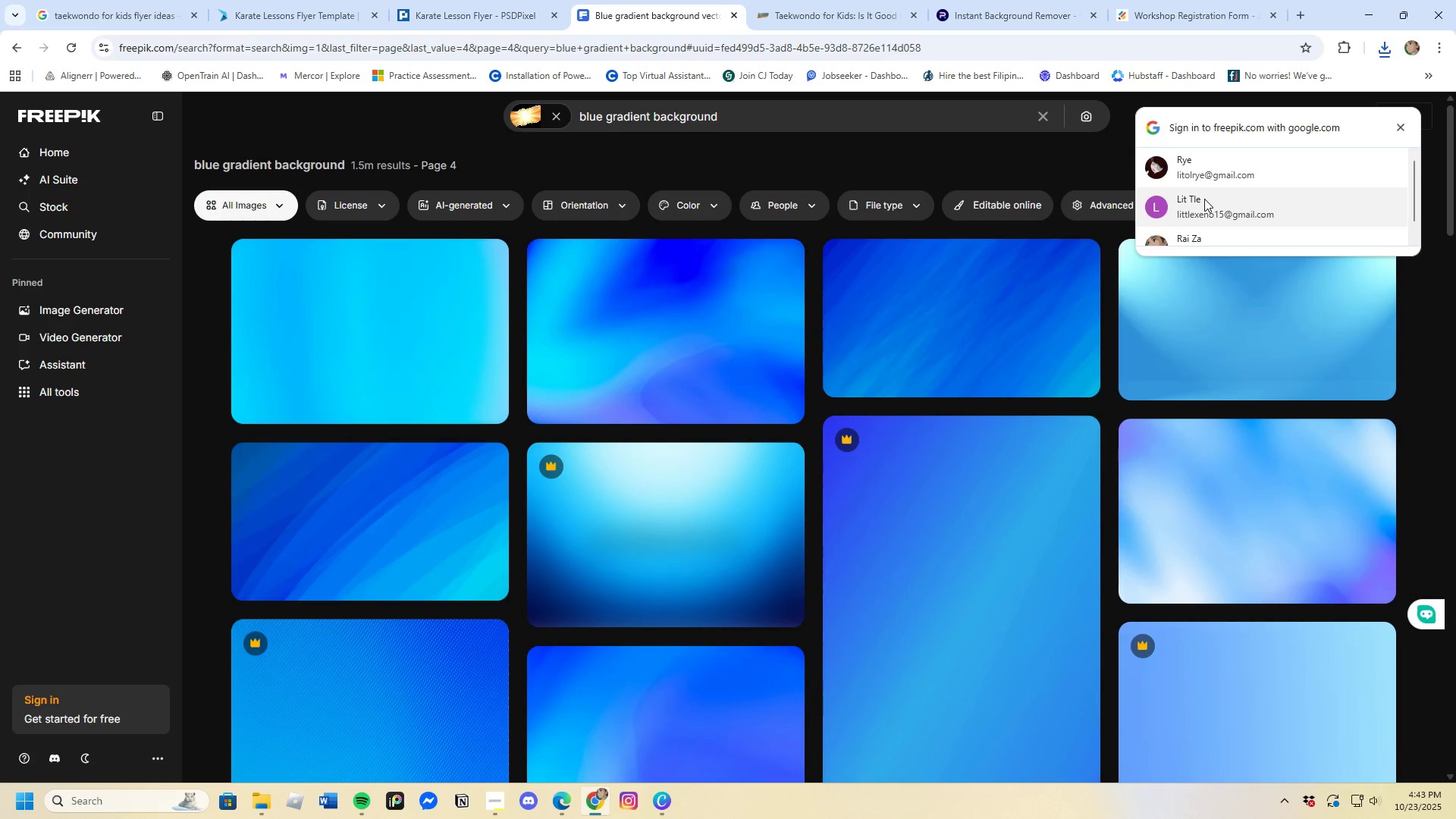 
left_click([1195, 231])
 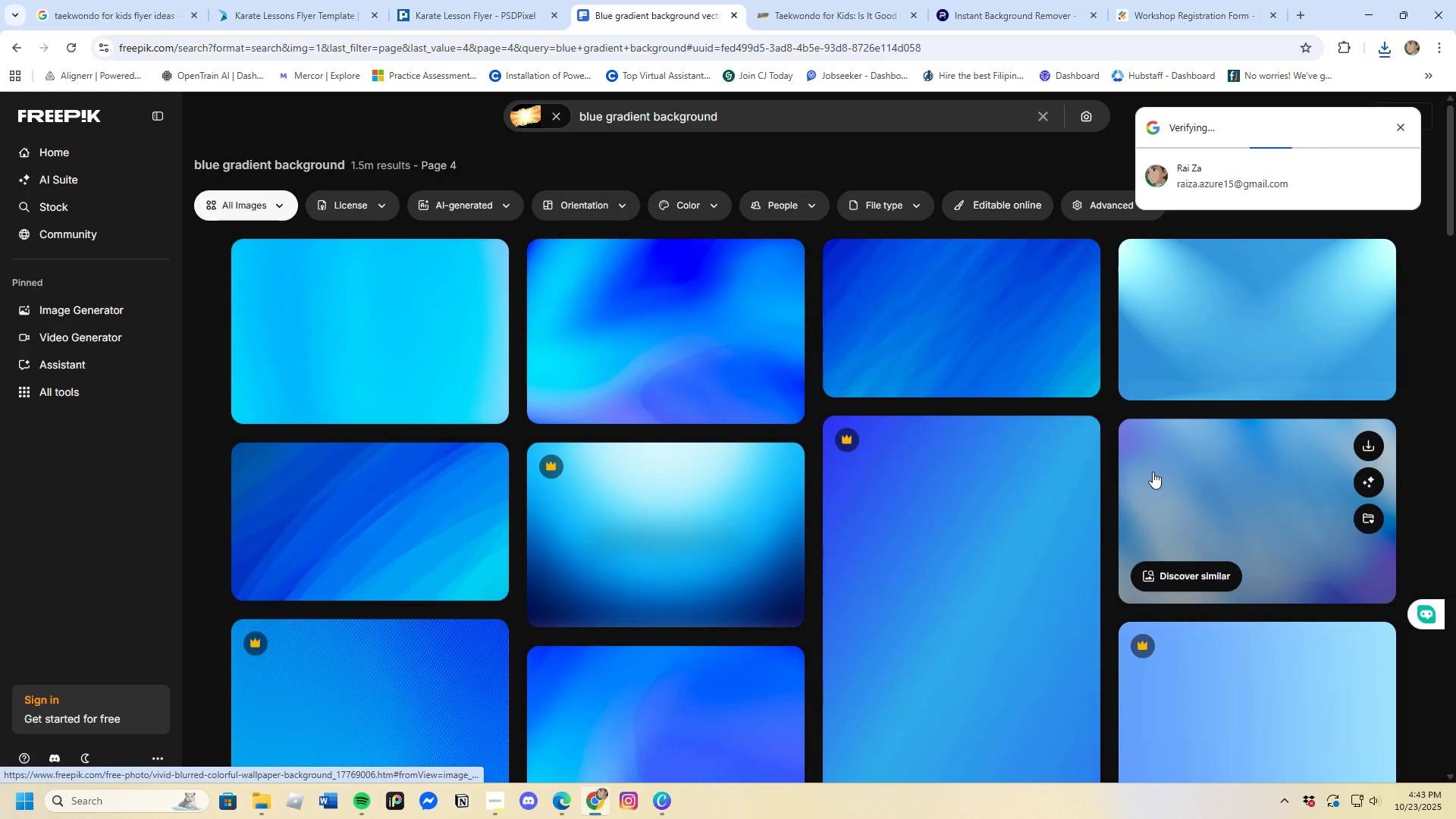 
mouse_move([940, 413])
 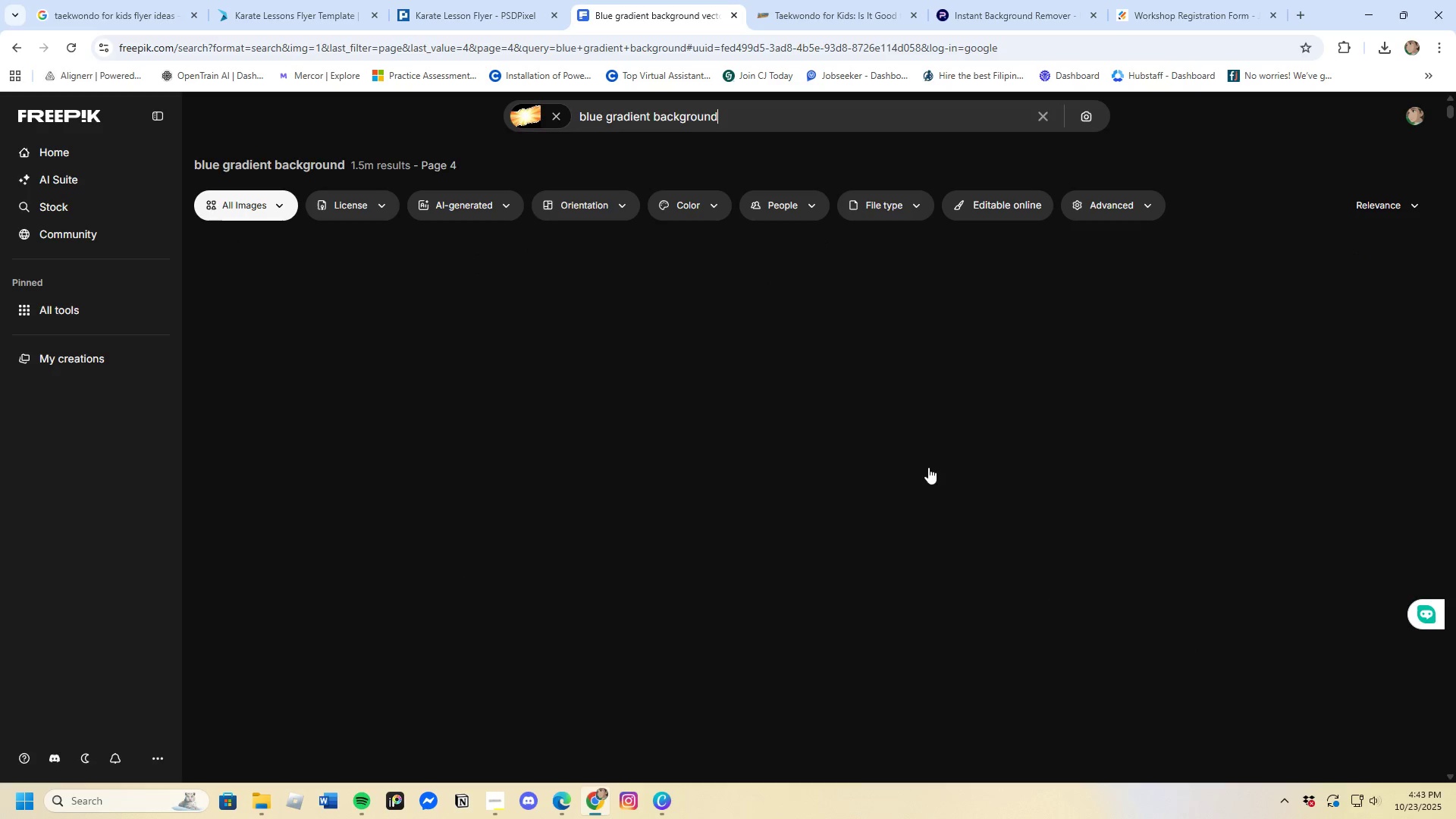 
mouse_move([770, 482])
 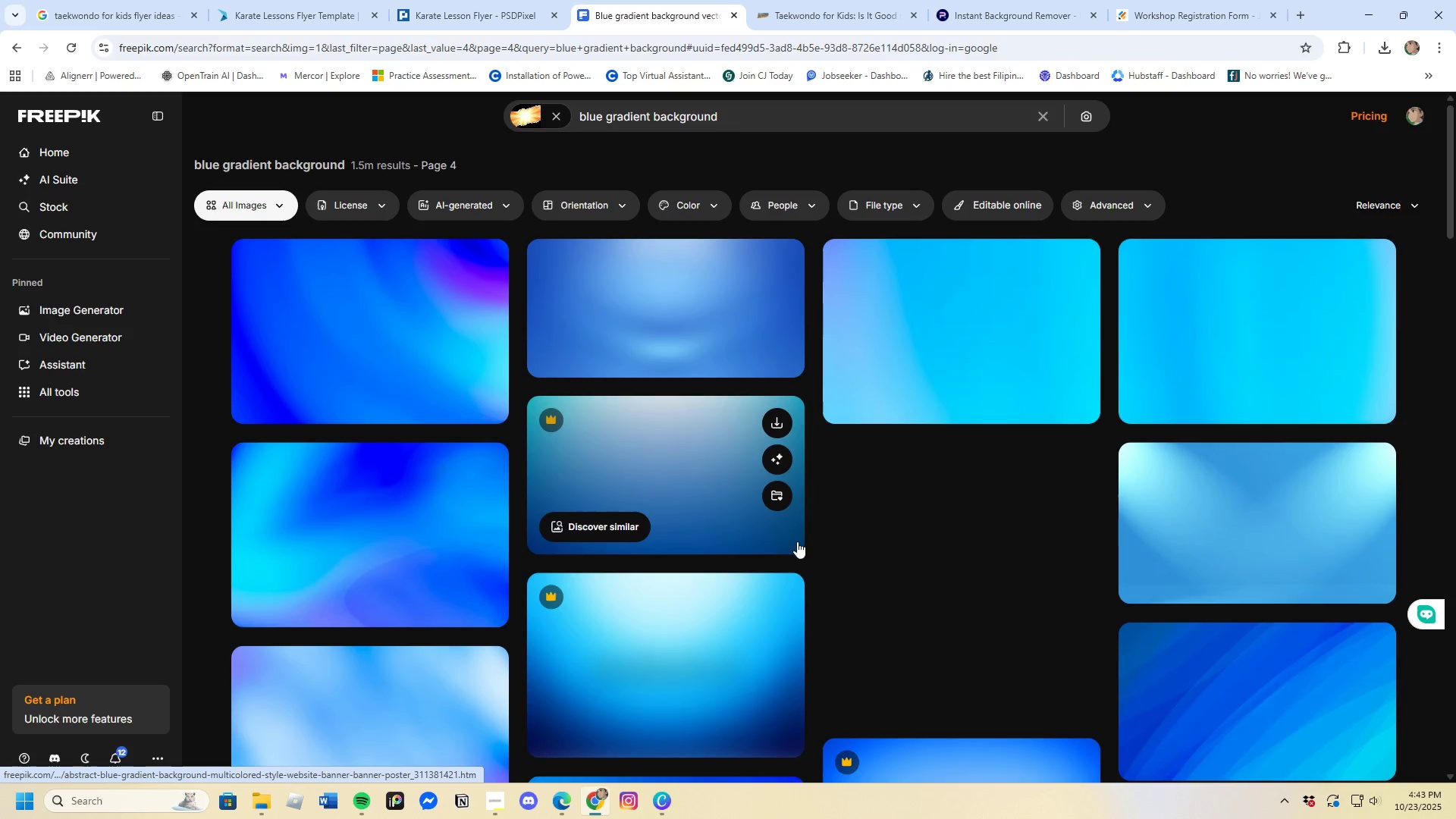 
scroll: coordinate [798, 541], scroll_direction: down, amount: 21.0
 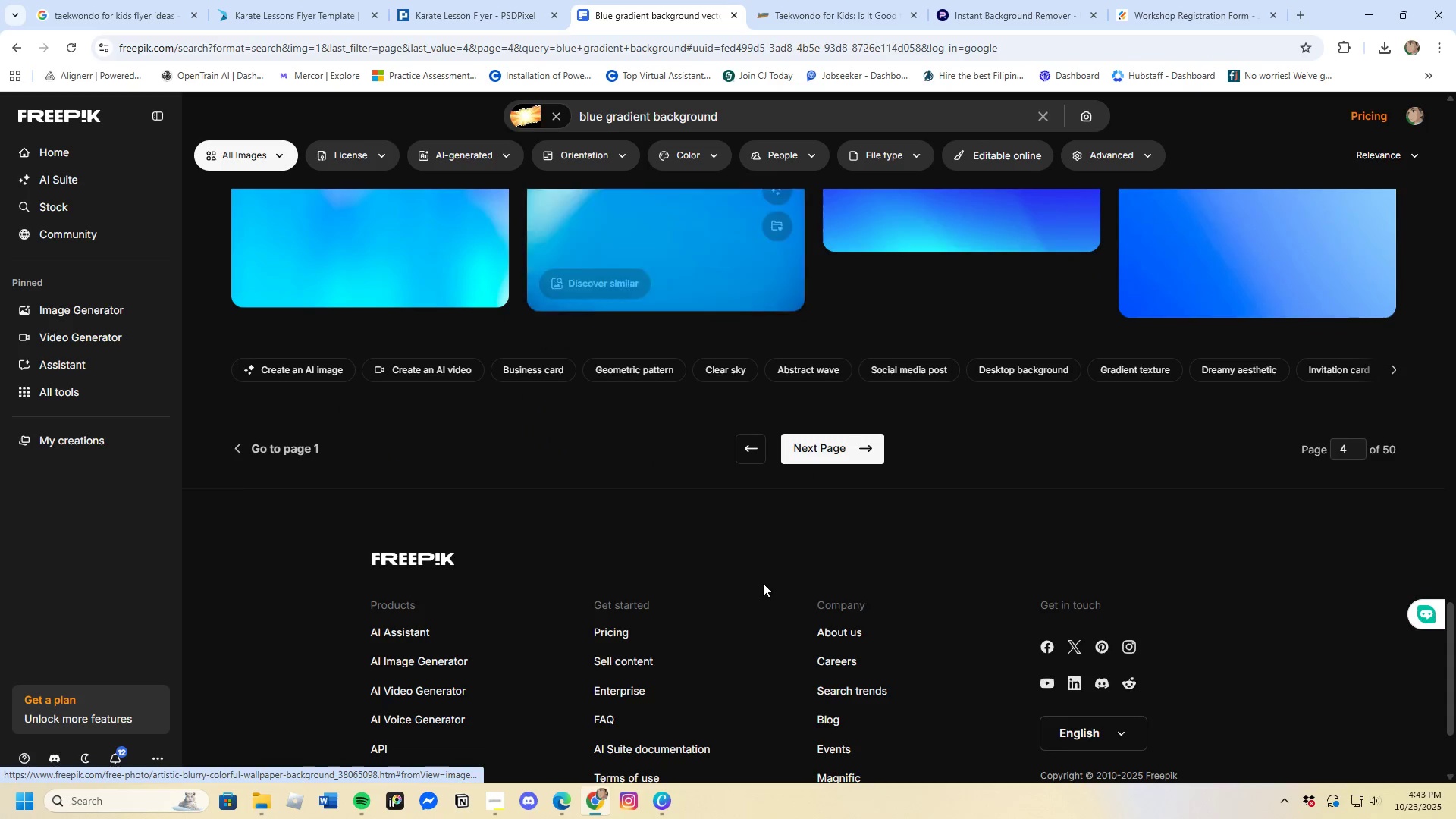 
left_click([819, 438])
 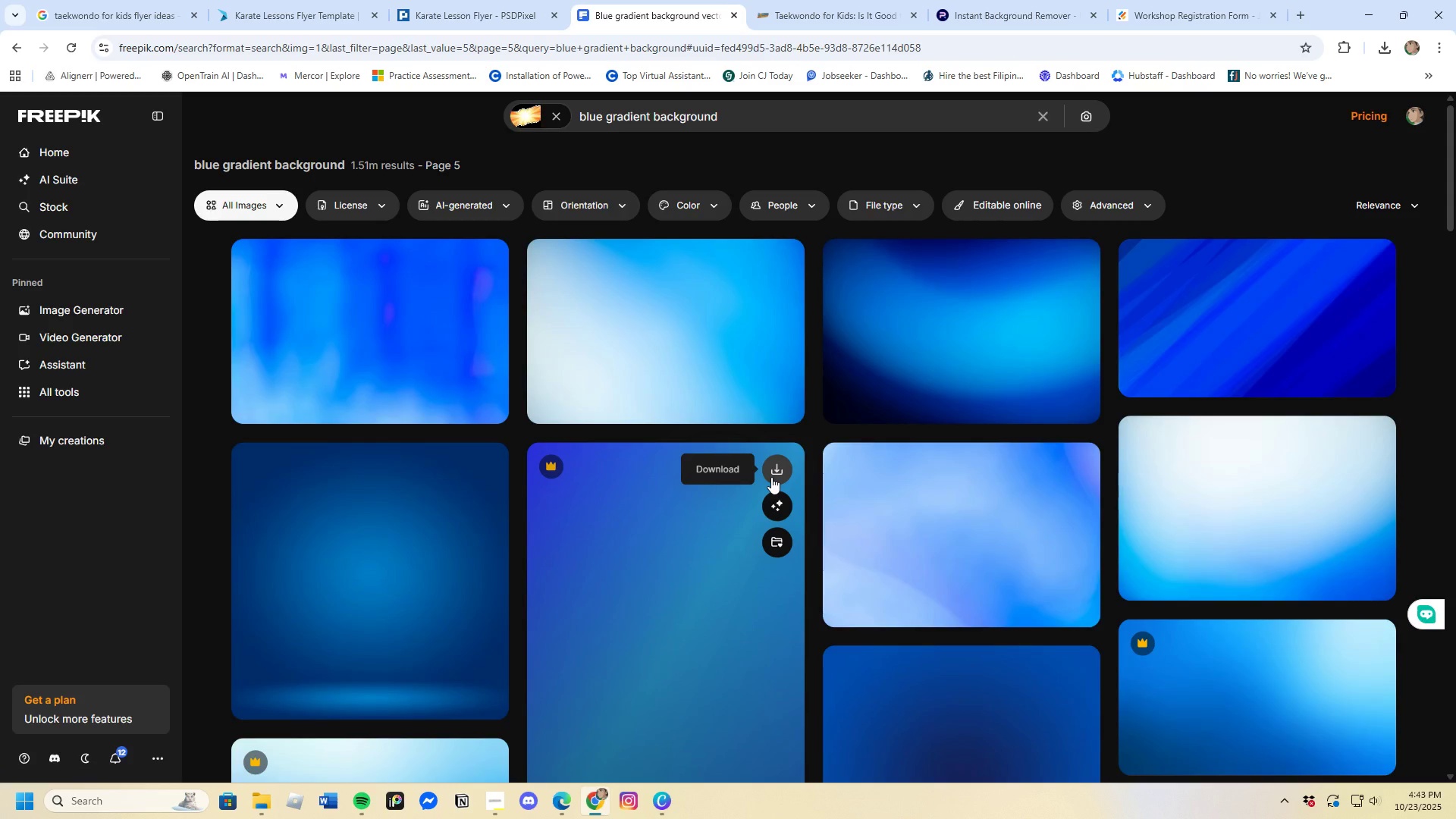 
wait(5.25)
 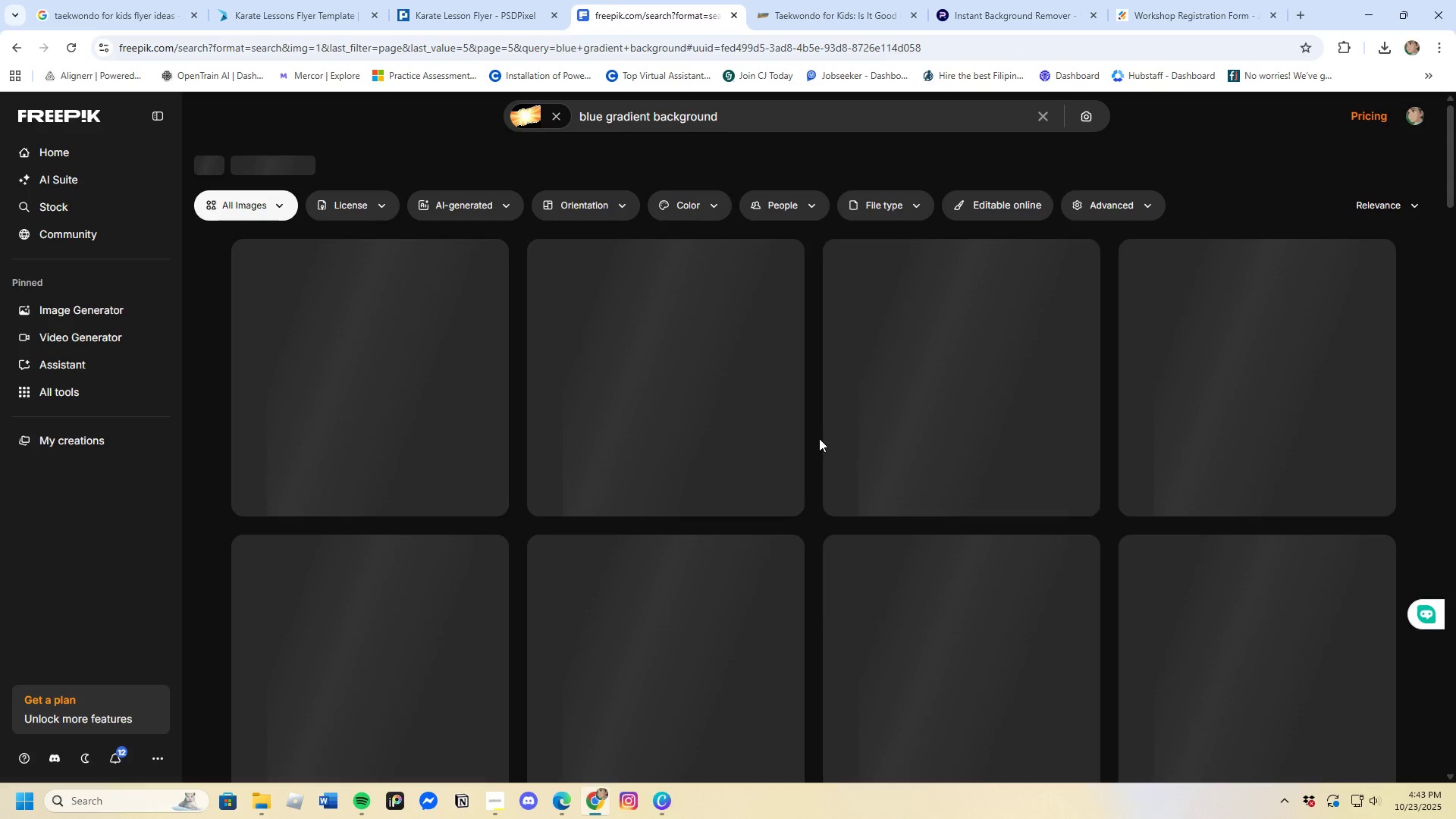 
scroll: coordinate [770, 476], scroll_direction: down, amount: 9.0
 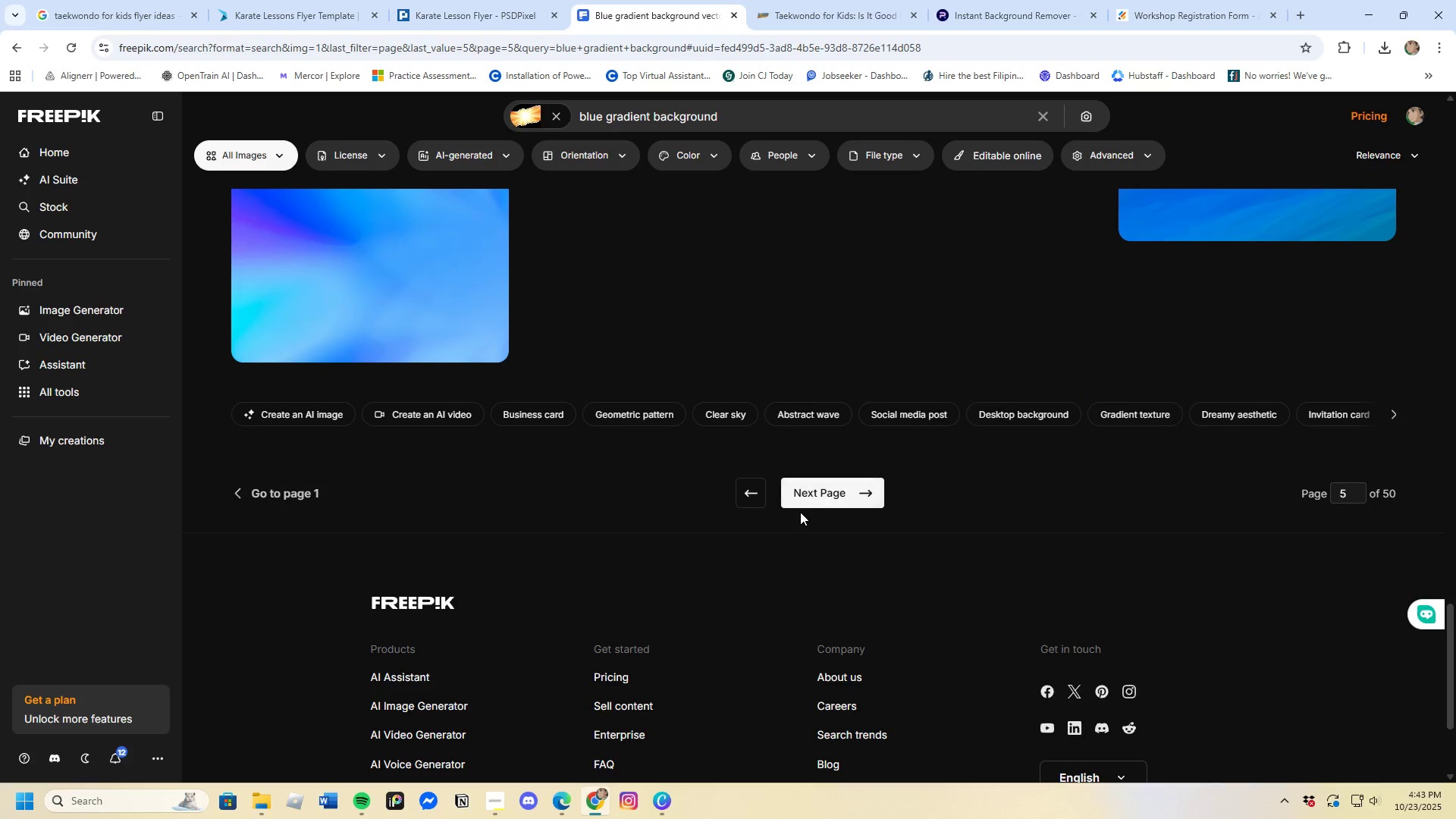 
left_click([803, 497])
 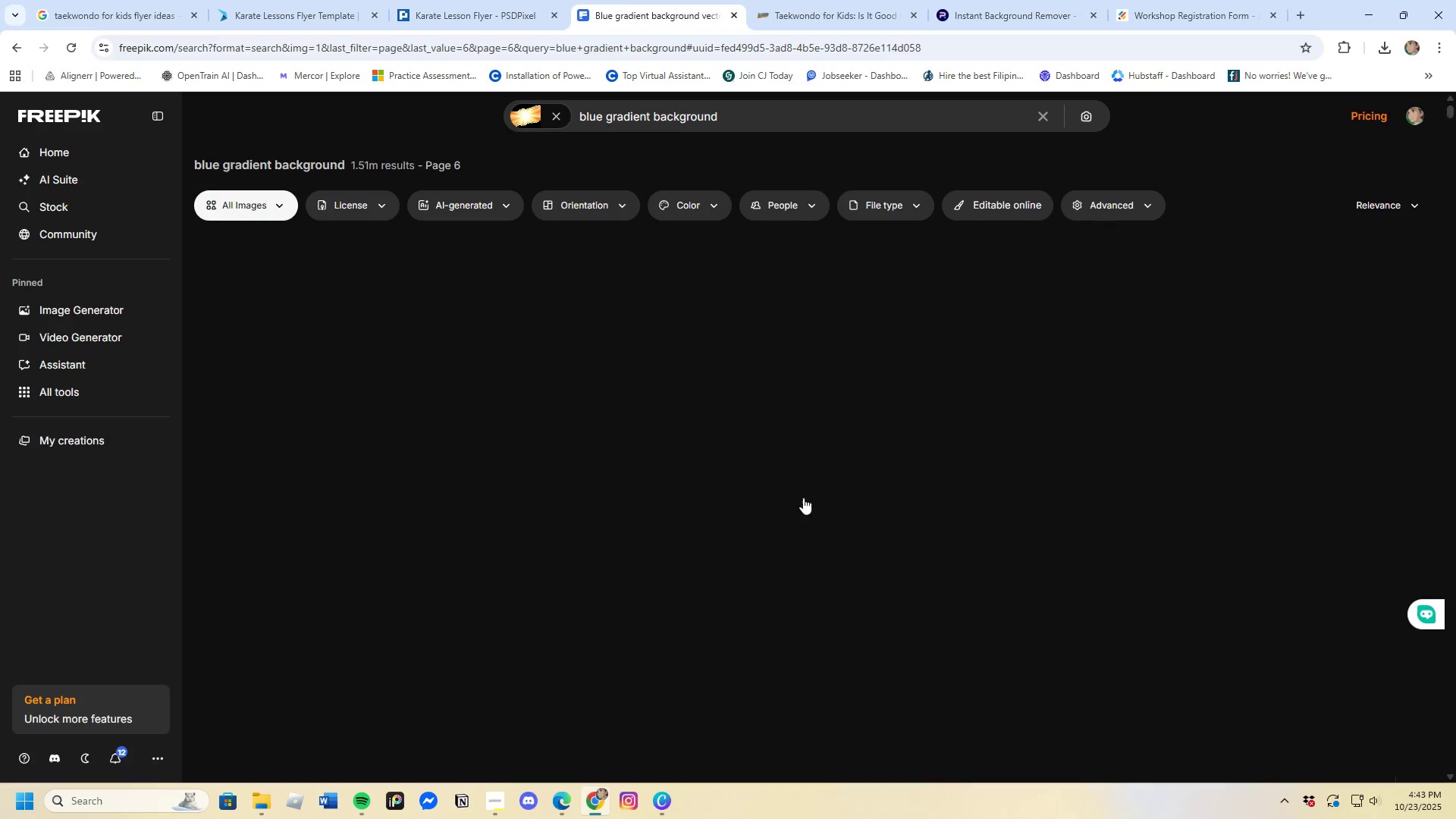 
mouse_move([775, 482])
 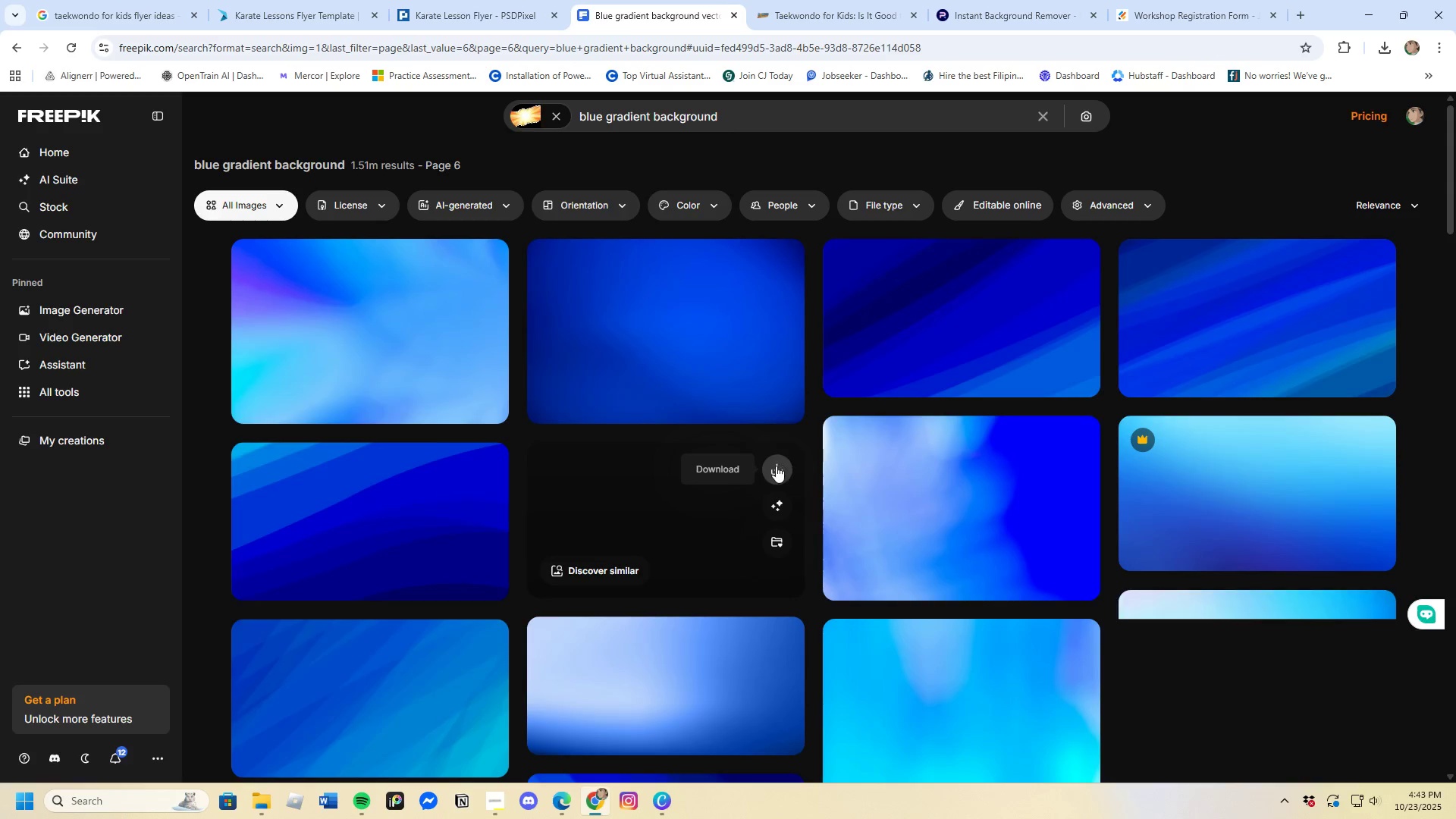 
mouse_move([772, 497])
 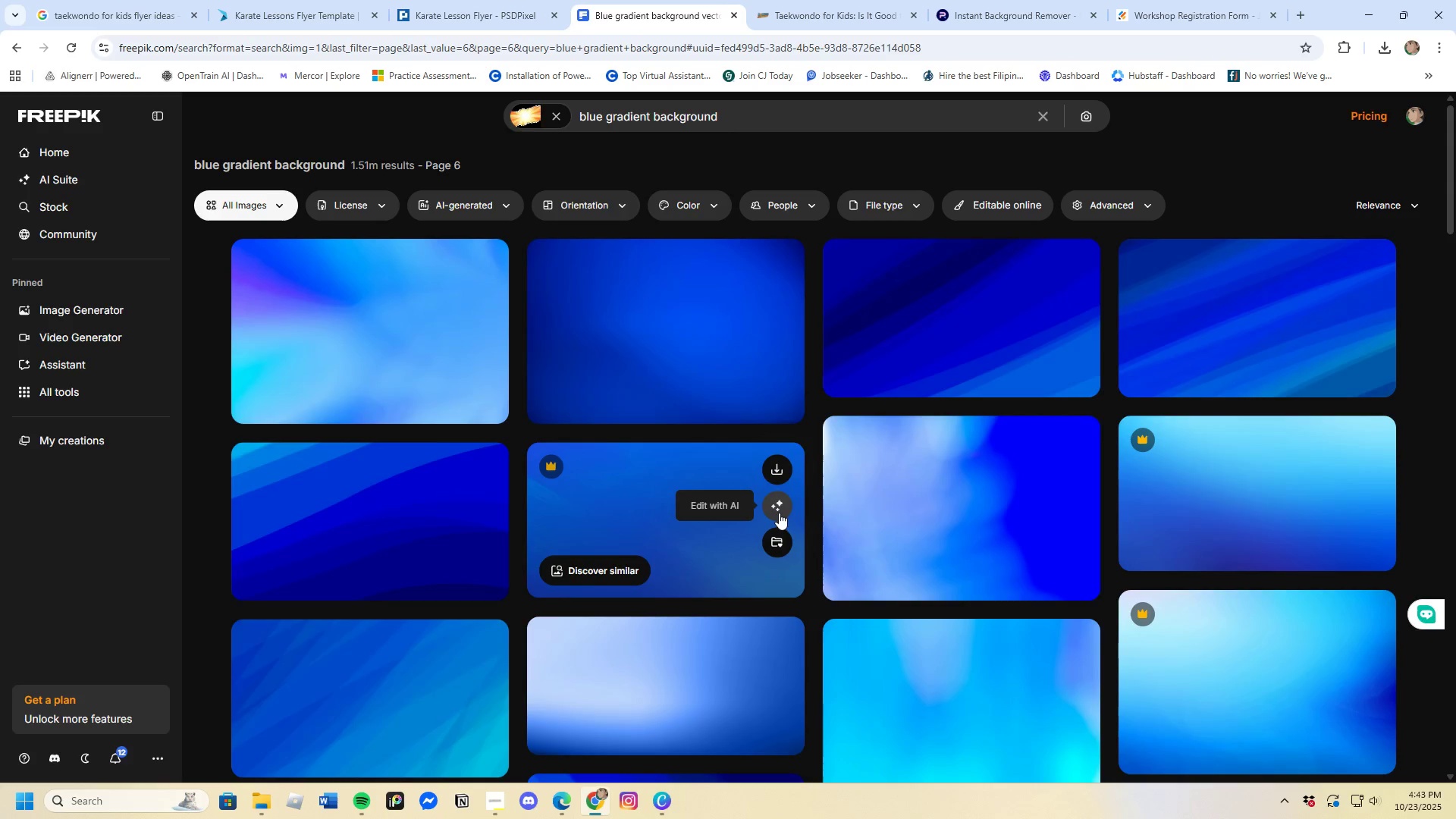 
scroll: coordinate [777, 511], scroll_direction: down, amount: 21.0
 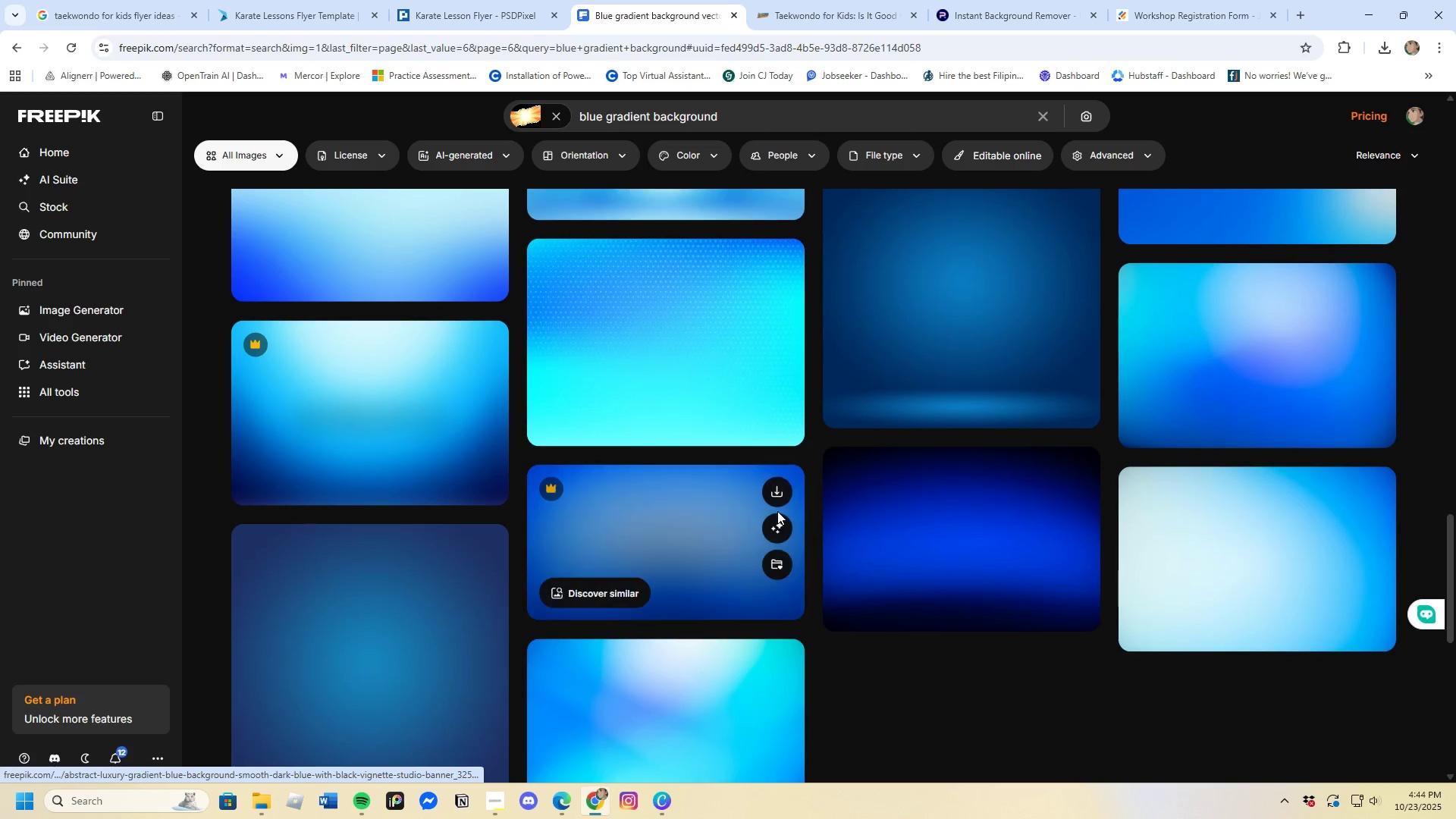 
scroll: coordinate [777, 511], scroll_direction: up, amount: 3.0
 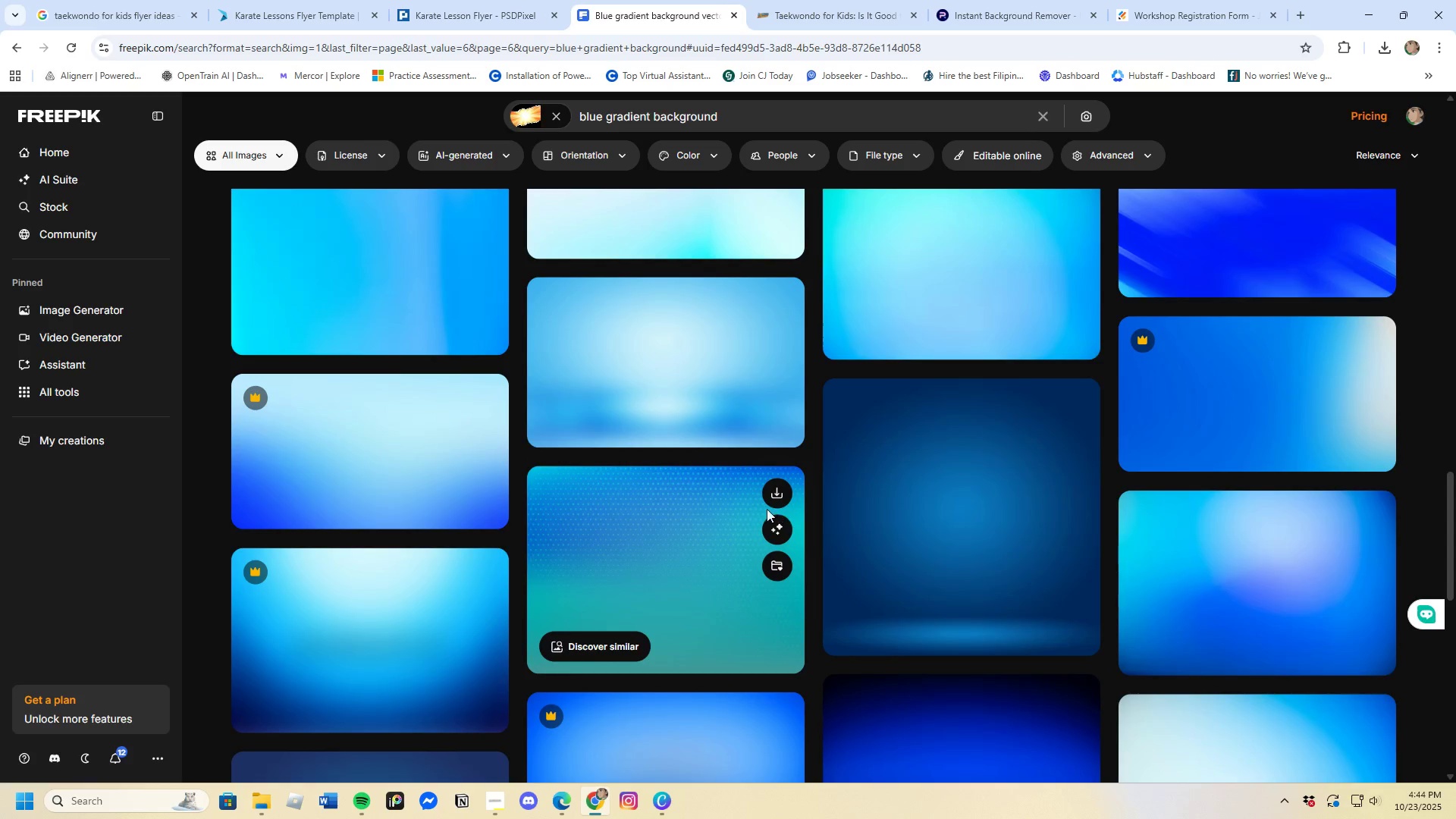 
left_click([641, 383])
 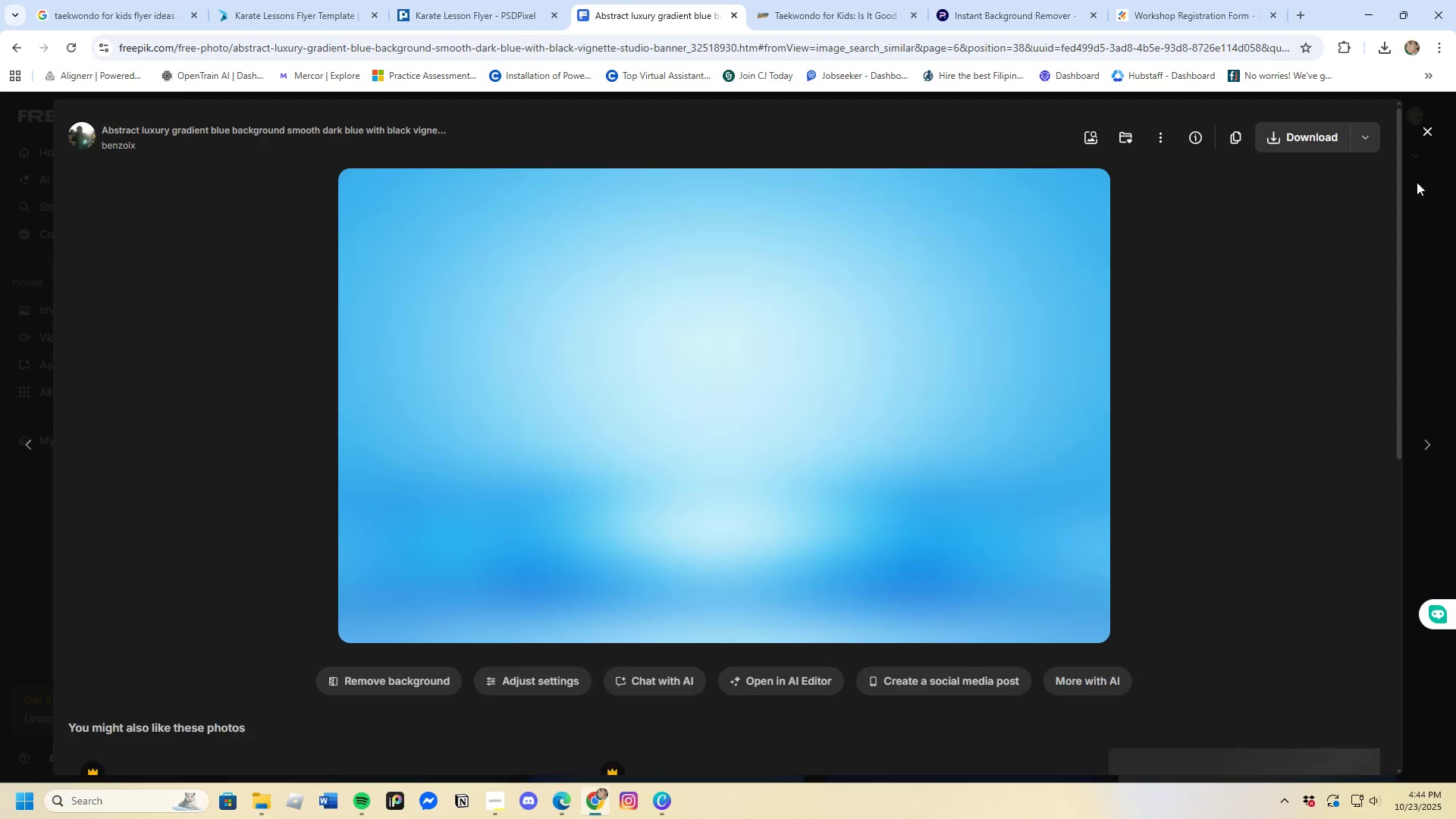 
left_click([1332, 134])
 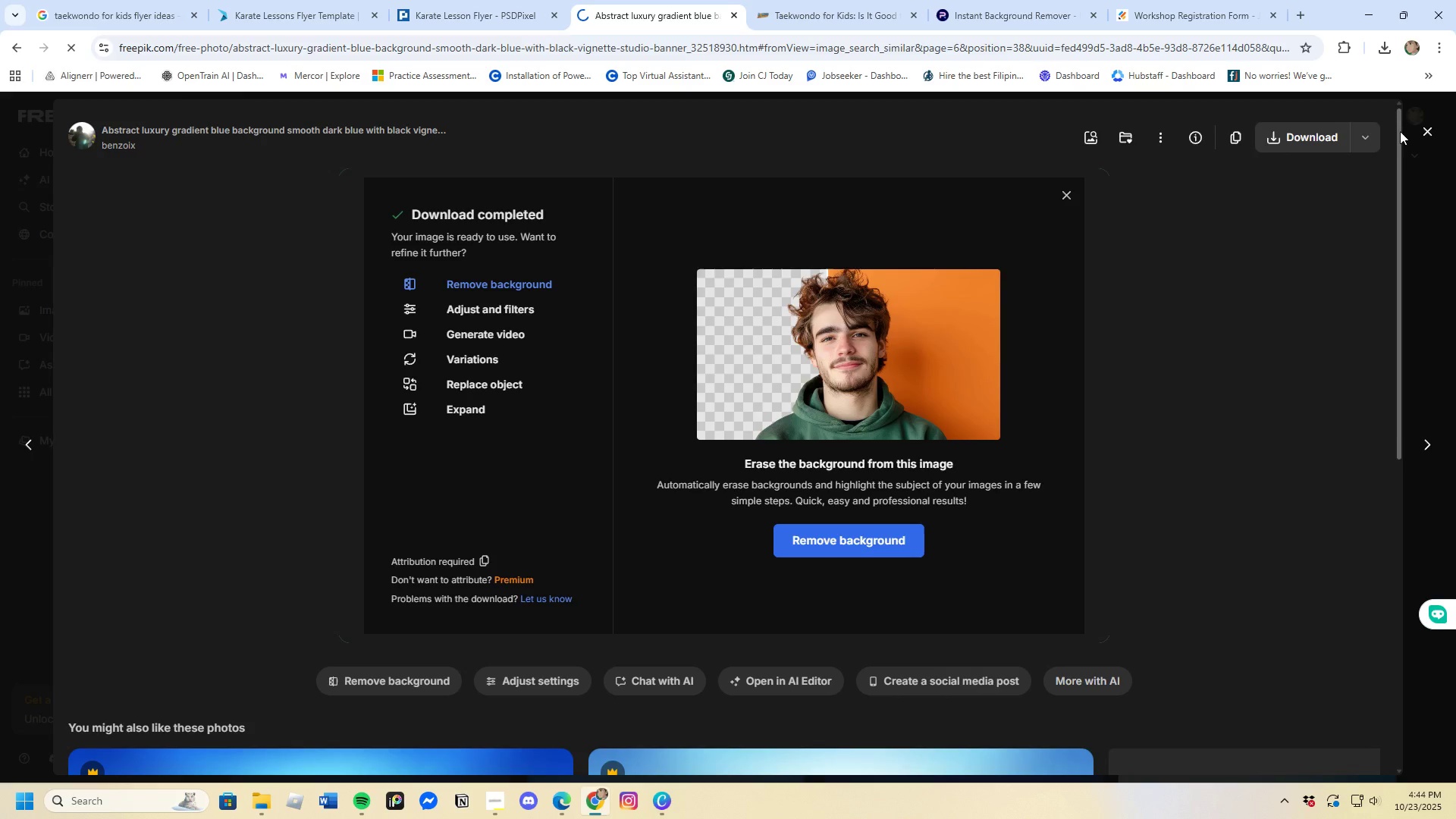 
left_click([1429, 128])
 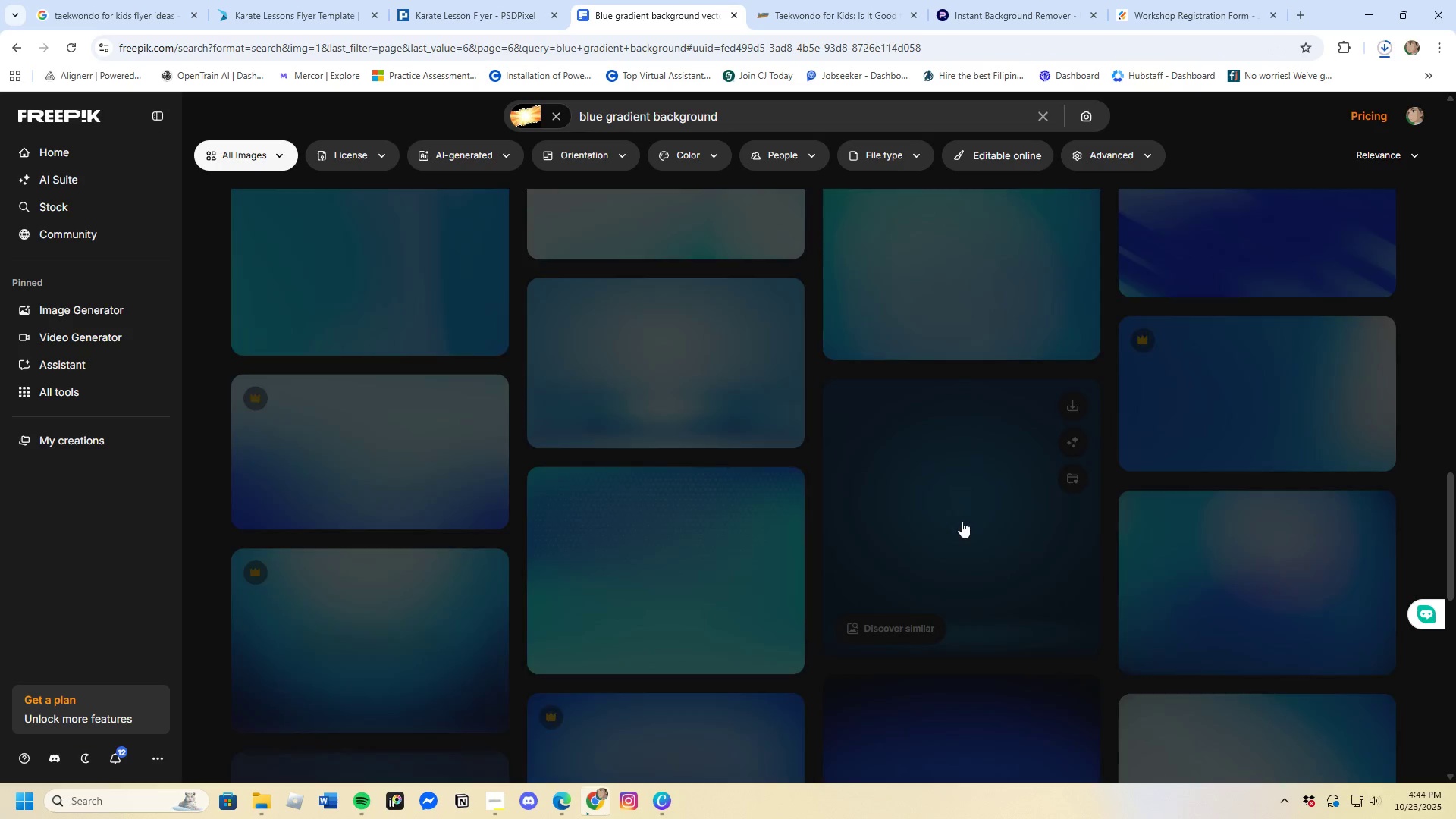 
scroll: coordinate [898, 573], scroll_direction: down, amount: 10.0
 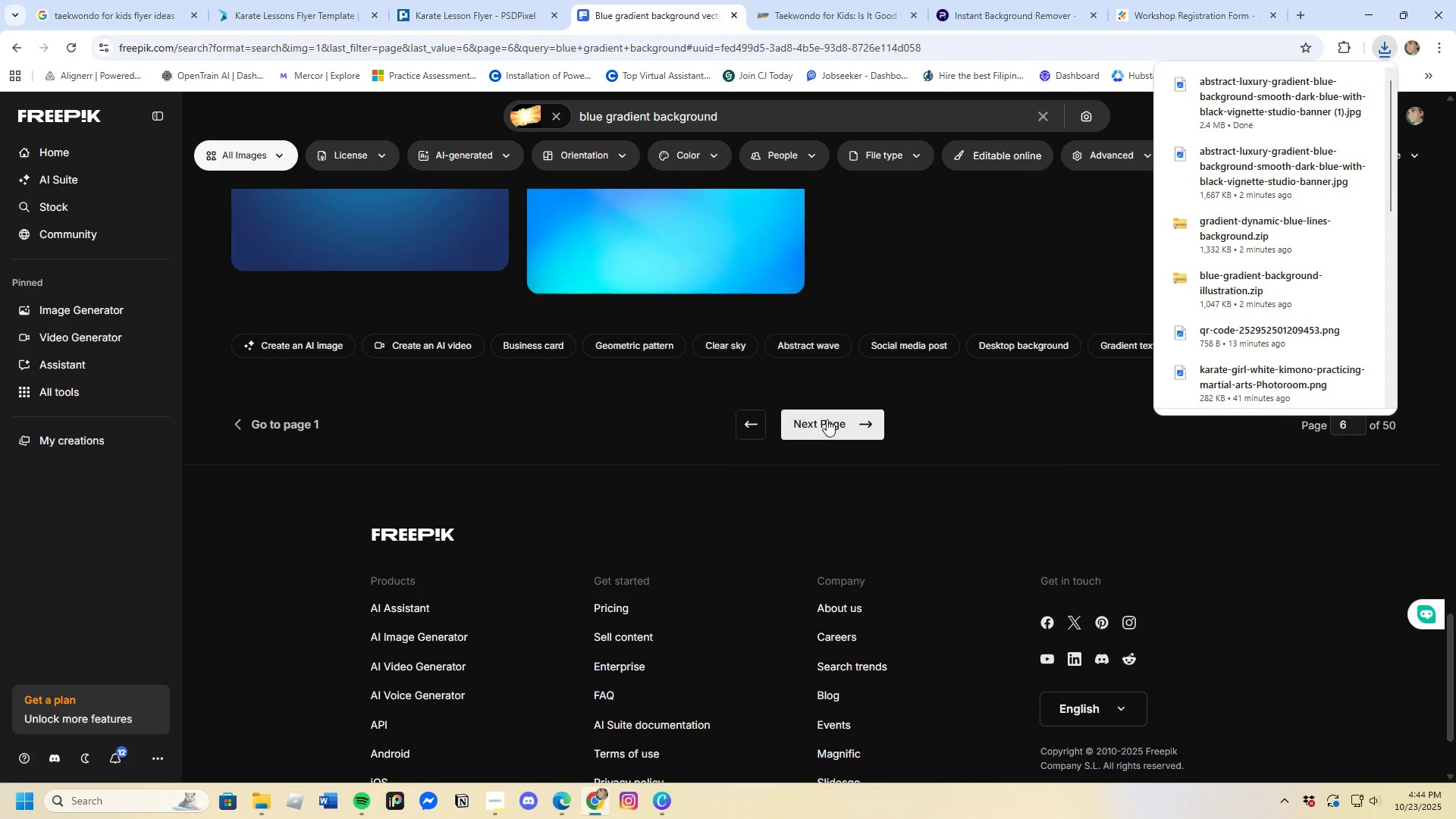 
left_click([826, 417])
 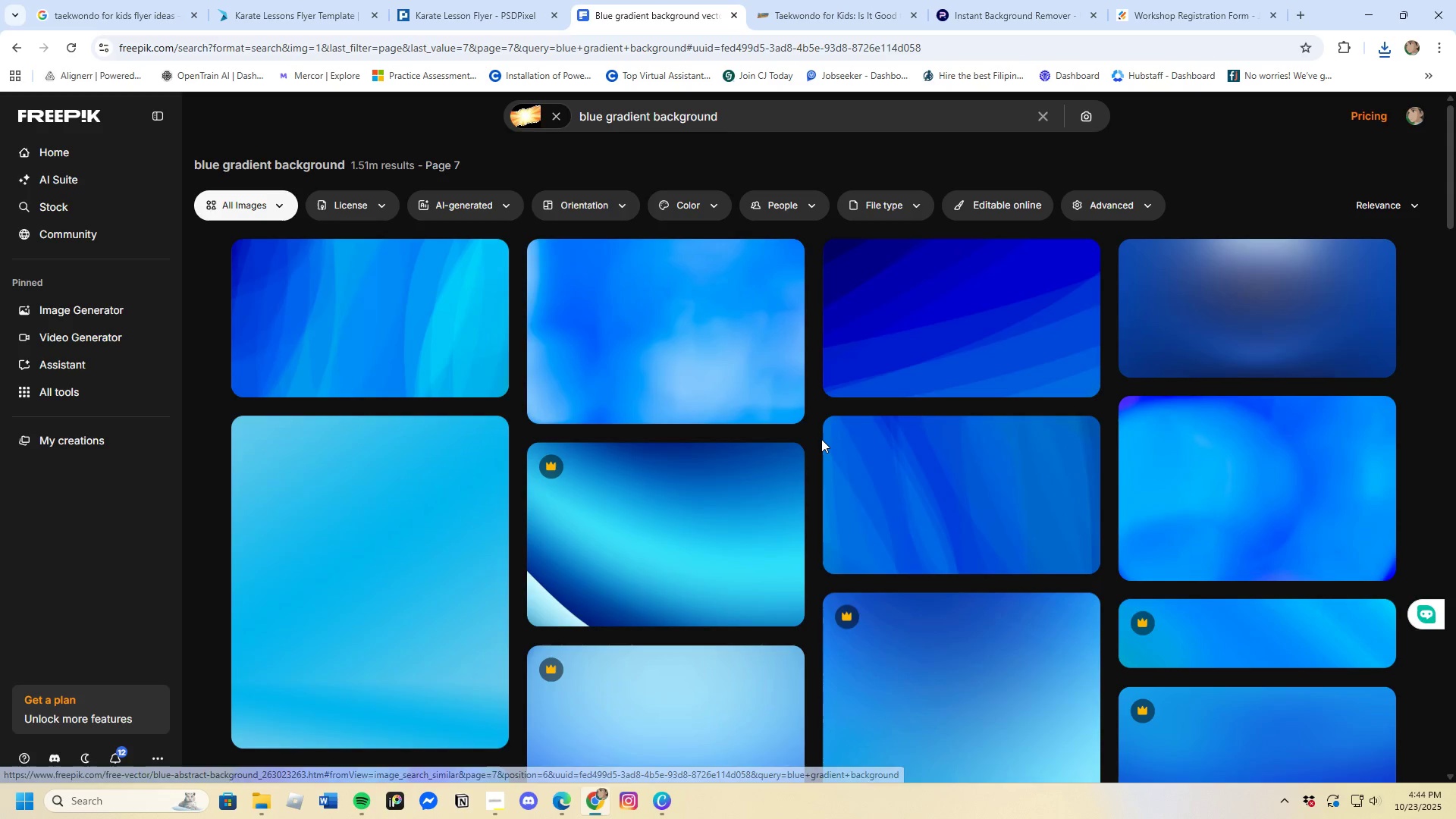 
wait(12.13)
 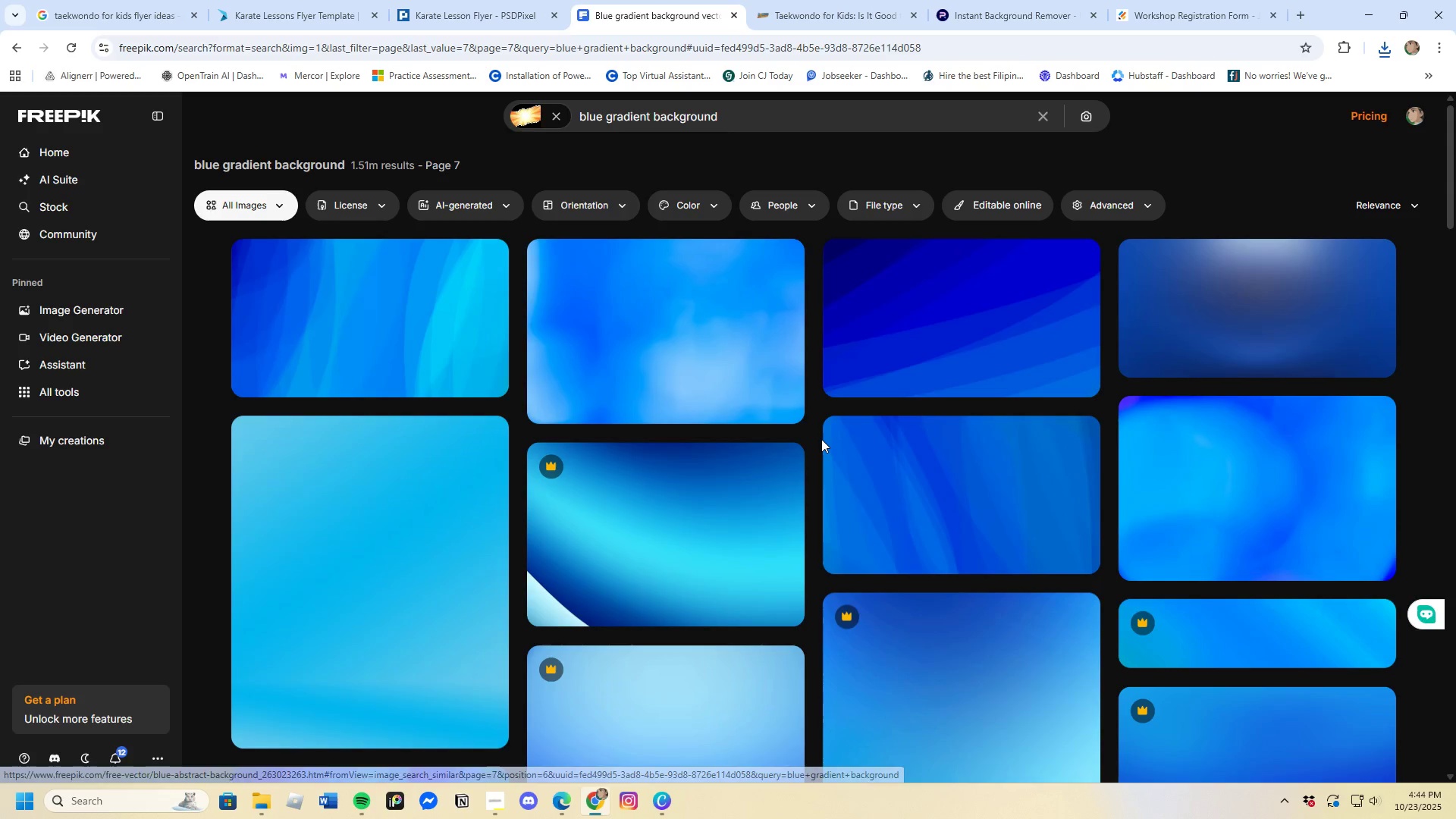 
scroll: coordinate [587, 449], scroll_direction: down, amount: 10.0
 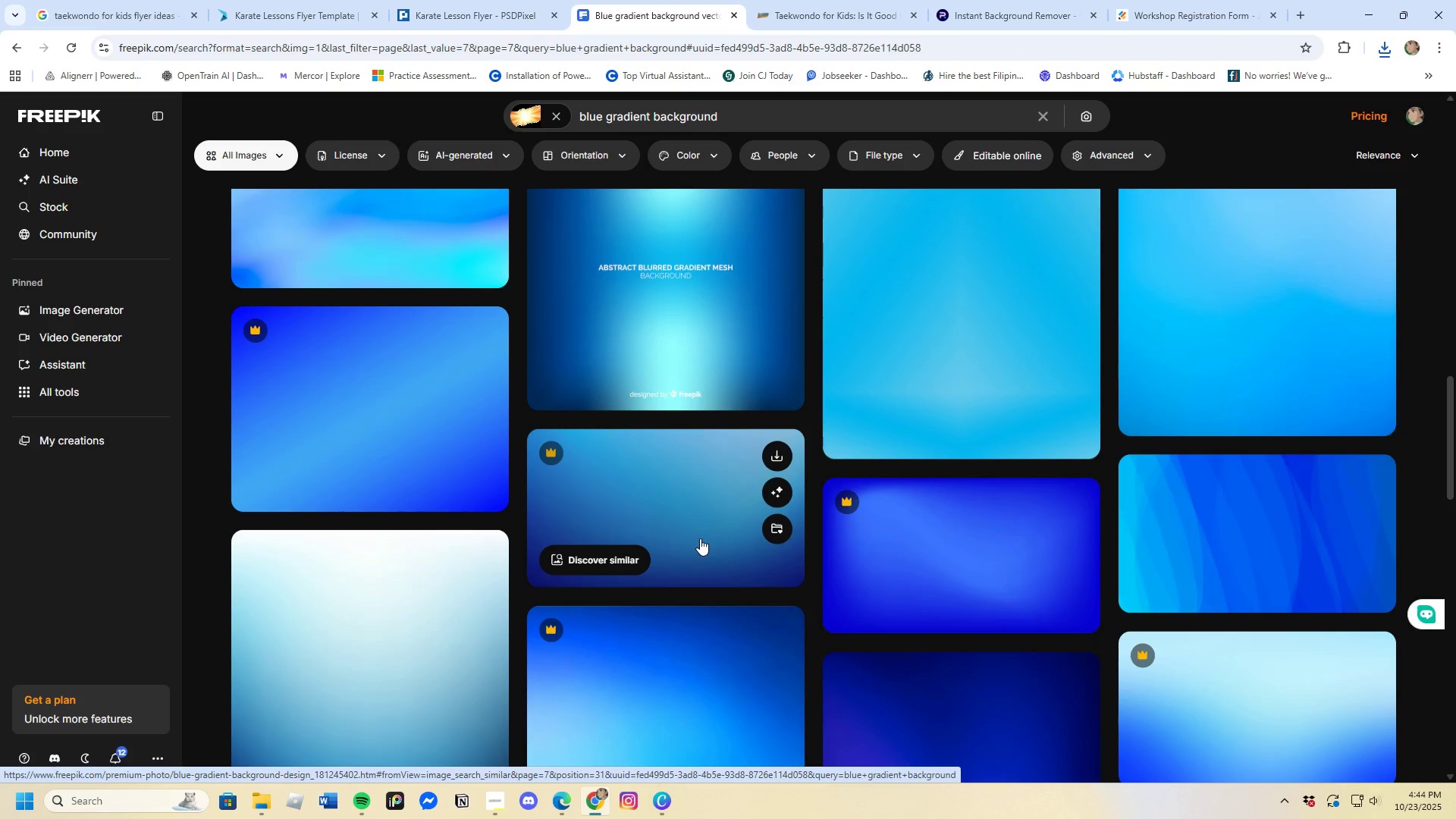 
wait(5.64)
 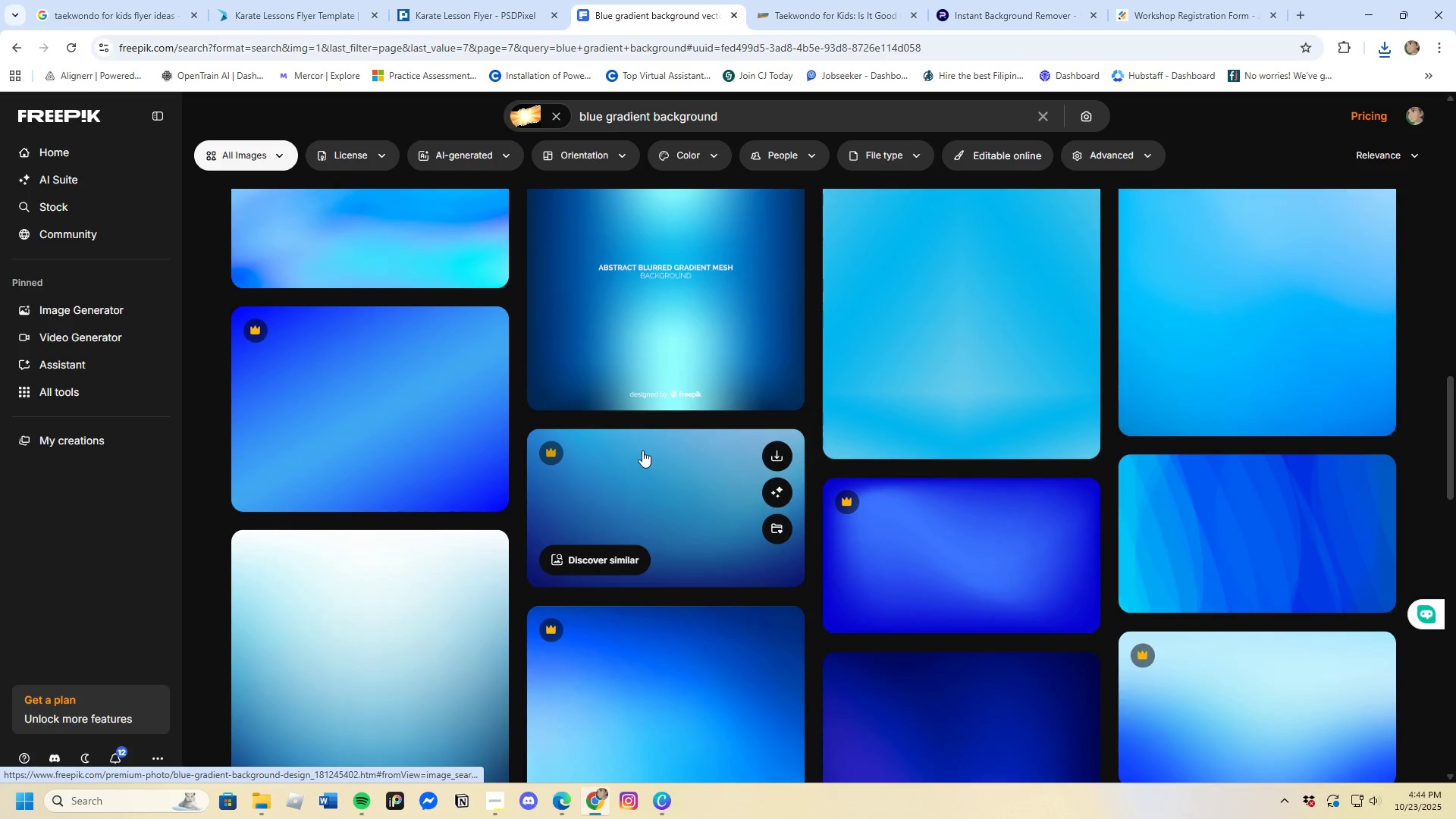 
scroll: coordinate [700, 538], scroll_direction: down, amount: 9.0
 